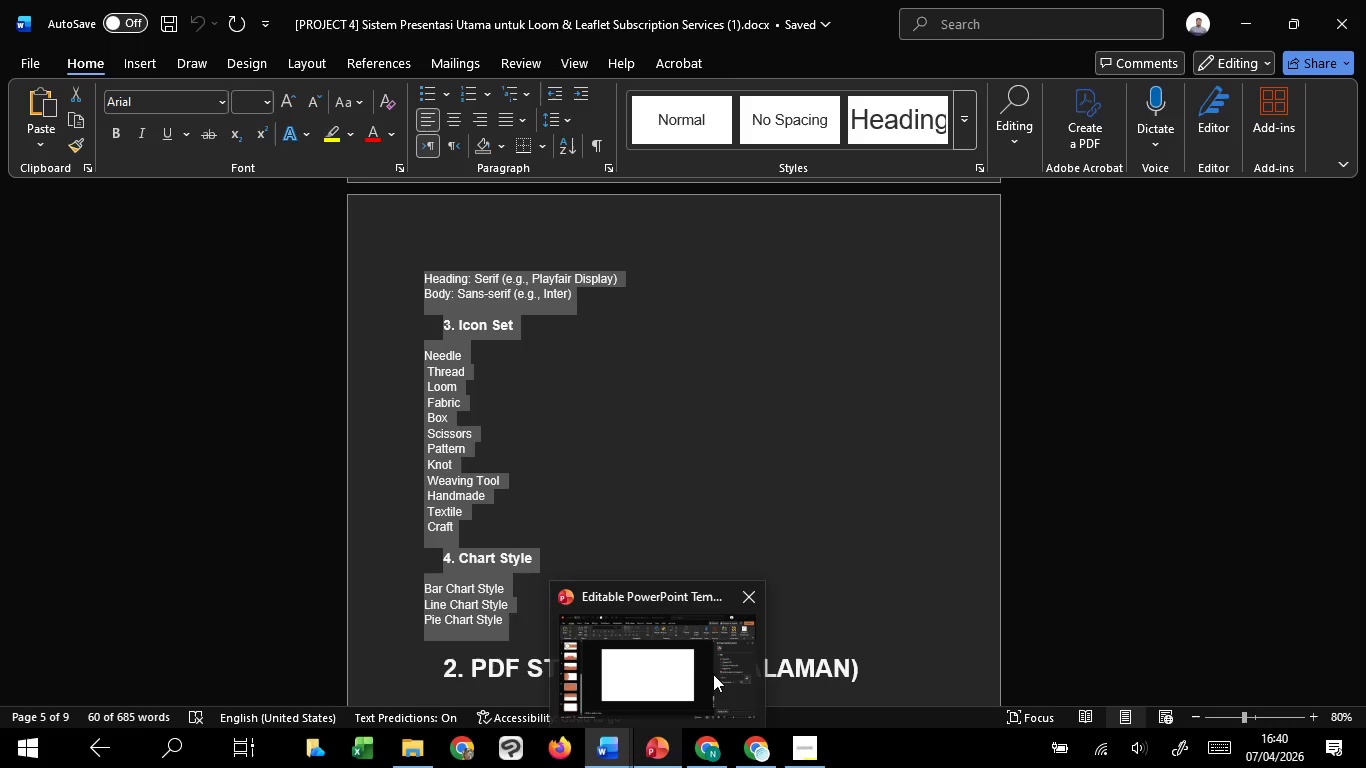 
left_click([714, 672])
 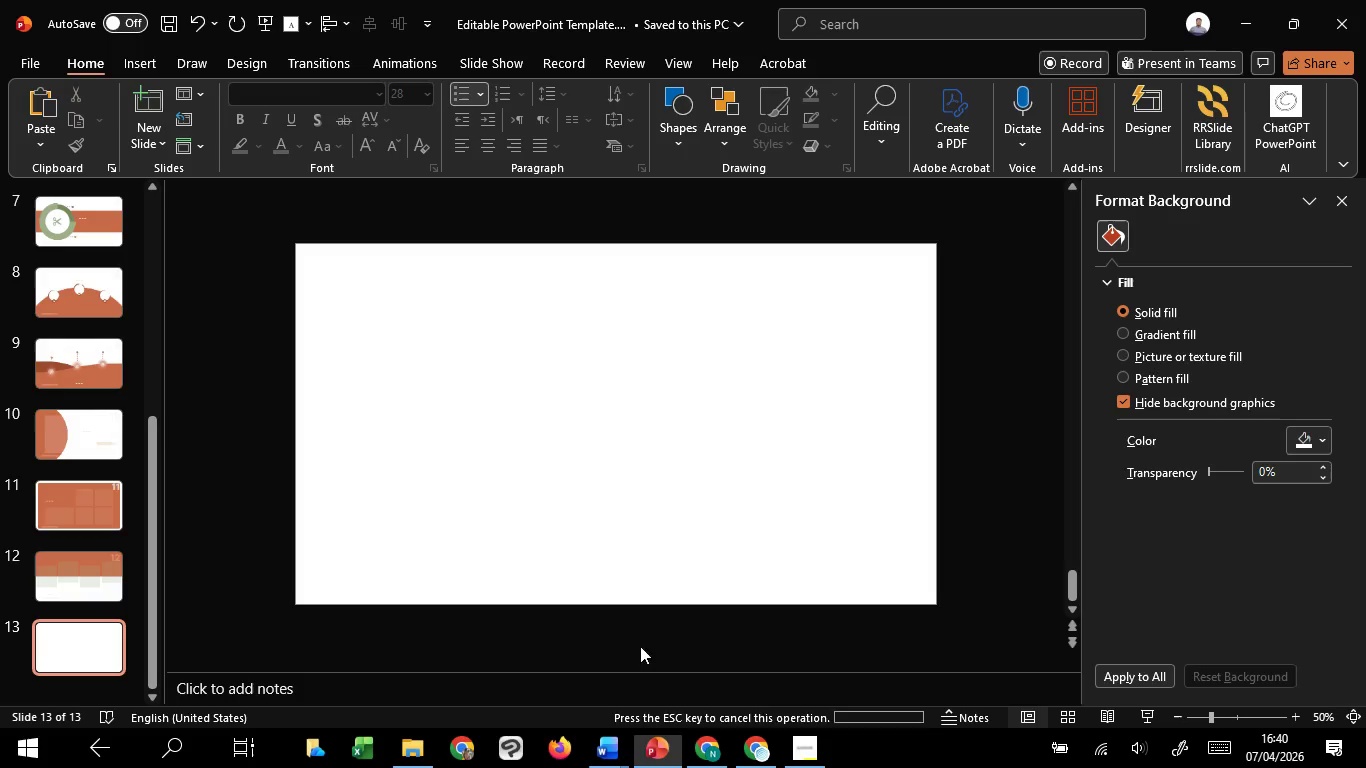 
key(Control+V)
 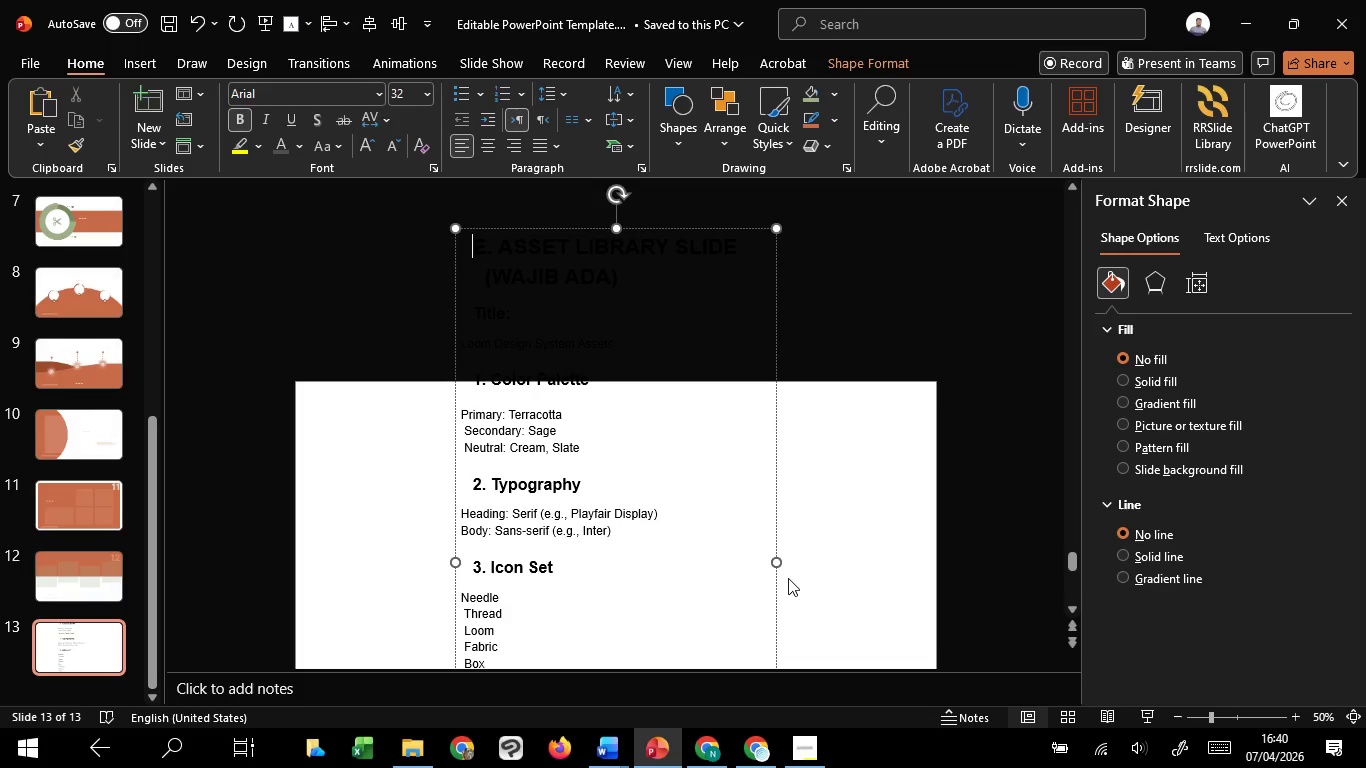 
left_click_drag(start_coordinate=[774, 564], to_coordinate=[1006, 547])
 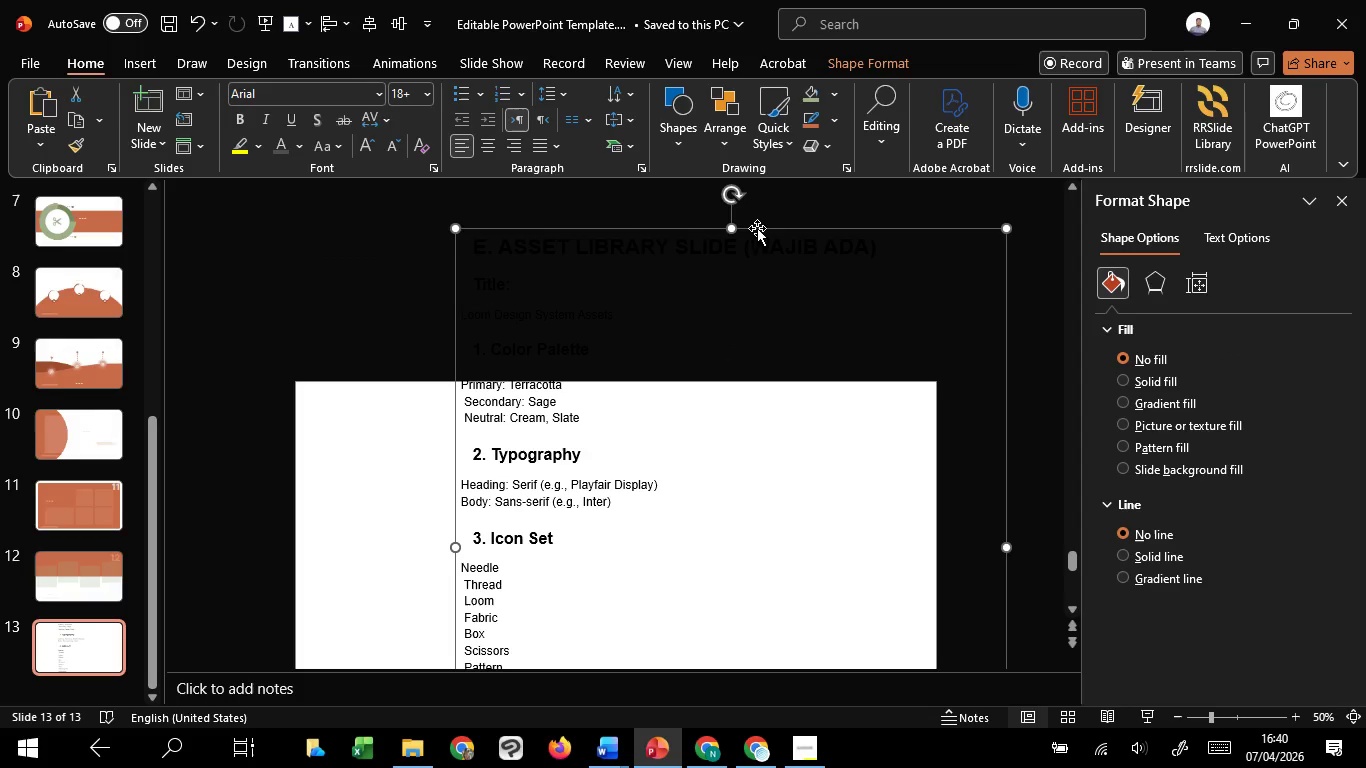 
left_click_drag(start_coordinate=[759, 229], to_coordinate=[612, 392])
 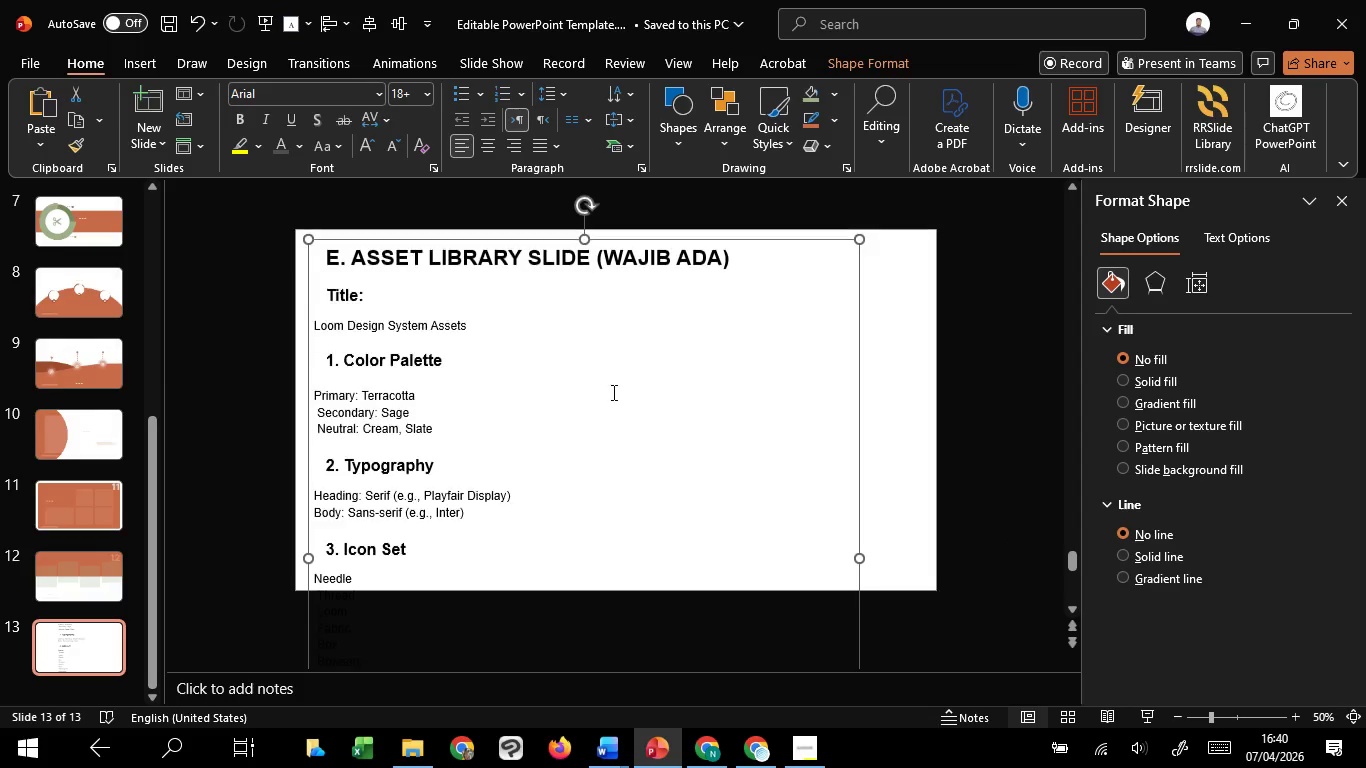 
hold_key(key=ControlLeft, duration=1.51)
scroll: coordinate [612, 392], scroll_direction: down, amount: 2.0
 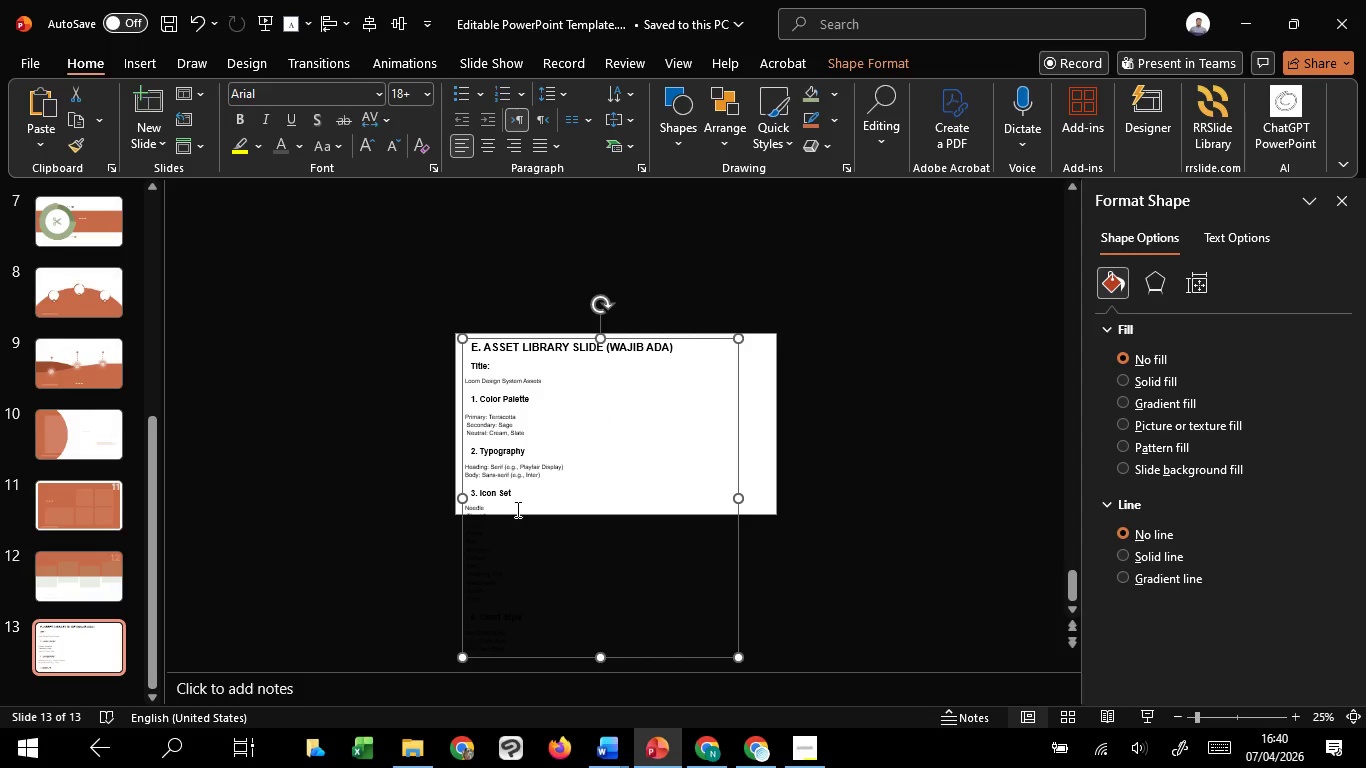 
hold_key(key=ControlLeft, duration=0.8)
scroll: coordinate [516, 509], scroll_direction: up, amount: 1.0
 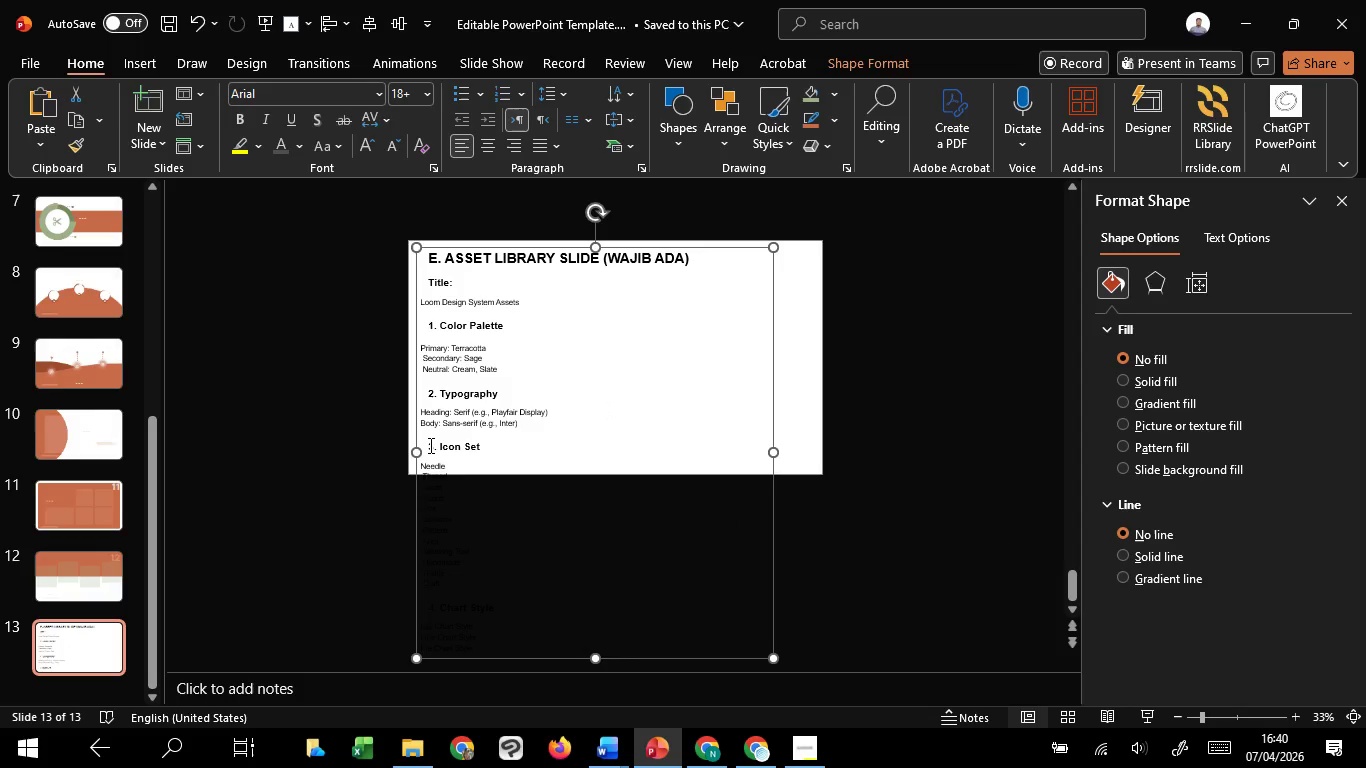 
left_click_drag(start_coordinate=[429, 445], to_coordinate=[611, 673])
 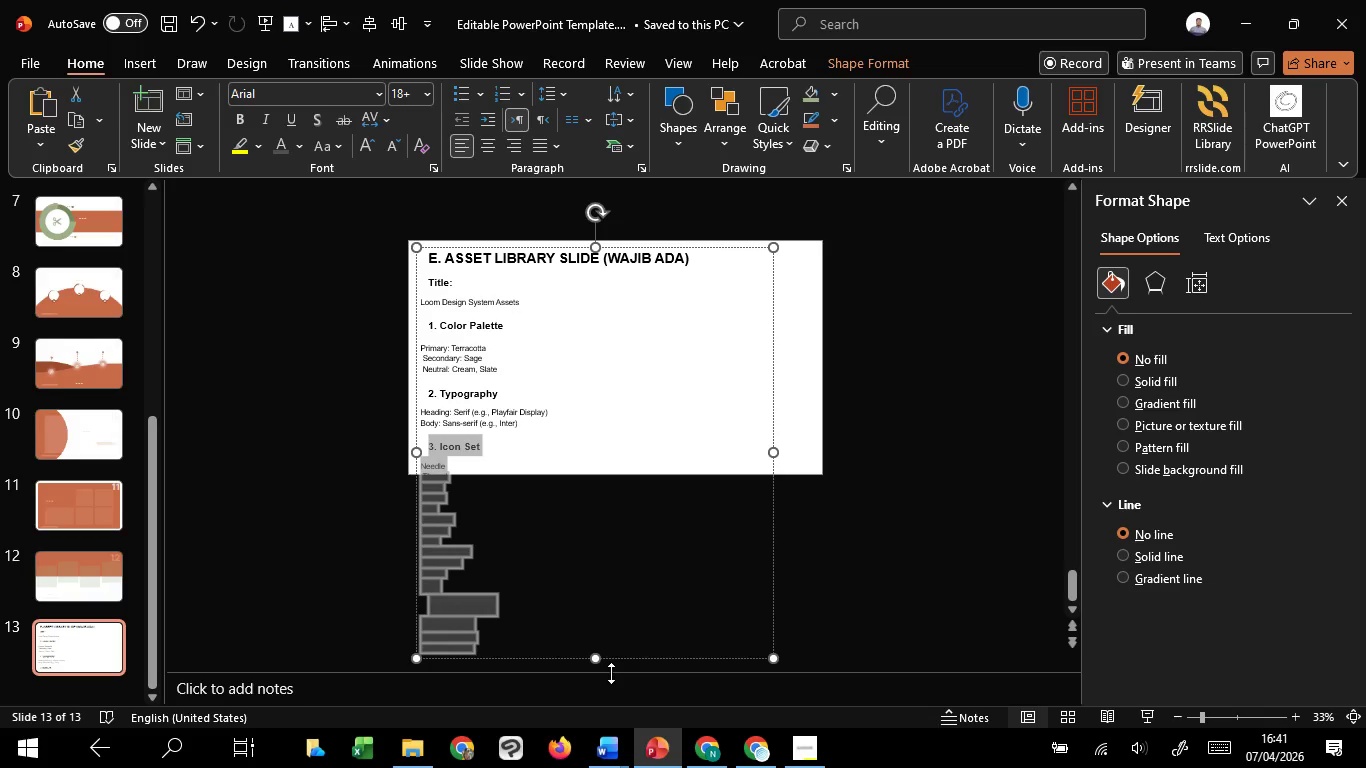 
key(Control+C)
 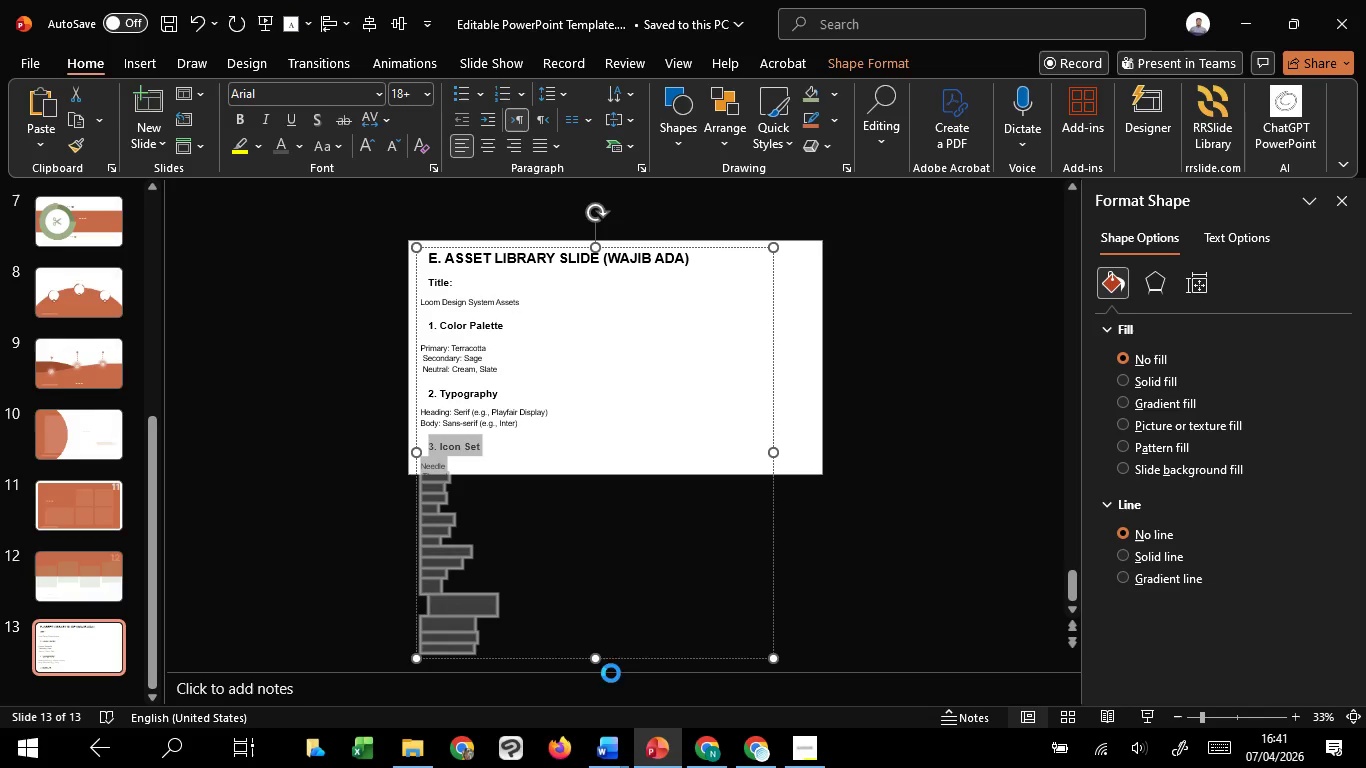 
key(Control+C)
 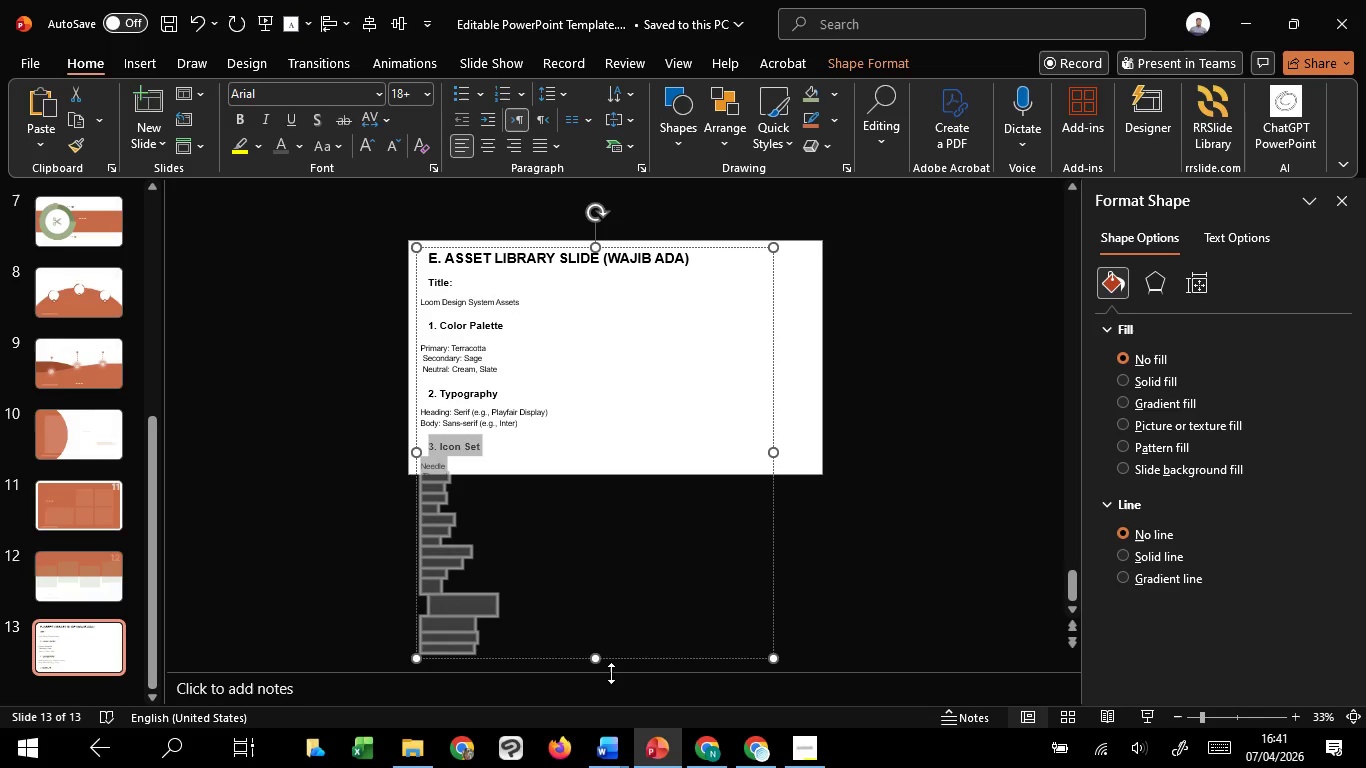 
key(Control+C)
 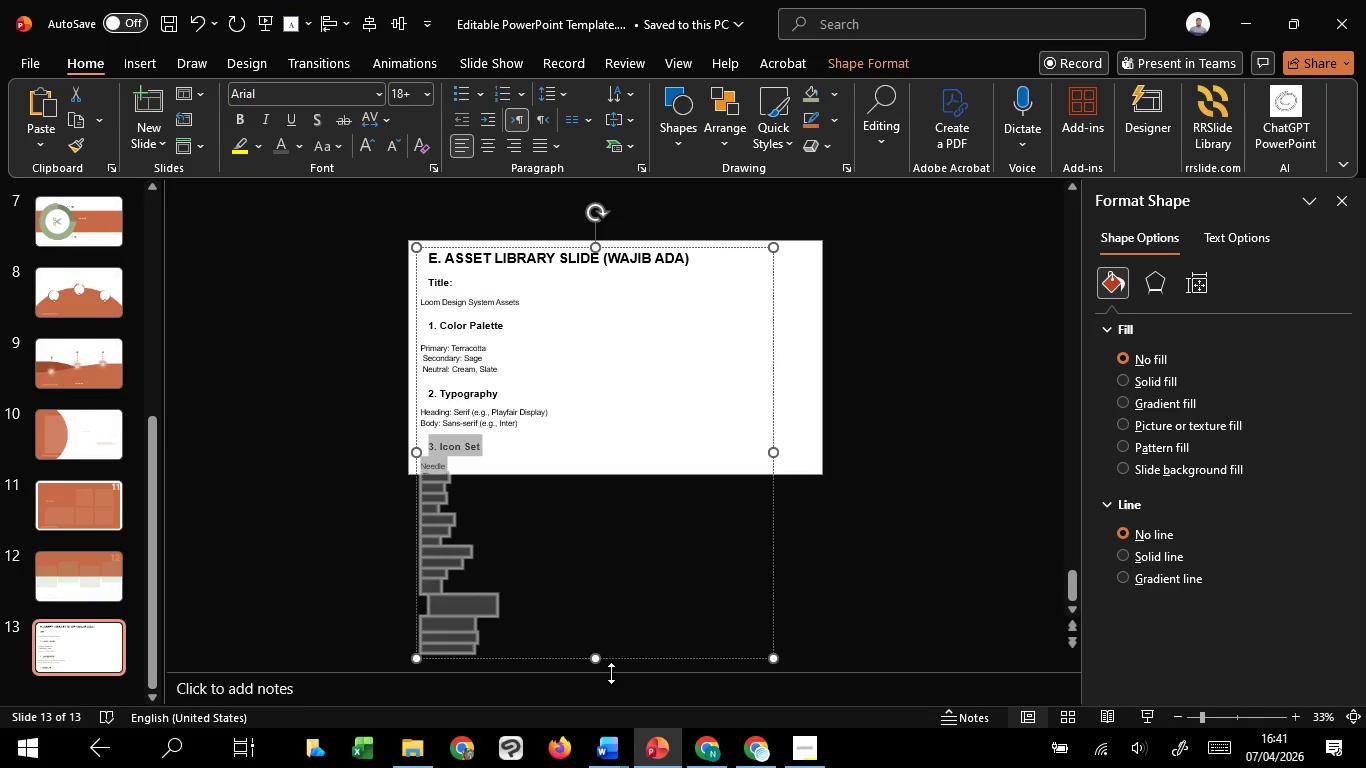 
key(Backspace)
 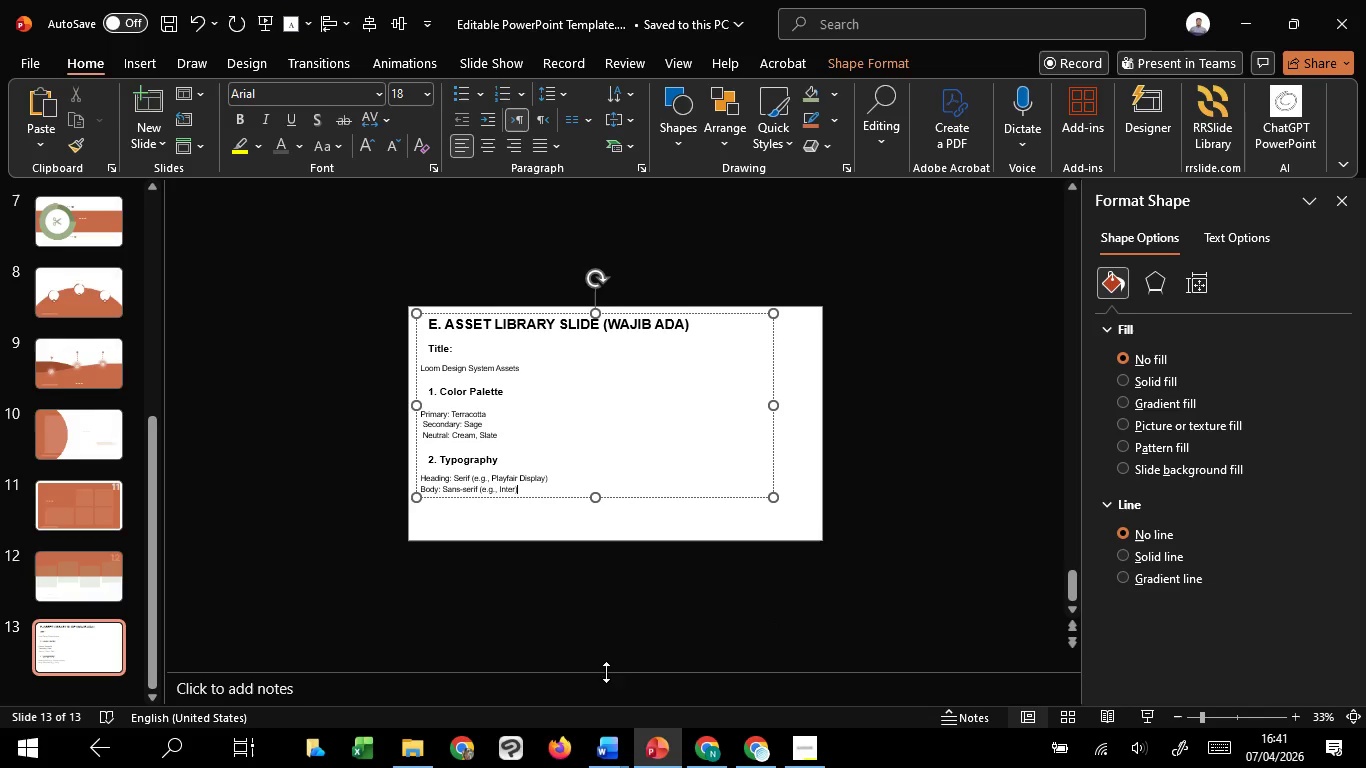 
hold_key(key=ControlLeft, duration=0.67)
scroll: coordinate [631, 631], scroll_direction: up, amount: 3.0
 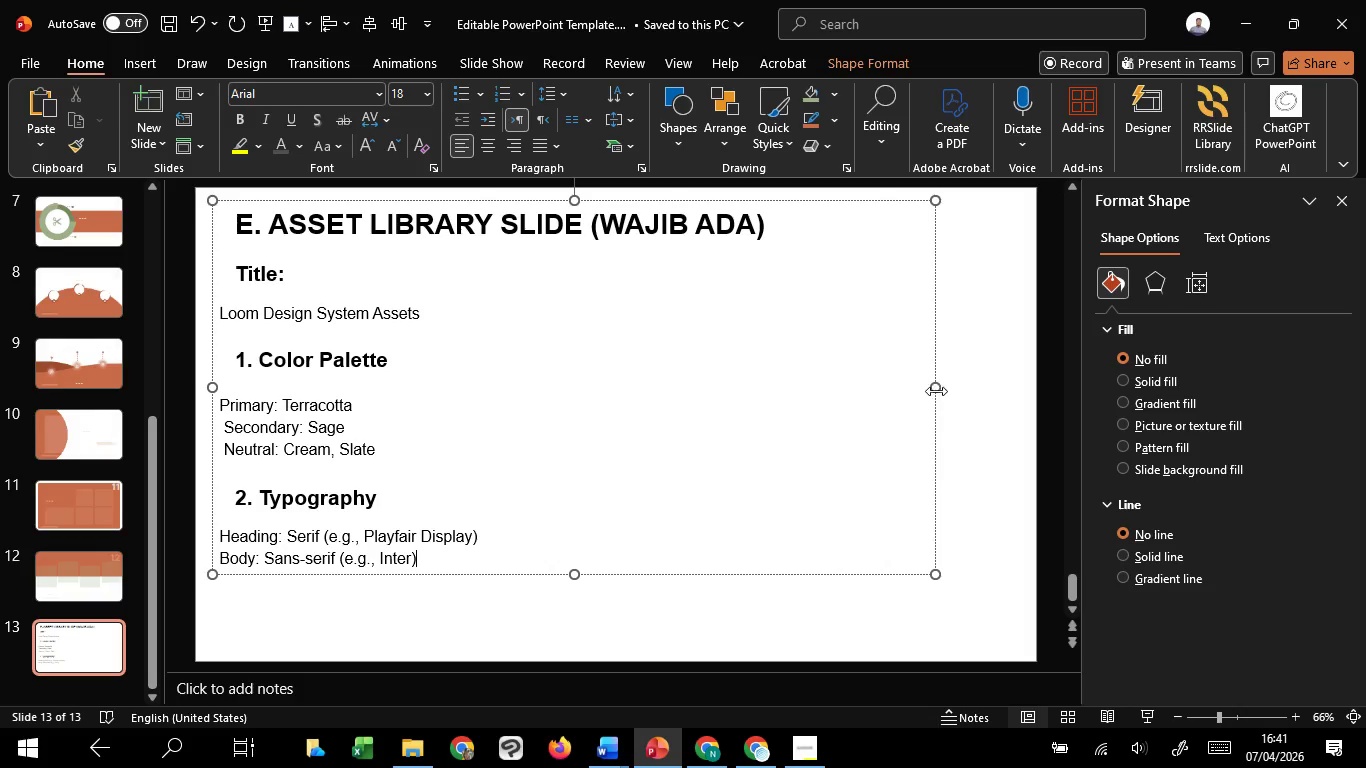 
left_click_drag(start_coordinate=[936, 384], to_coordinate=[781, 384])
 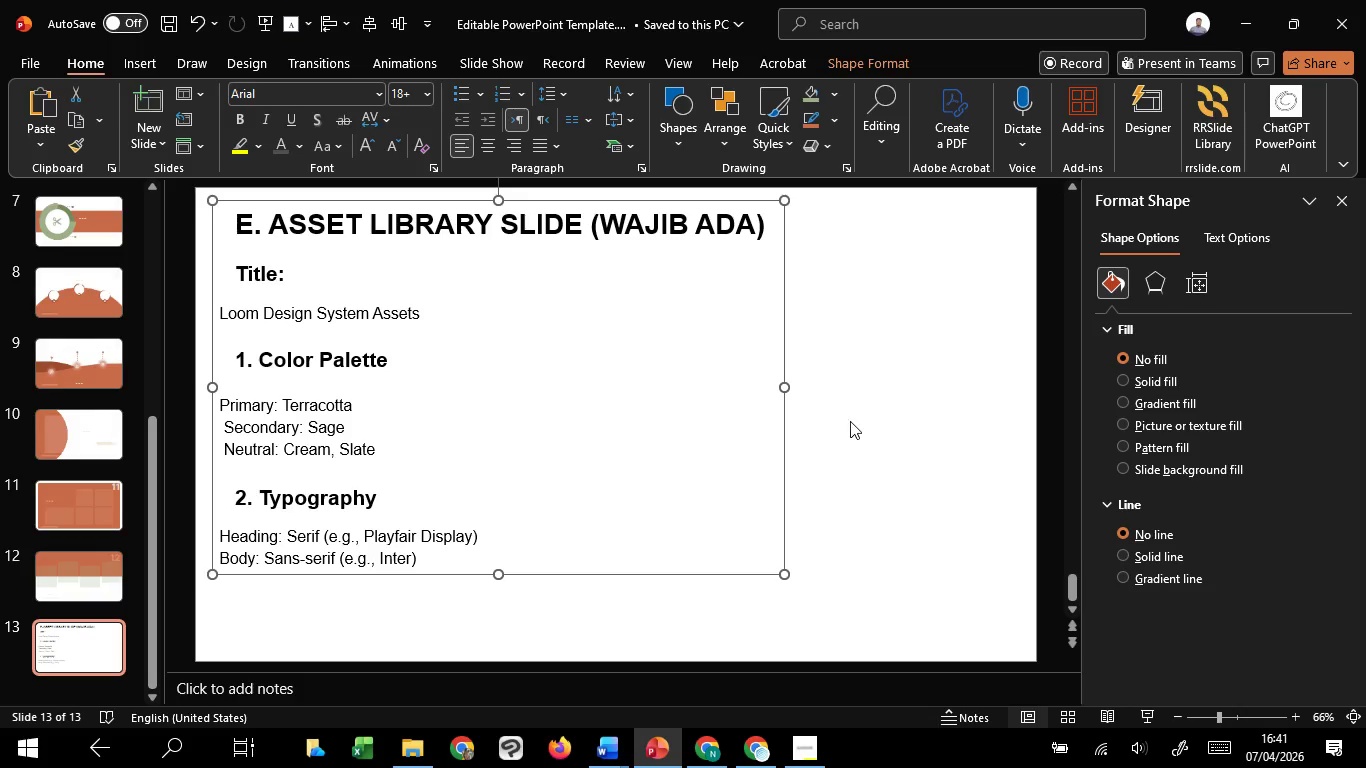 
left_click([851, 421])
 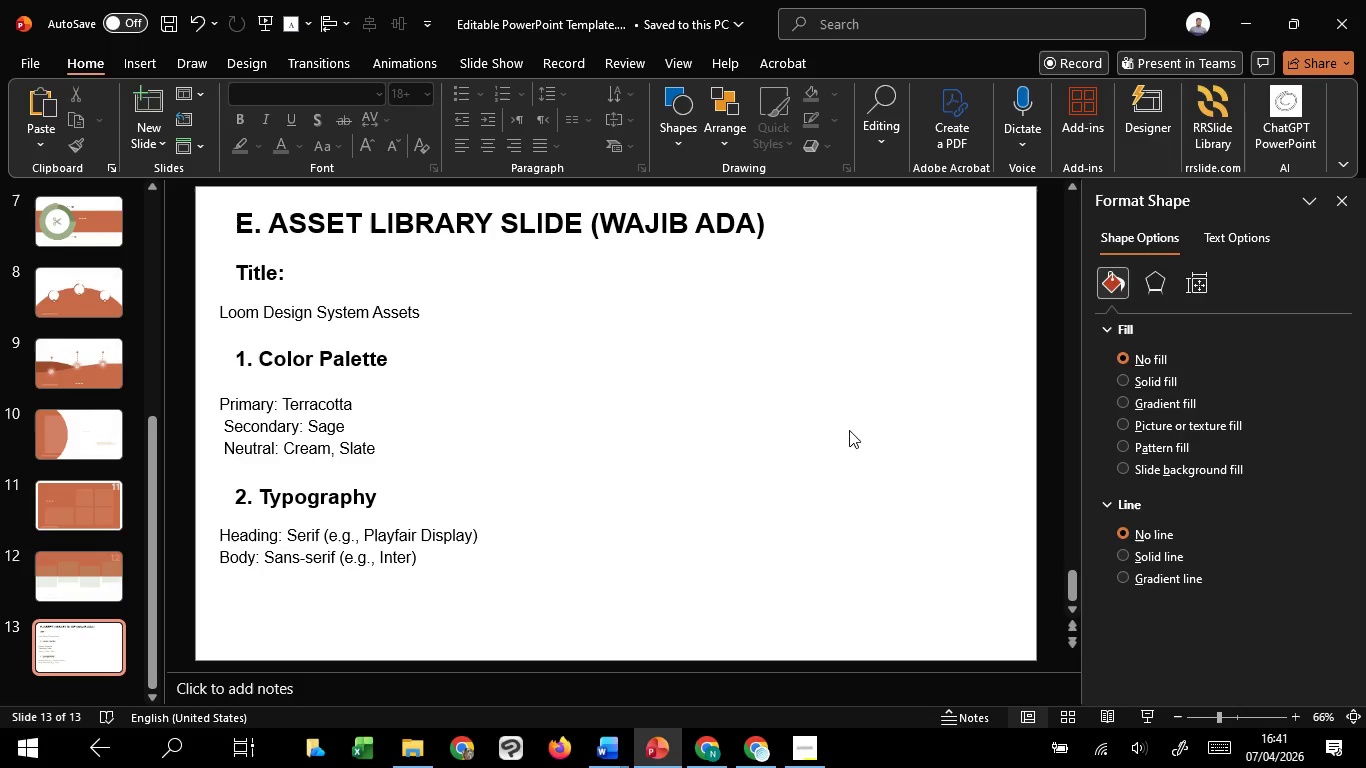 
key(Control+V)
 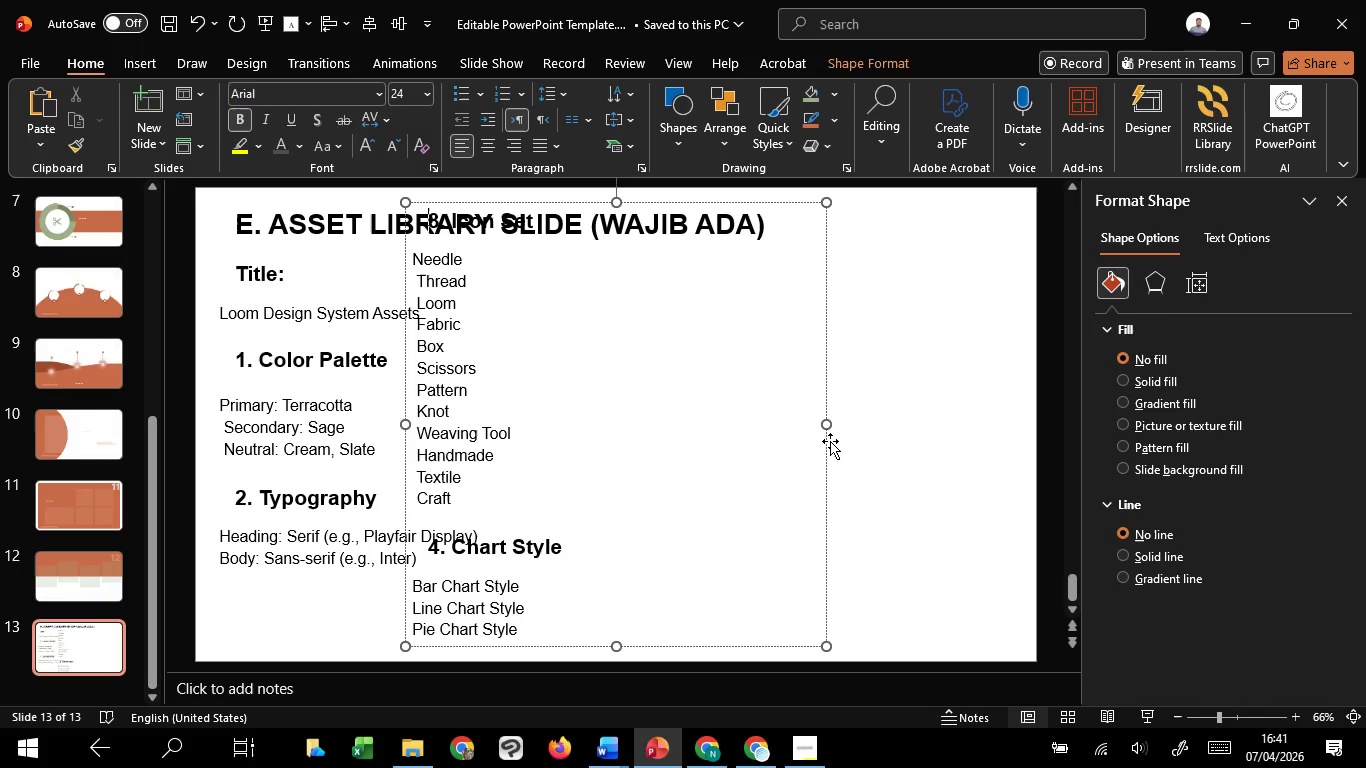 
left_click_drag(start_coordinate=[829, 441], to_coordinate=[991, 493])
 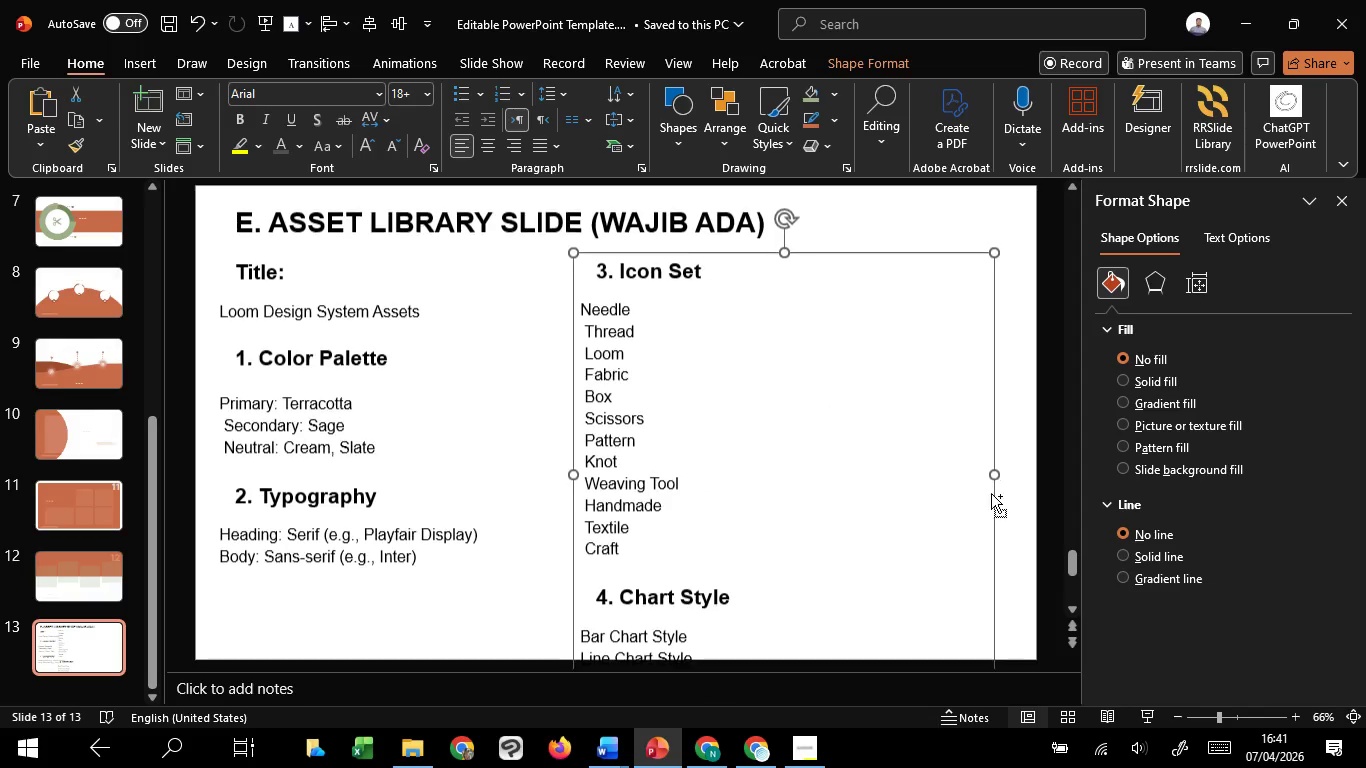 
hold_key(key=ControlLeft, duration=0.89)
scroll: coordinate [991, 494], scroll_direction: down, amount: 2.0
 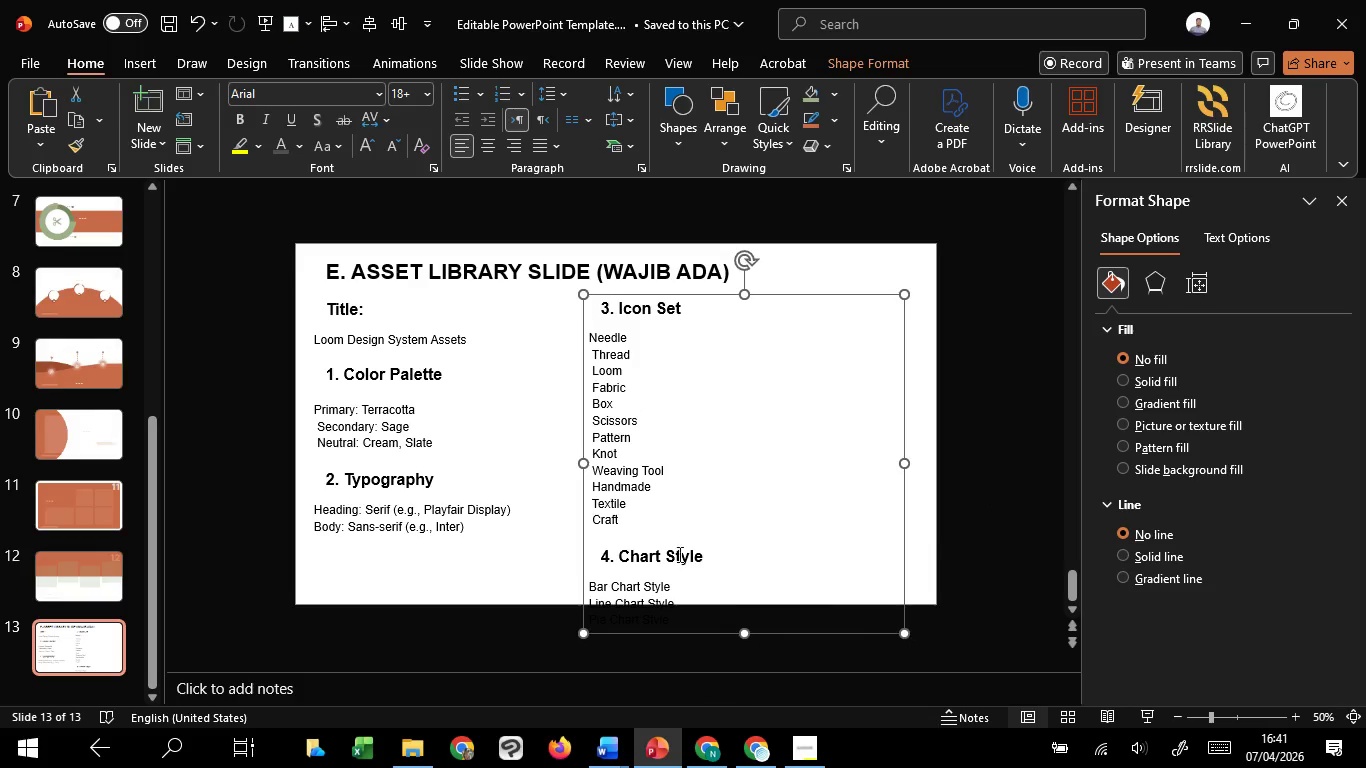 
left_click_drag(start_coordinate=[654, 523], to_coordinate=[591, 341])
 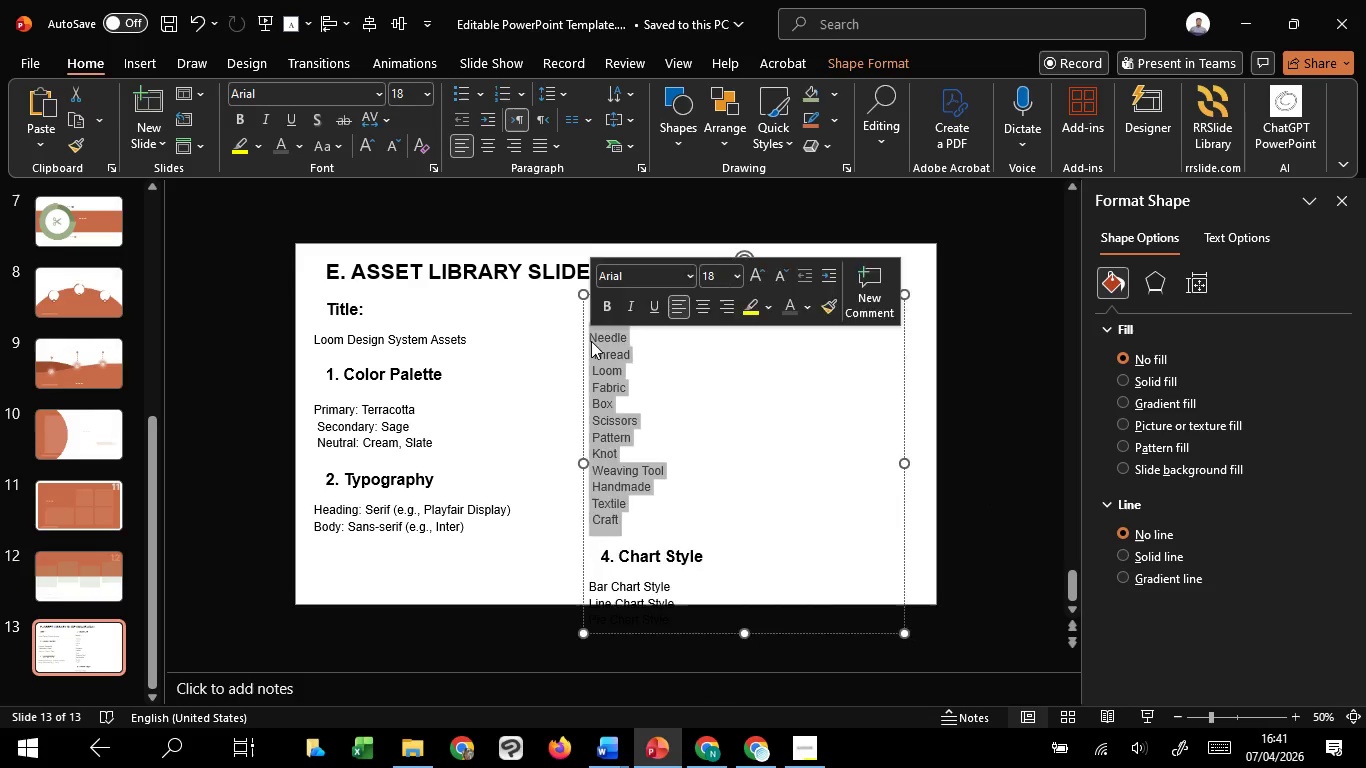 
key(Backspace)
 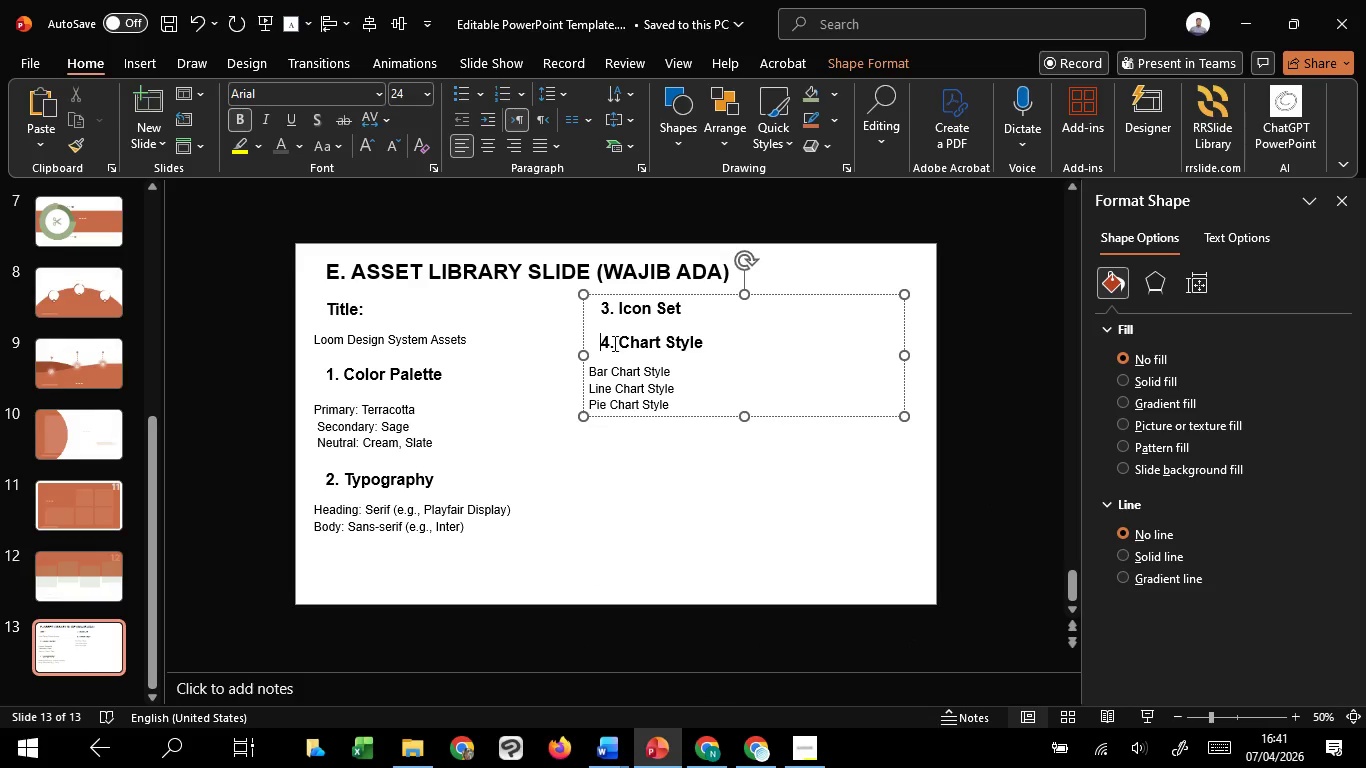 
left_click_drag(start_coordinate=[606, 342], to_coordinate=[721, 389])
 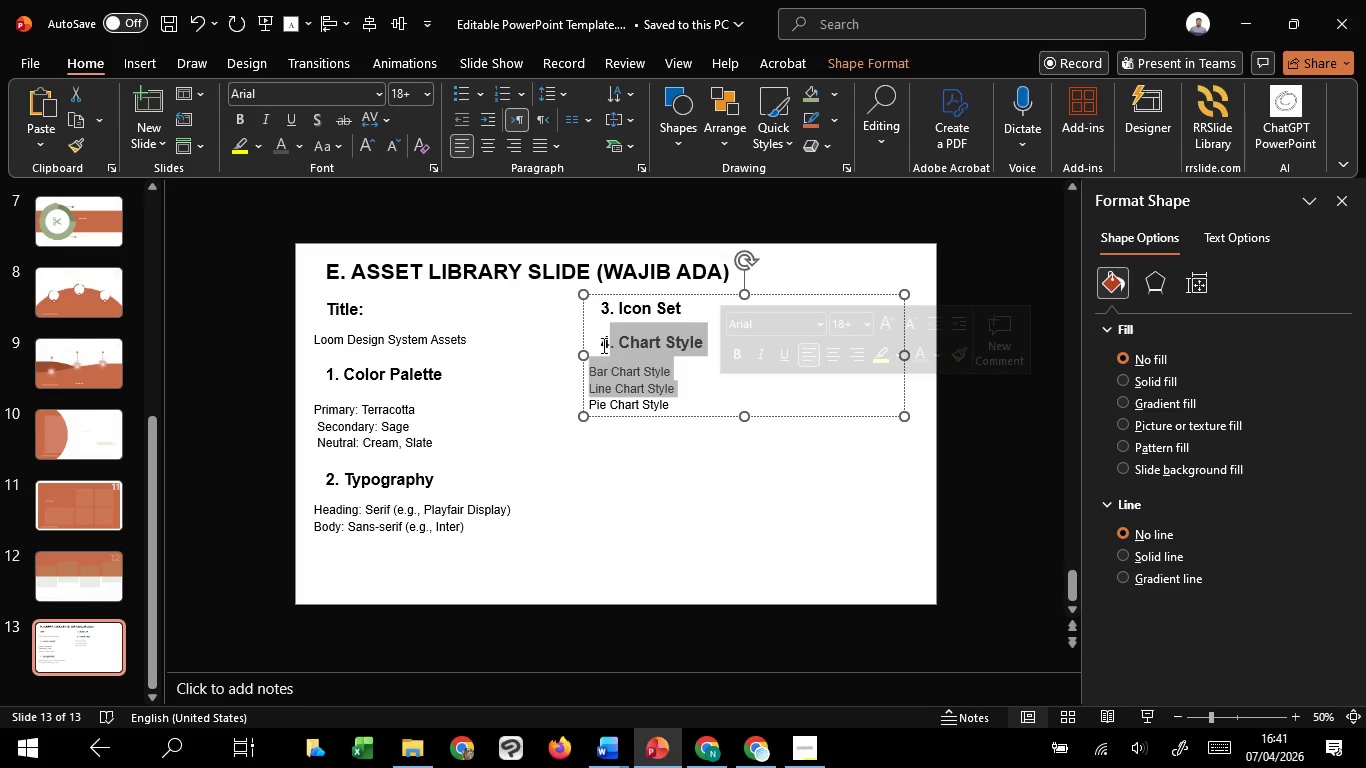 
left_click_drag(start_coordinate=[605, 345], to_coordinate=[698, 409])
 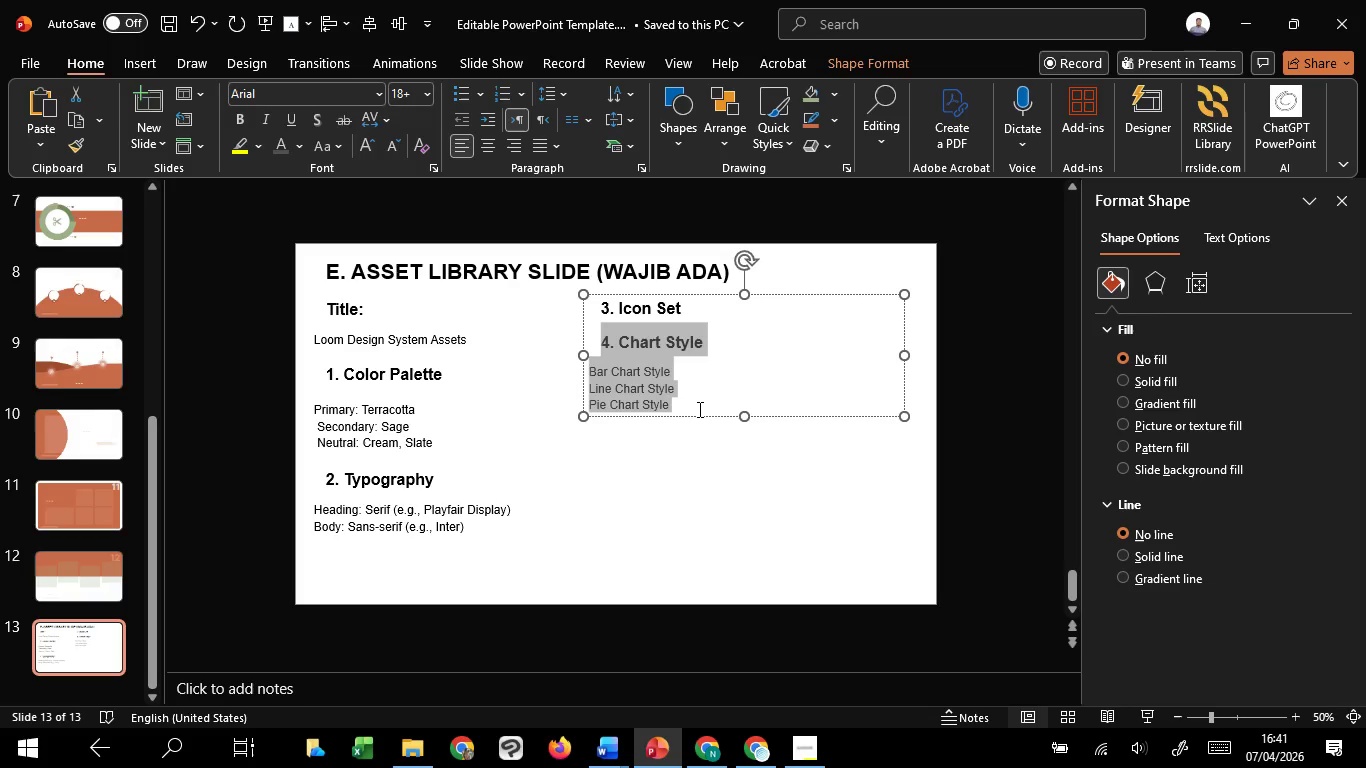 
key(Control+C)
 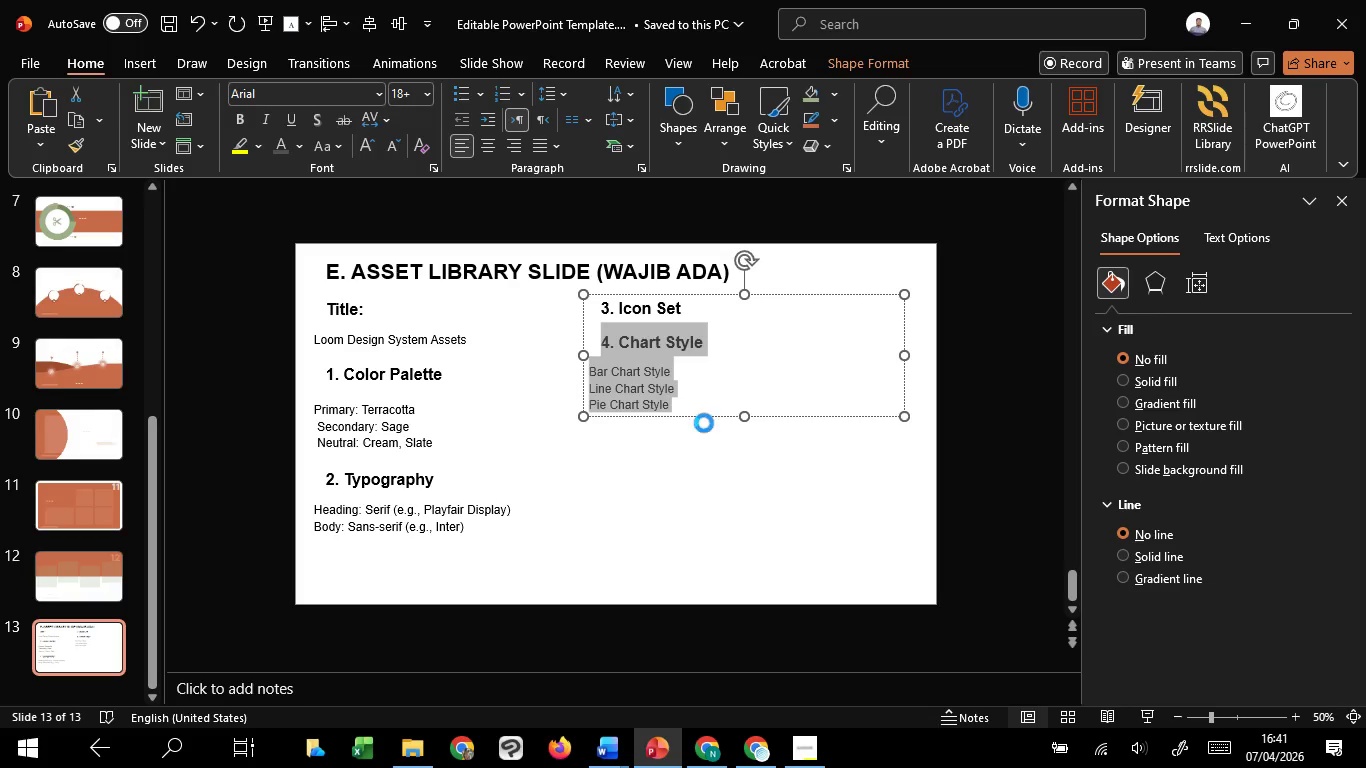 
key(Control+C)
 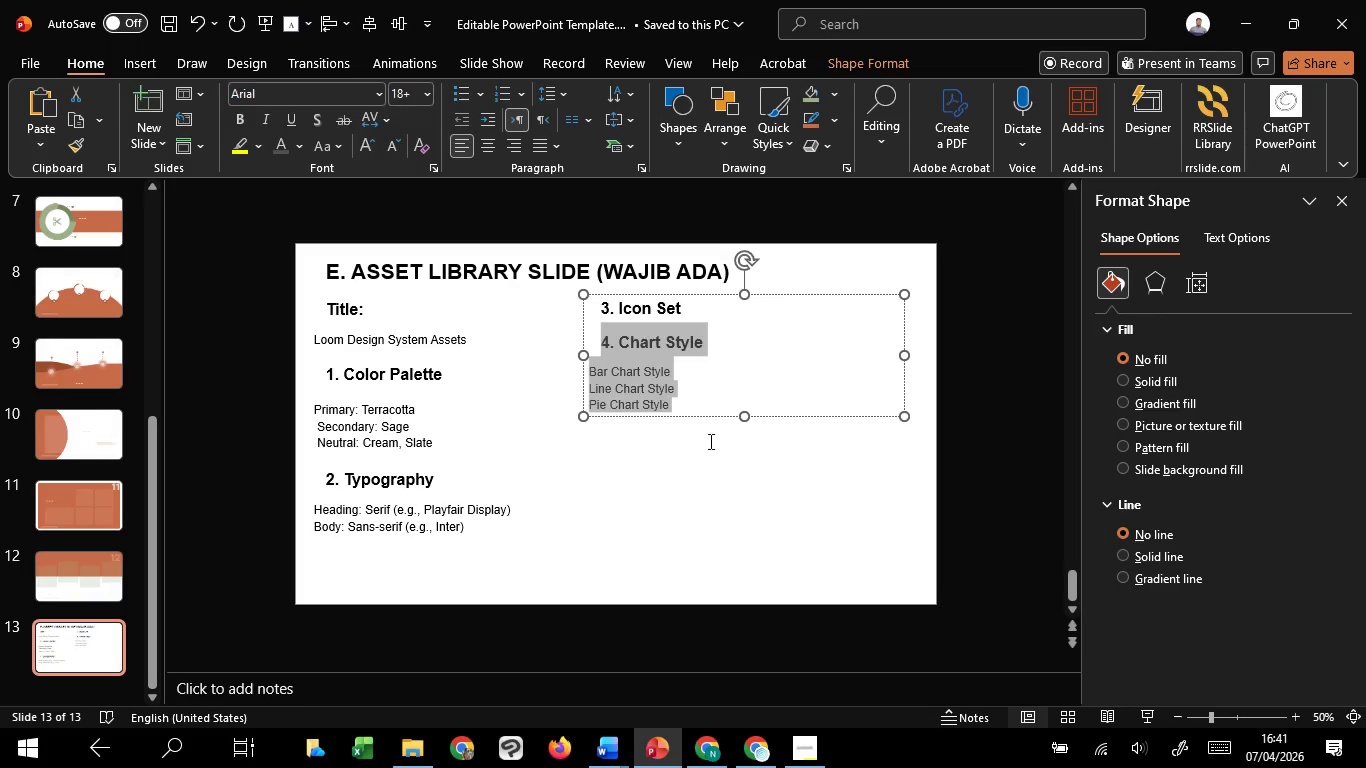 
key(Control+C)
 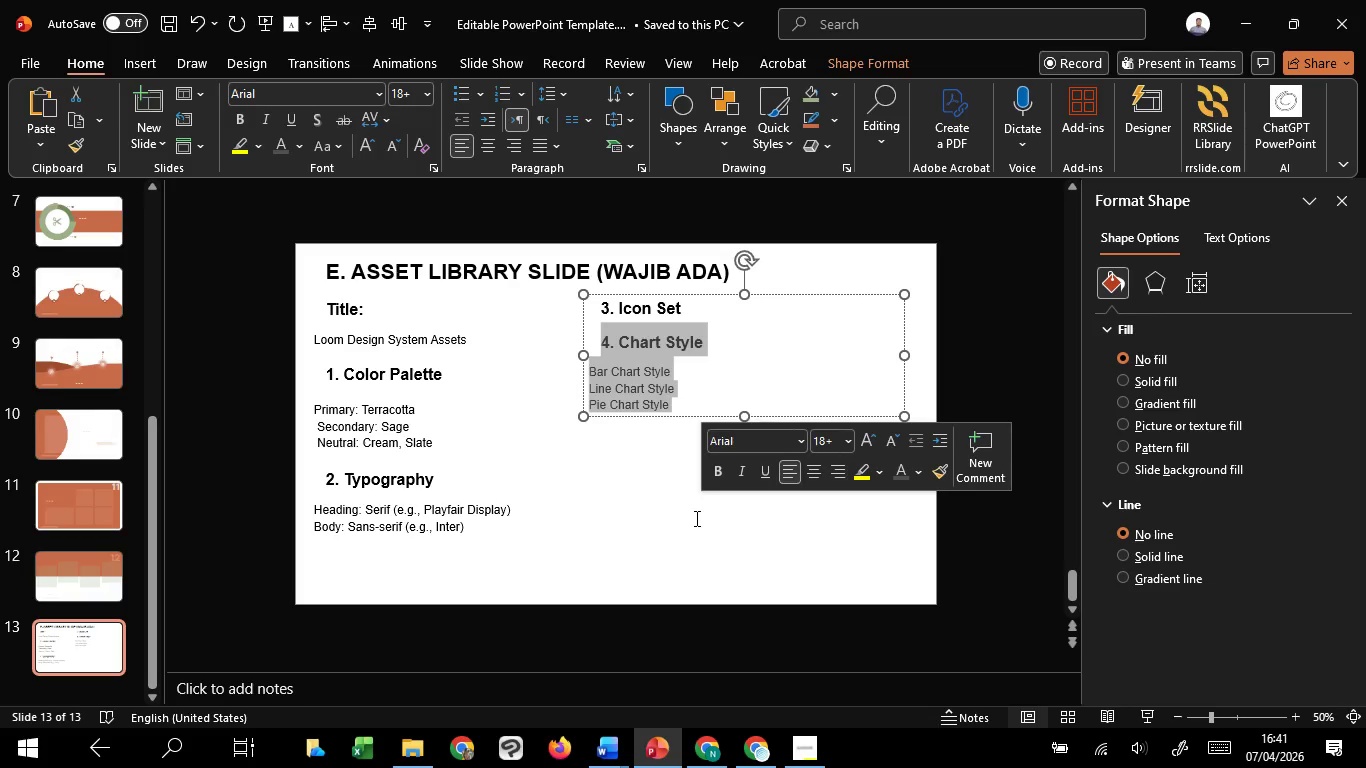 
key(Backspace)
 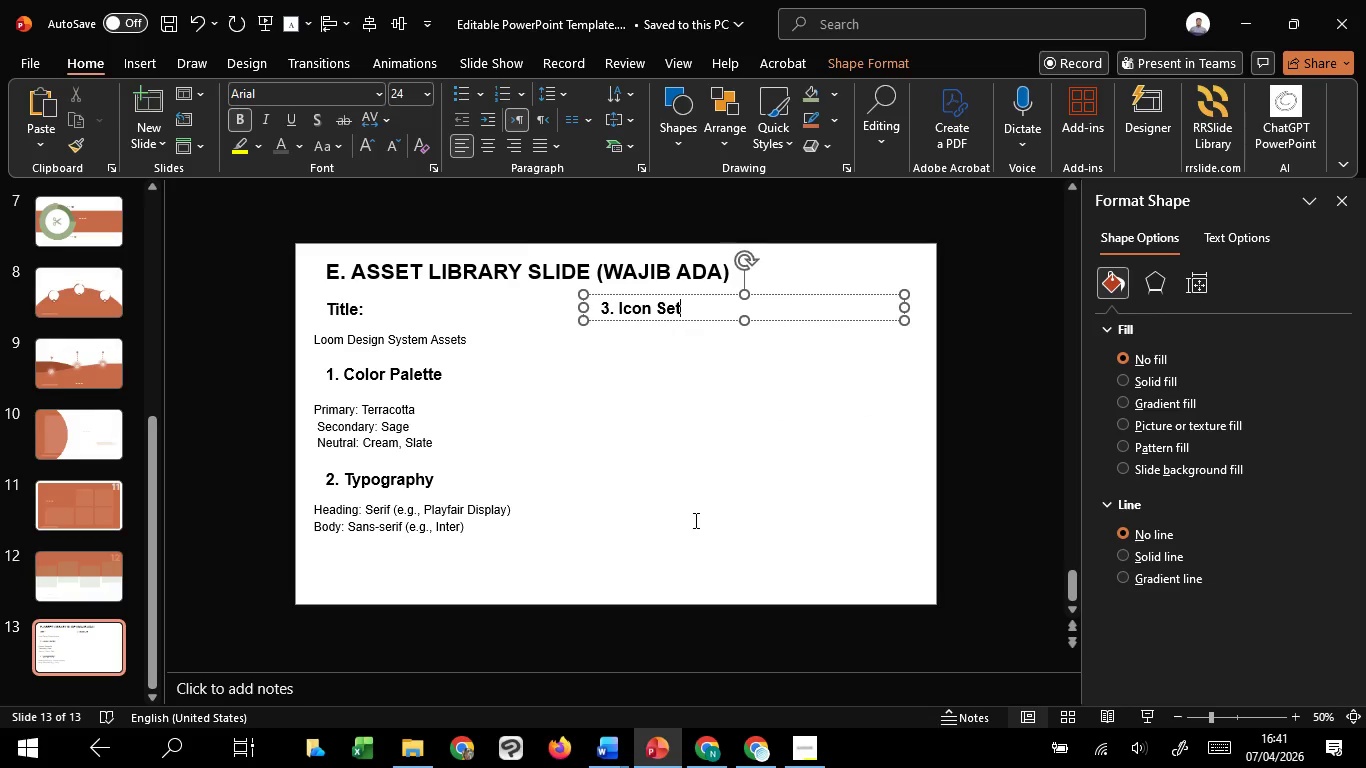 
left_click([694, 520])
 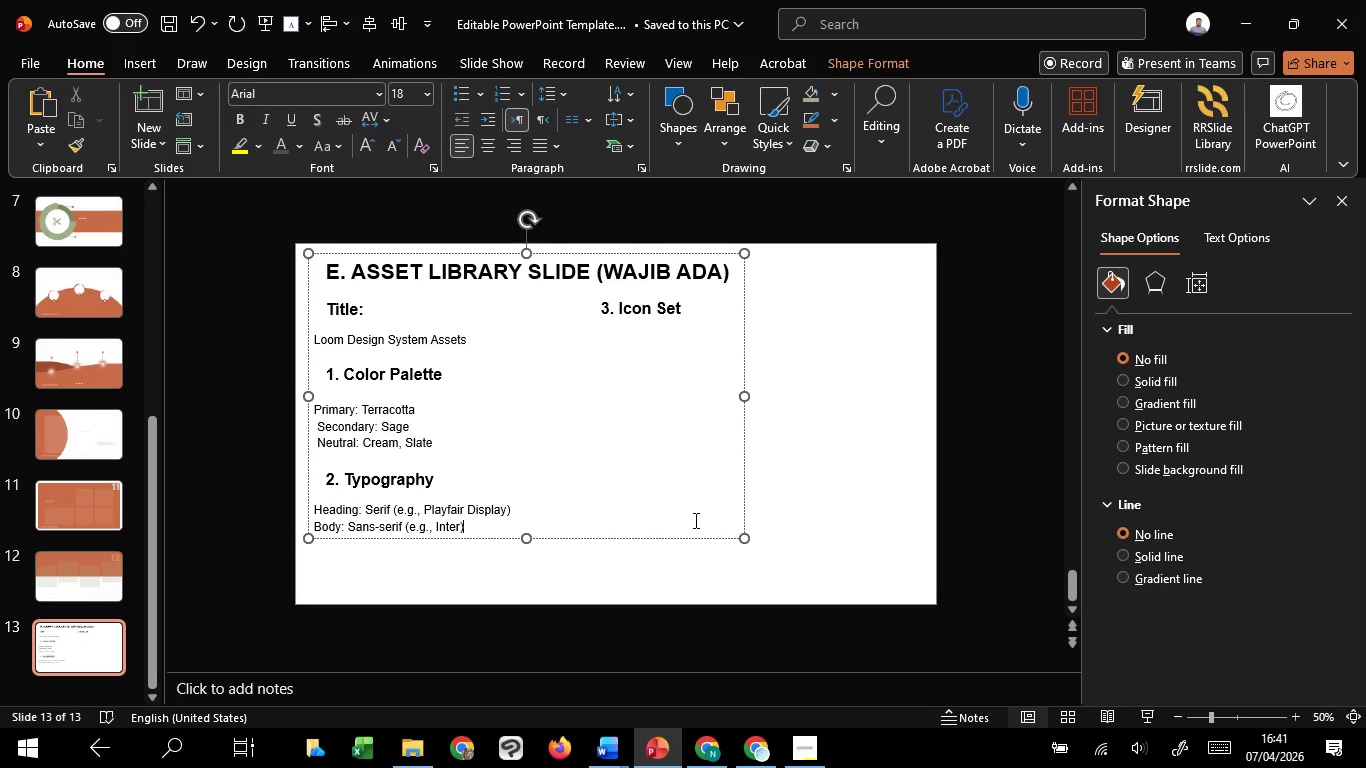 
hold_key(key=ControlLeft, duration=0.41)
 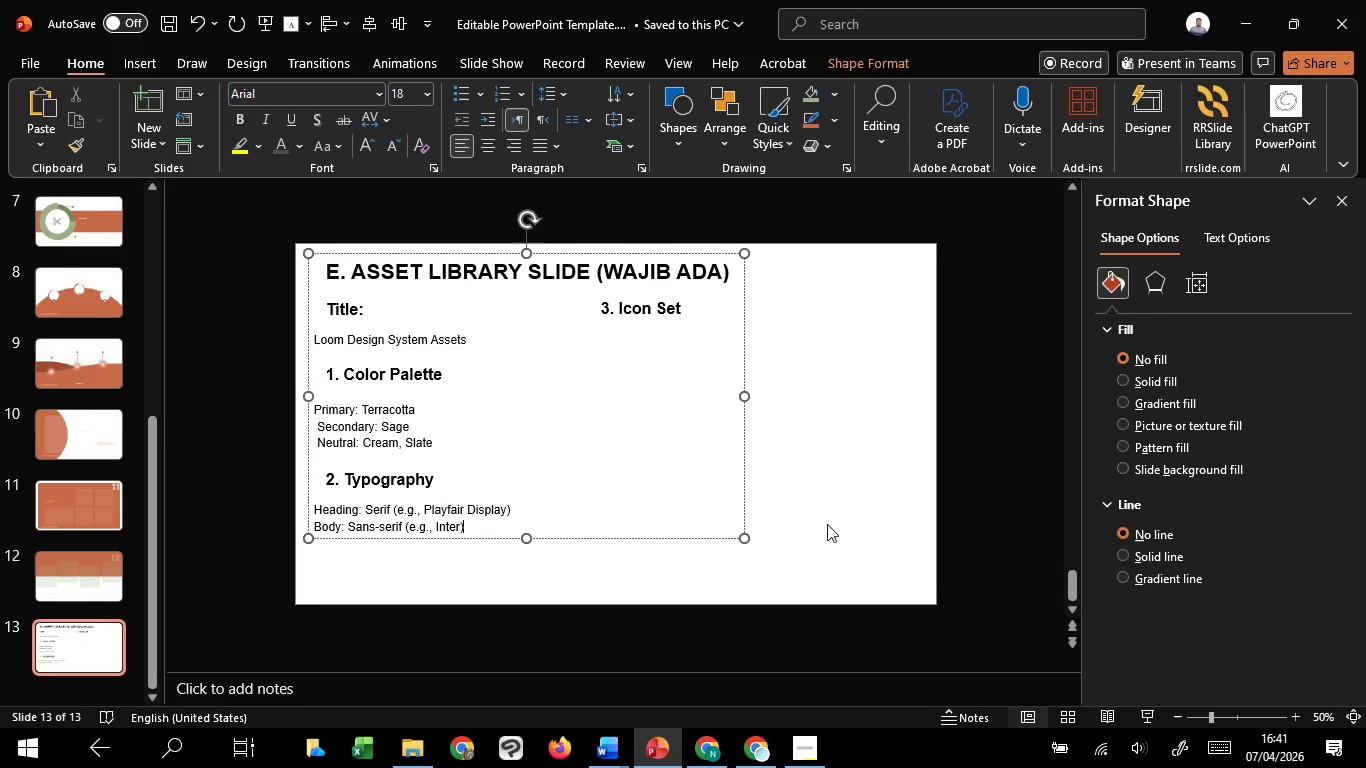 
left_click([827, 524])
 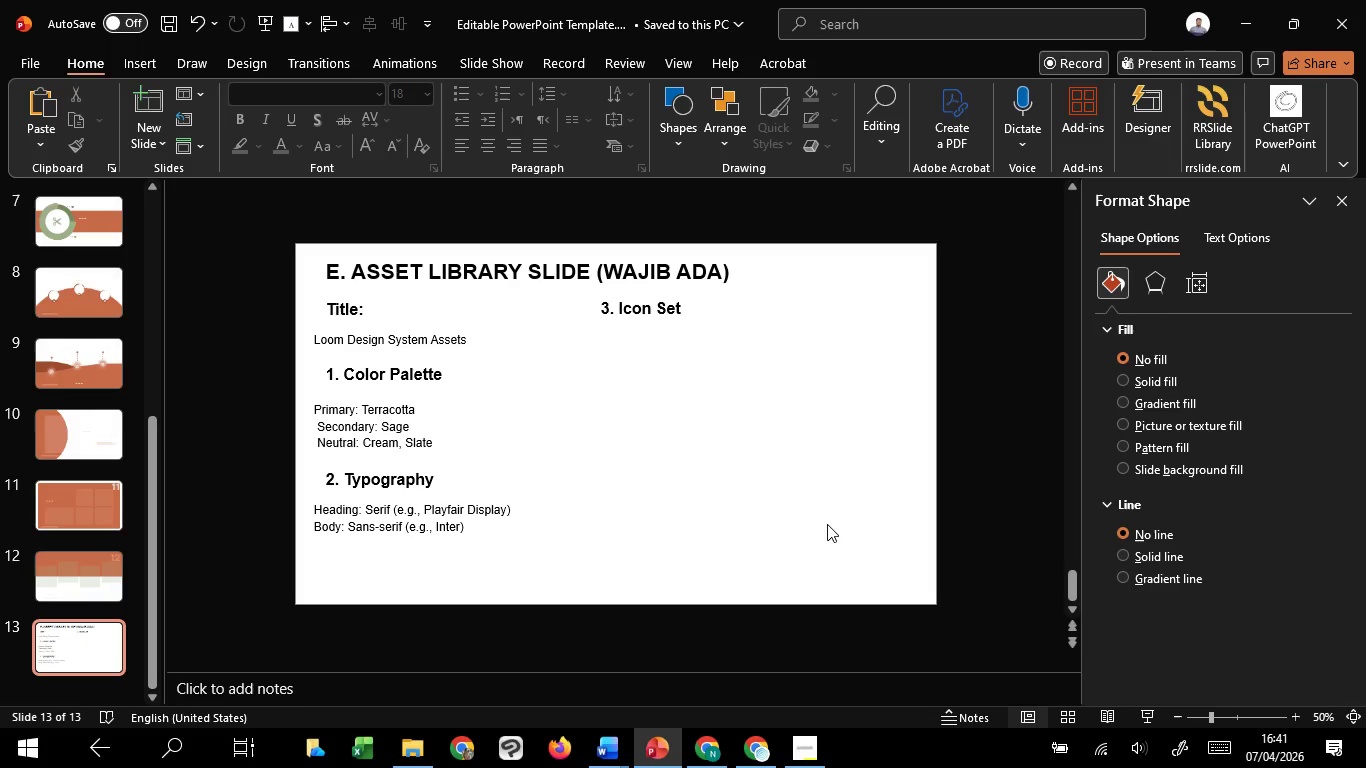 
key(Control+V)
 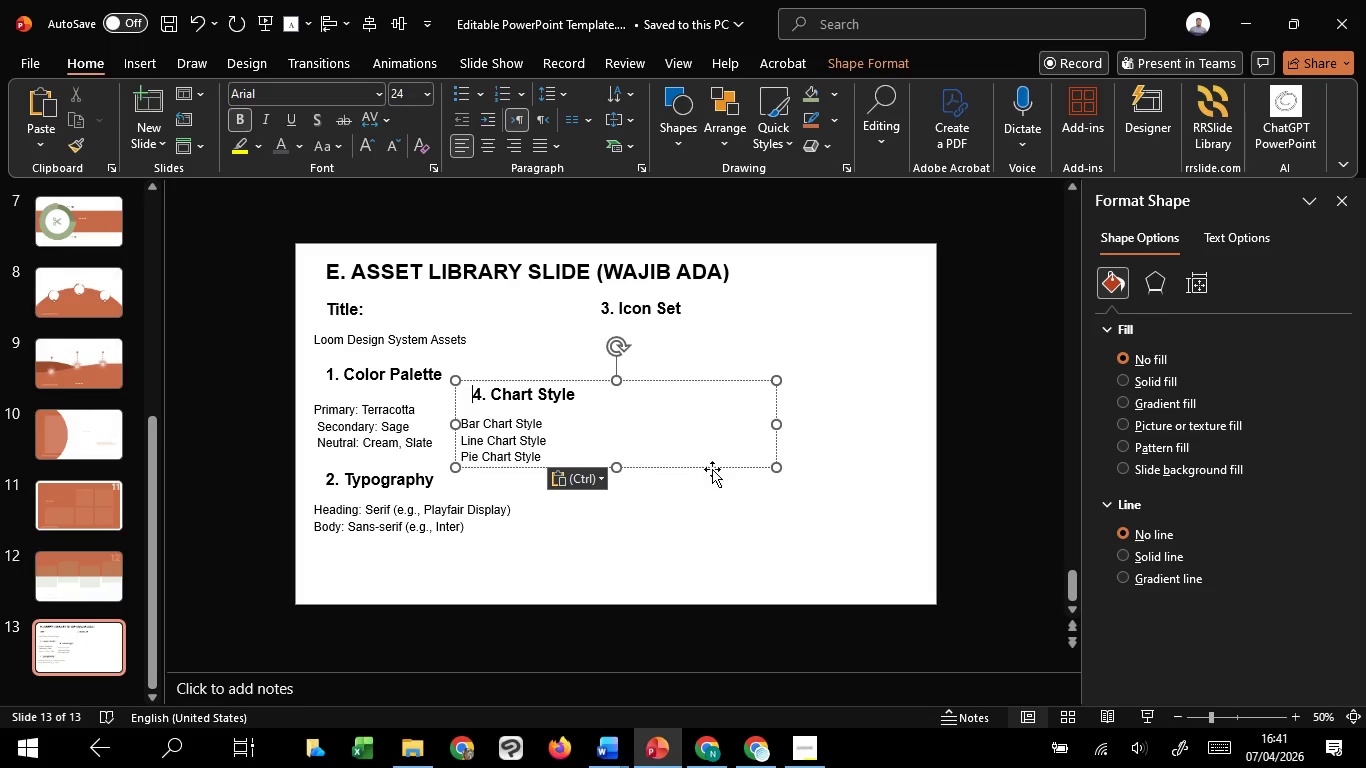 
left_click_drag(start_coordinate=[715, 468], to_coordinate=[846, 535])
 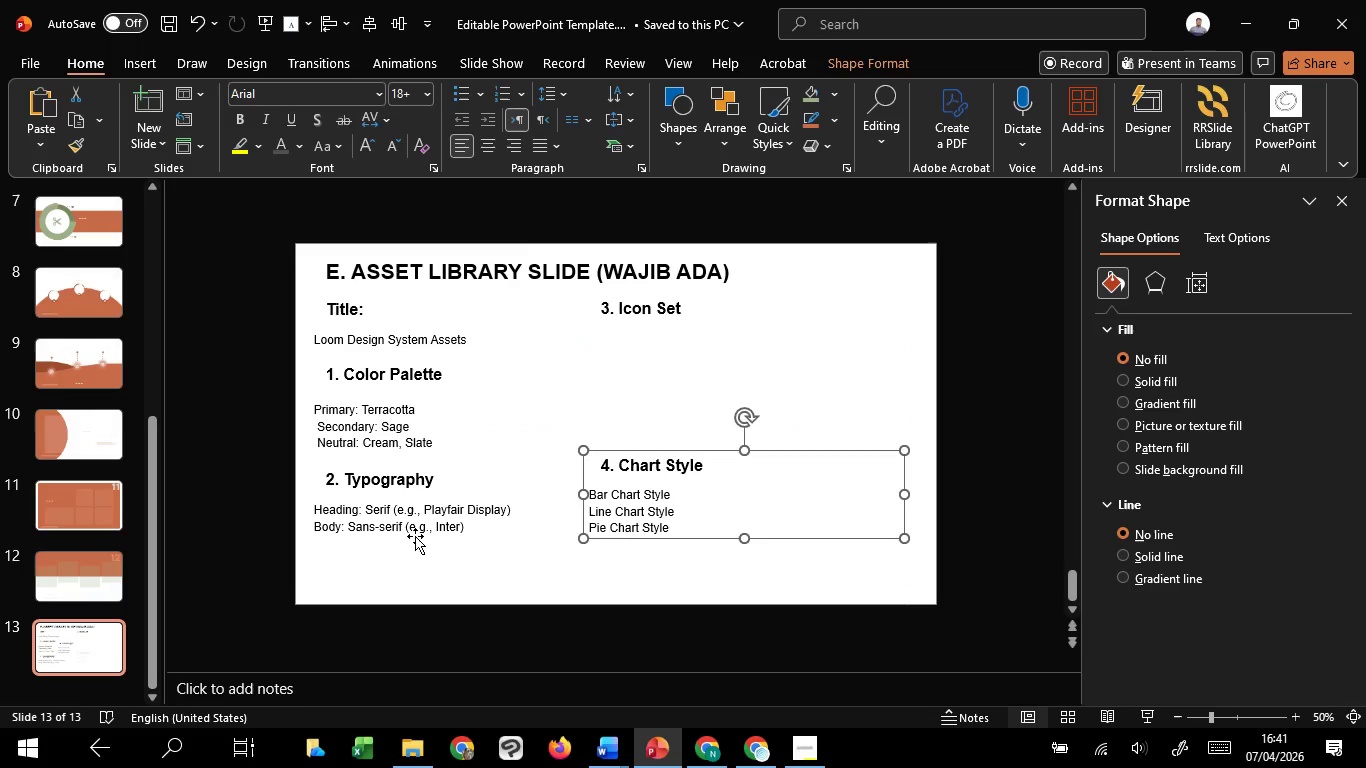 
left_click([415, 536])
 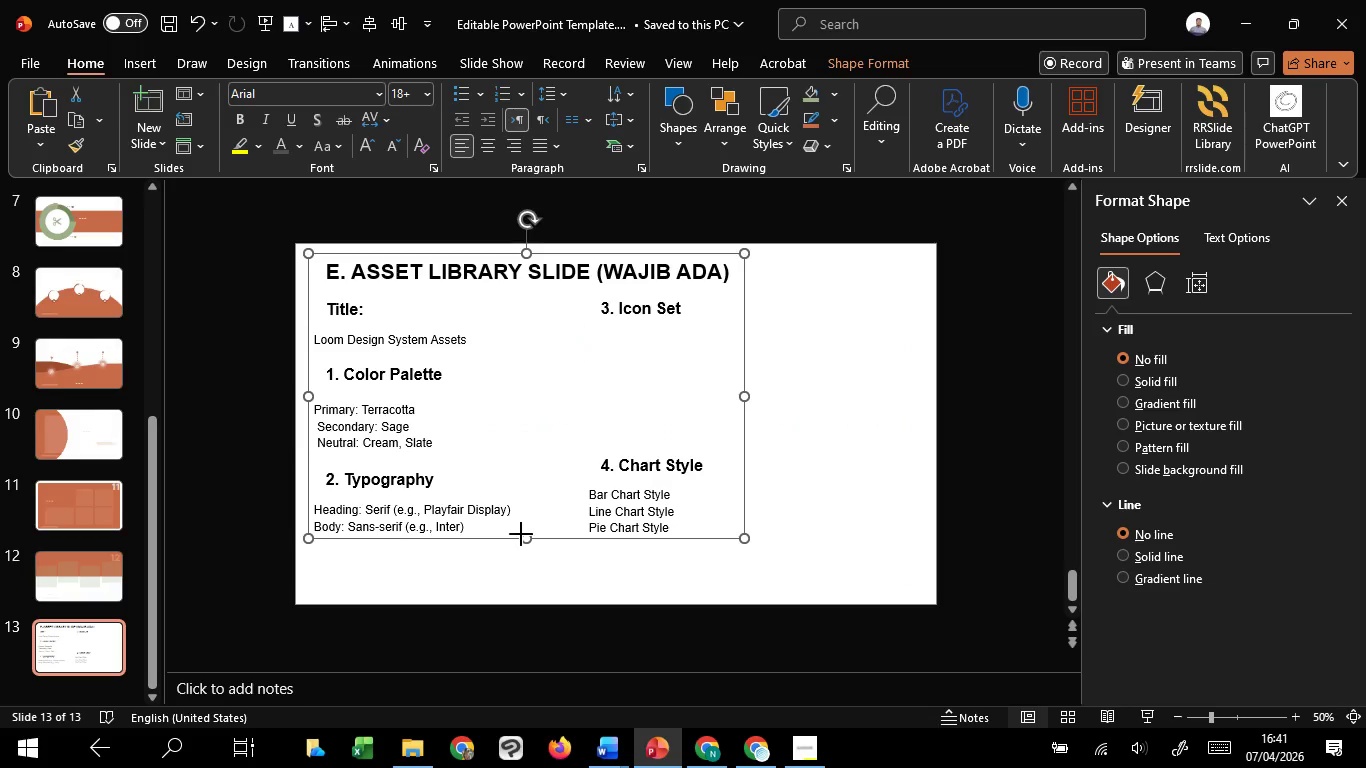 
left_click_drag(start_coordinate=[521, 534], to_coordinate=[528, 594])
 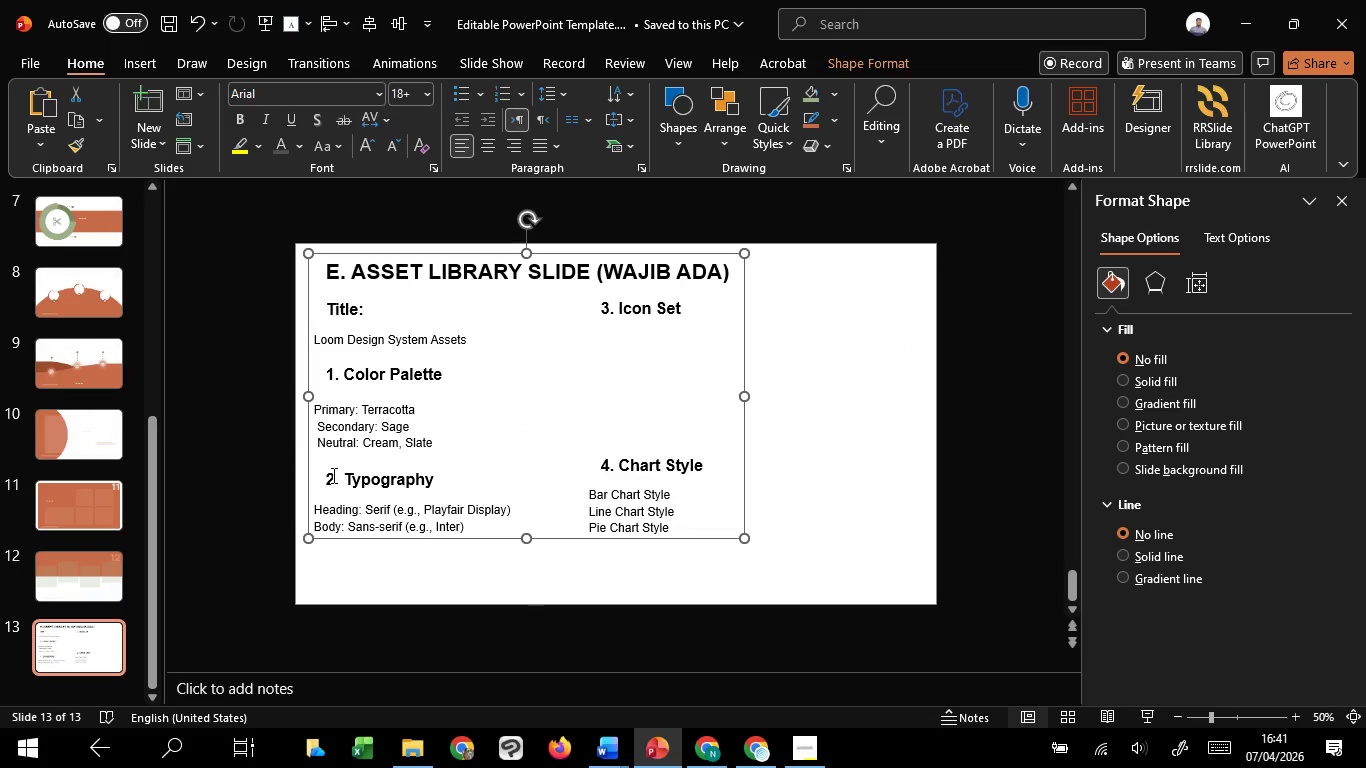 
left_click_drag(start_coordinate=[328, 477], to_coordinate=[578, 526])
 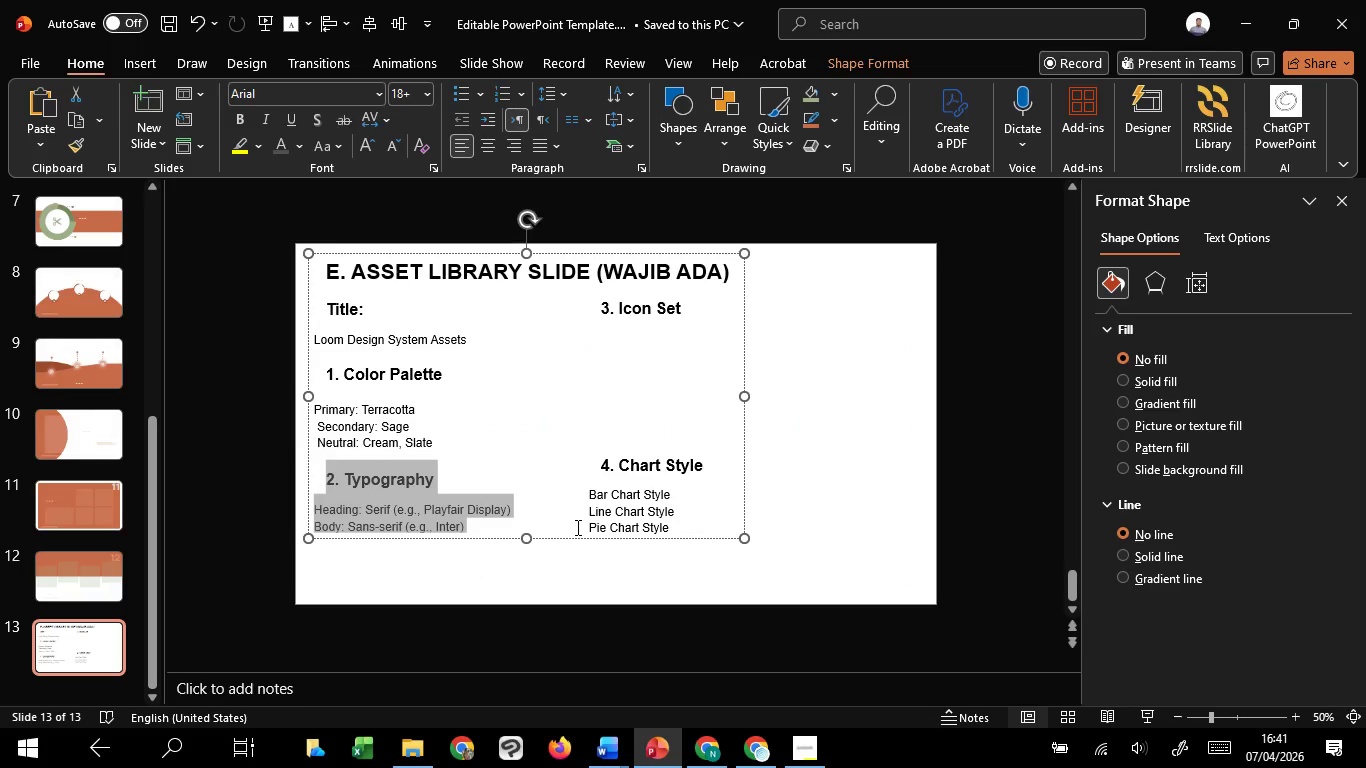 
key(Control+C)
 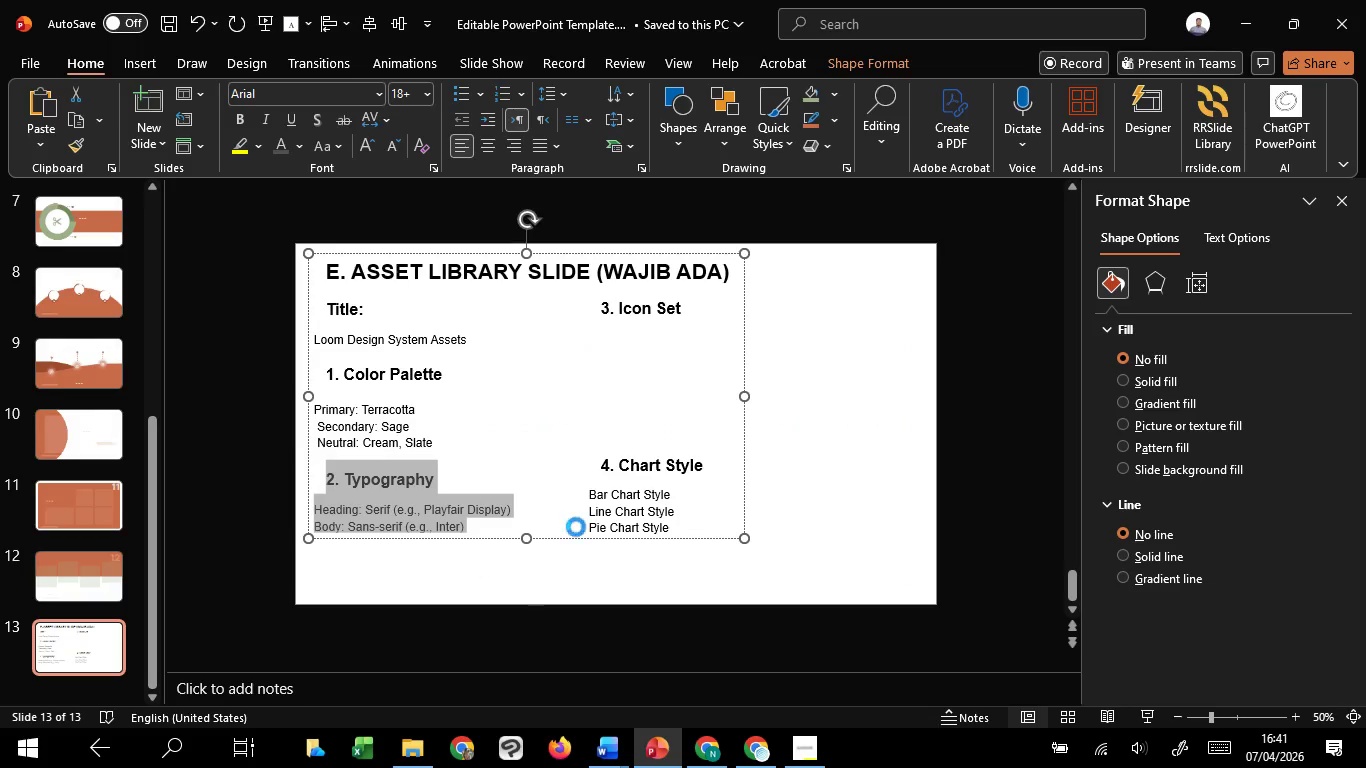 
key(Control+C)
 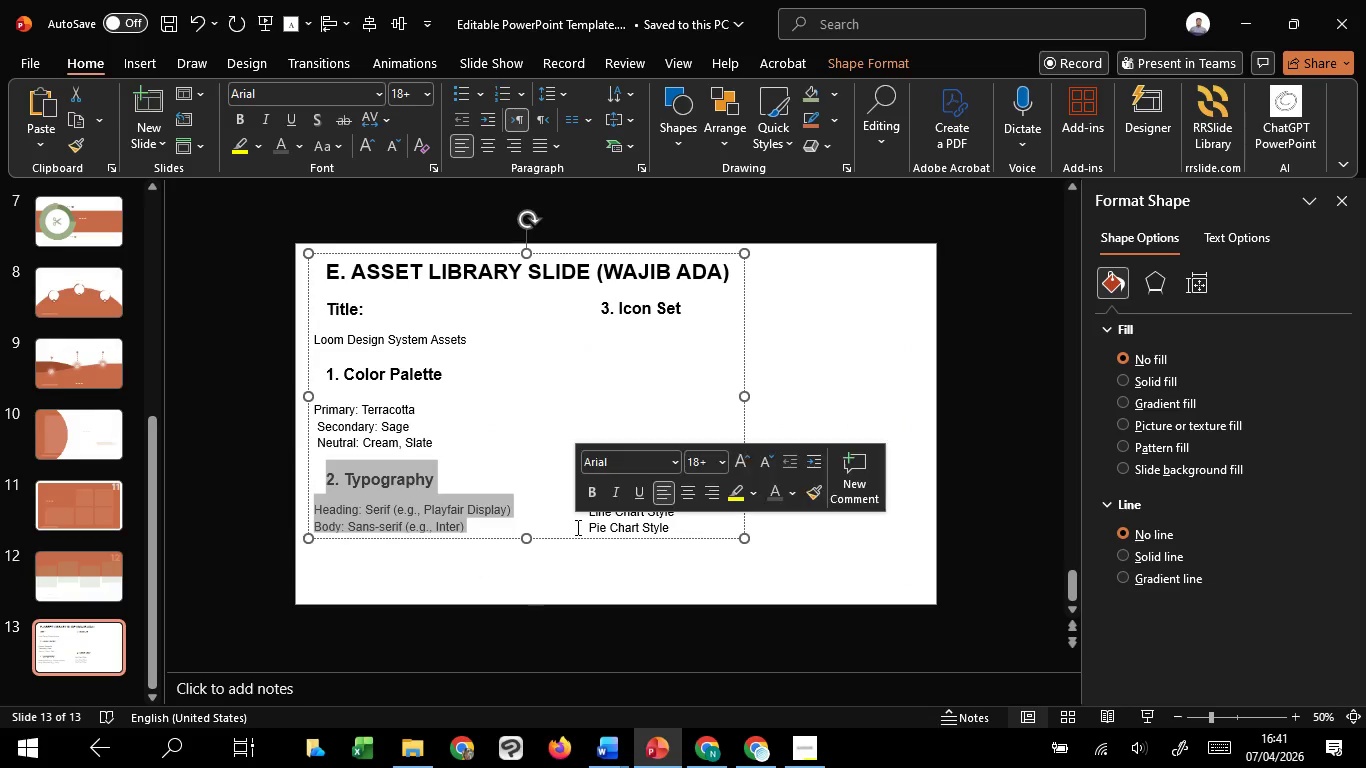 
key(Backspace)
 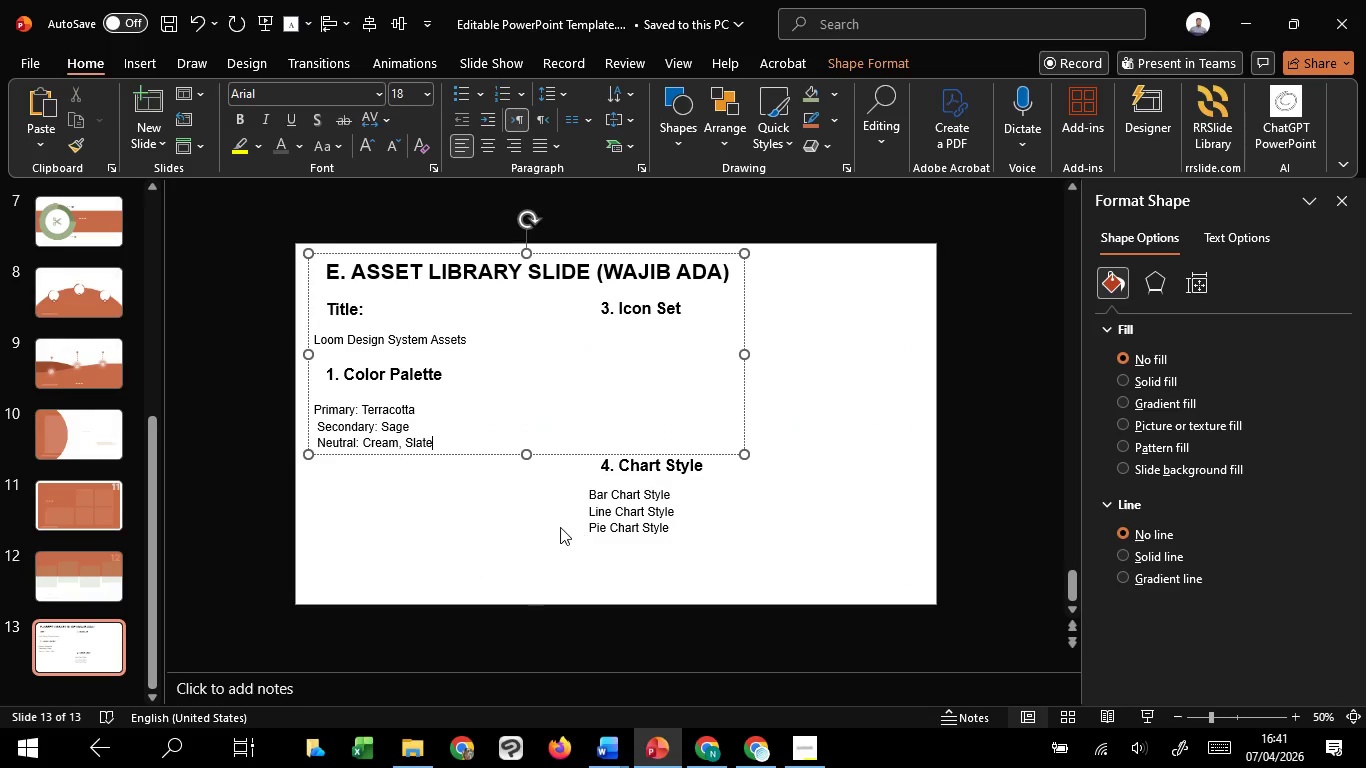 
left_click([560, 527])
 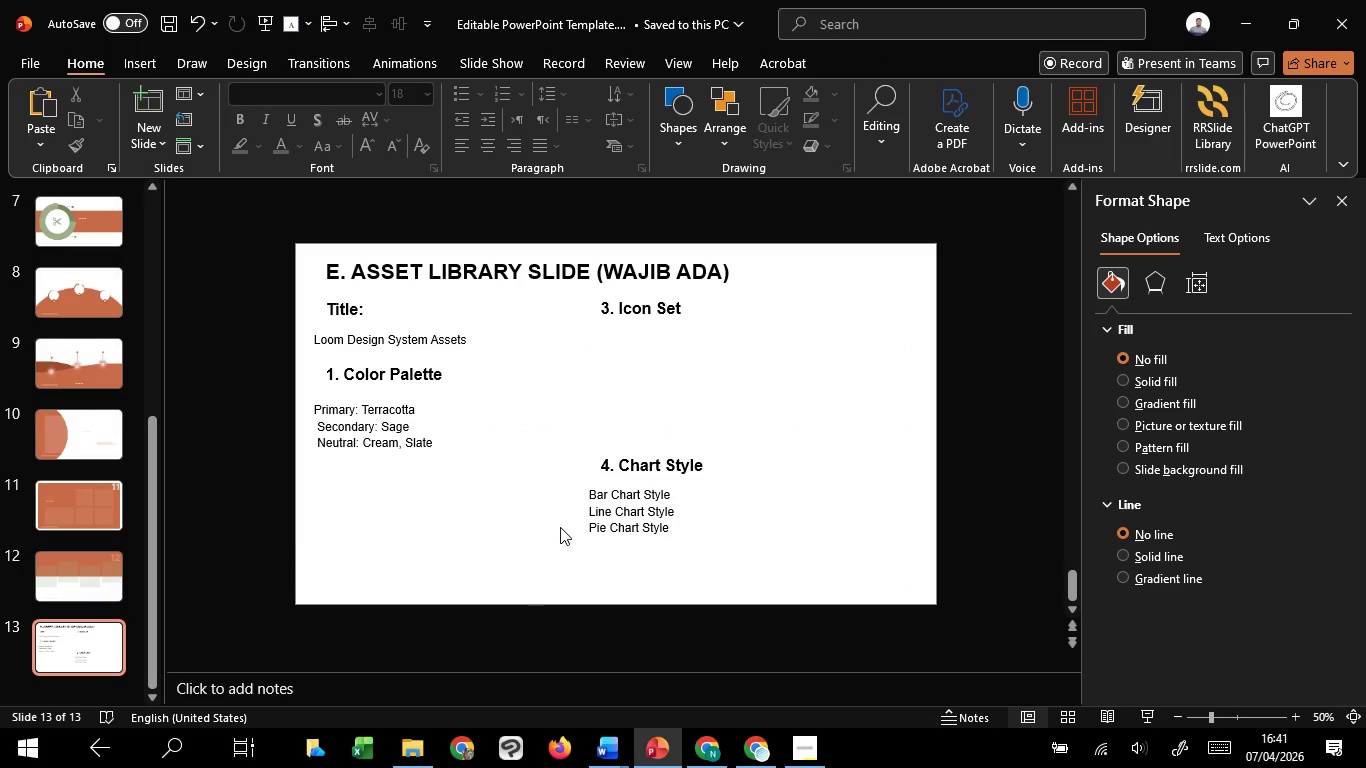 
key(Control+V)
 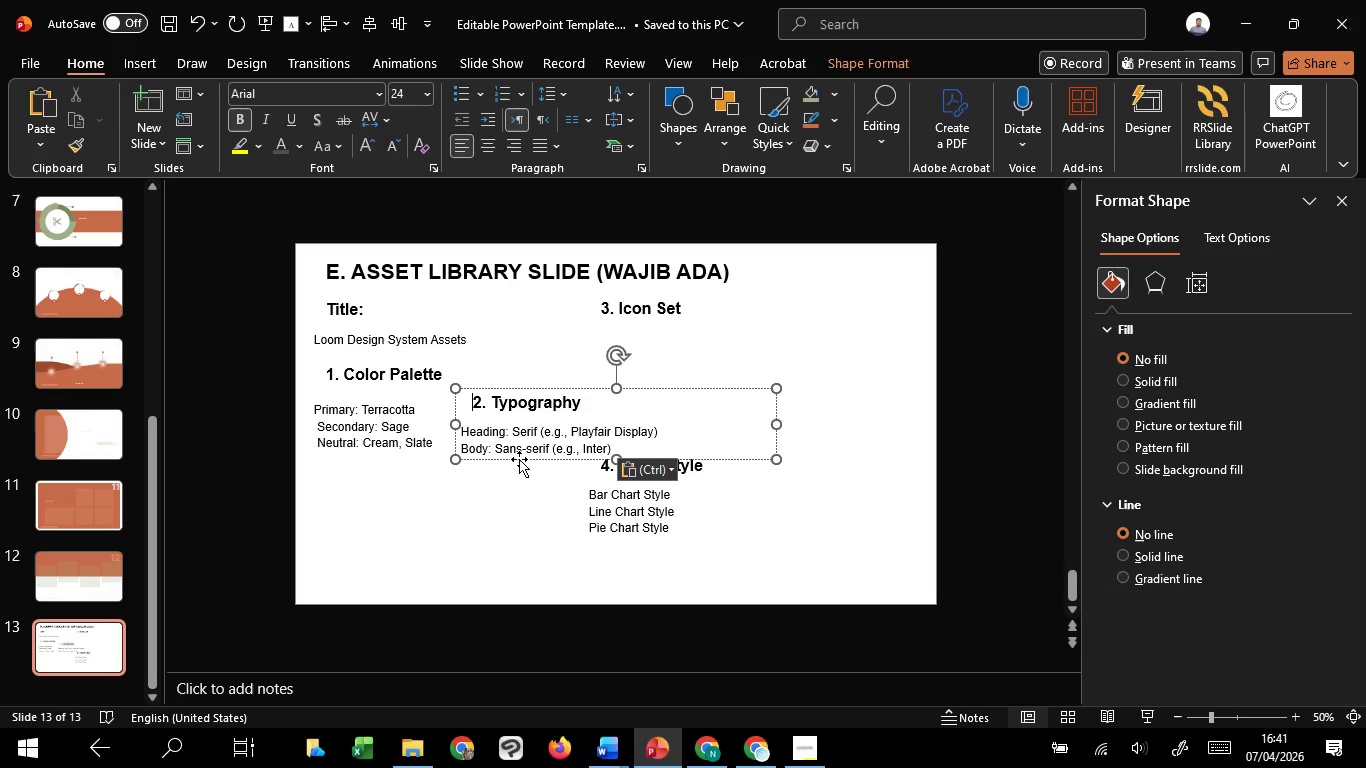 
left_click_drag(start_coordinate=[519, 459], to_coordinate=[369, 563])
 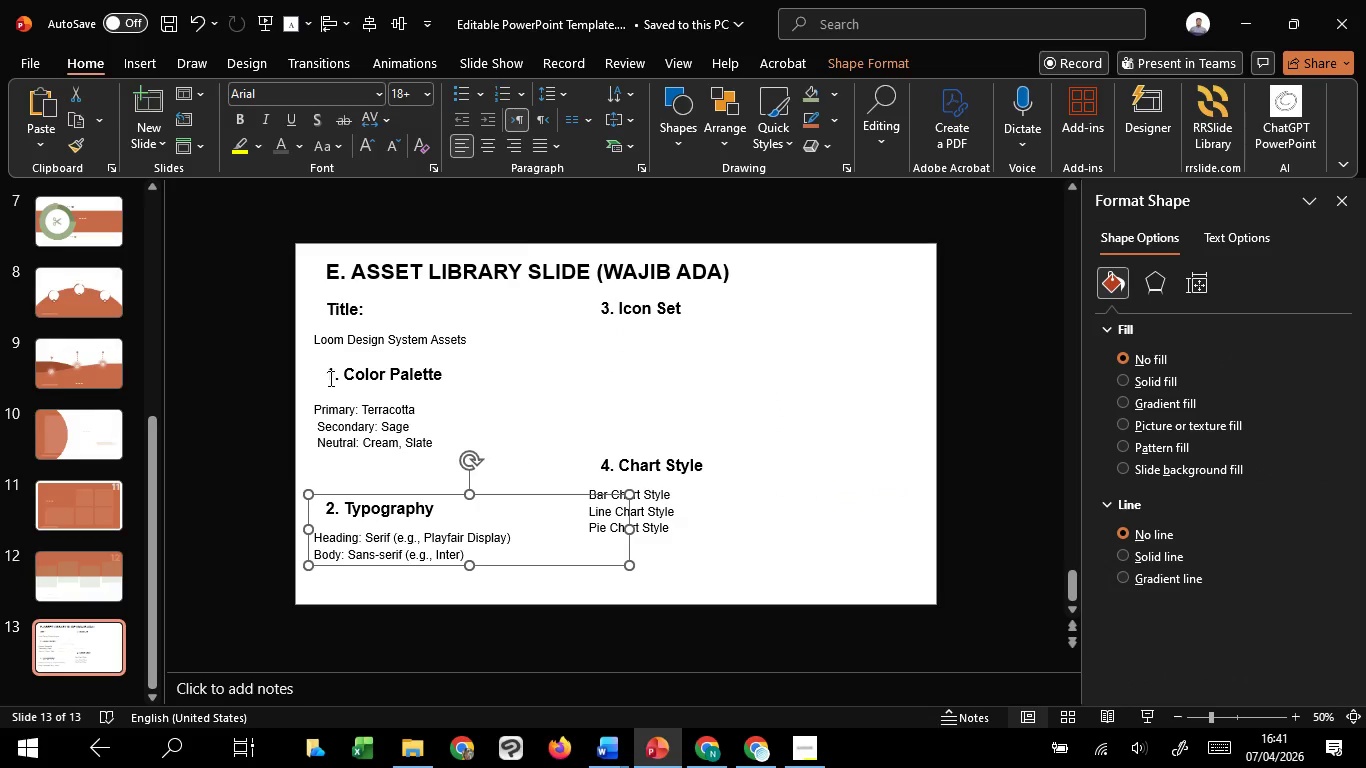 
left_click_drag(start_coordinate=[329, 378], to_coordinate=[435, 460])
 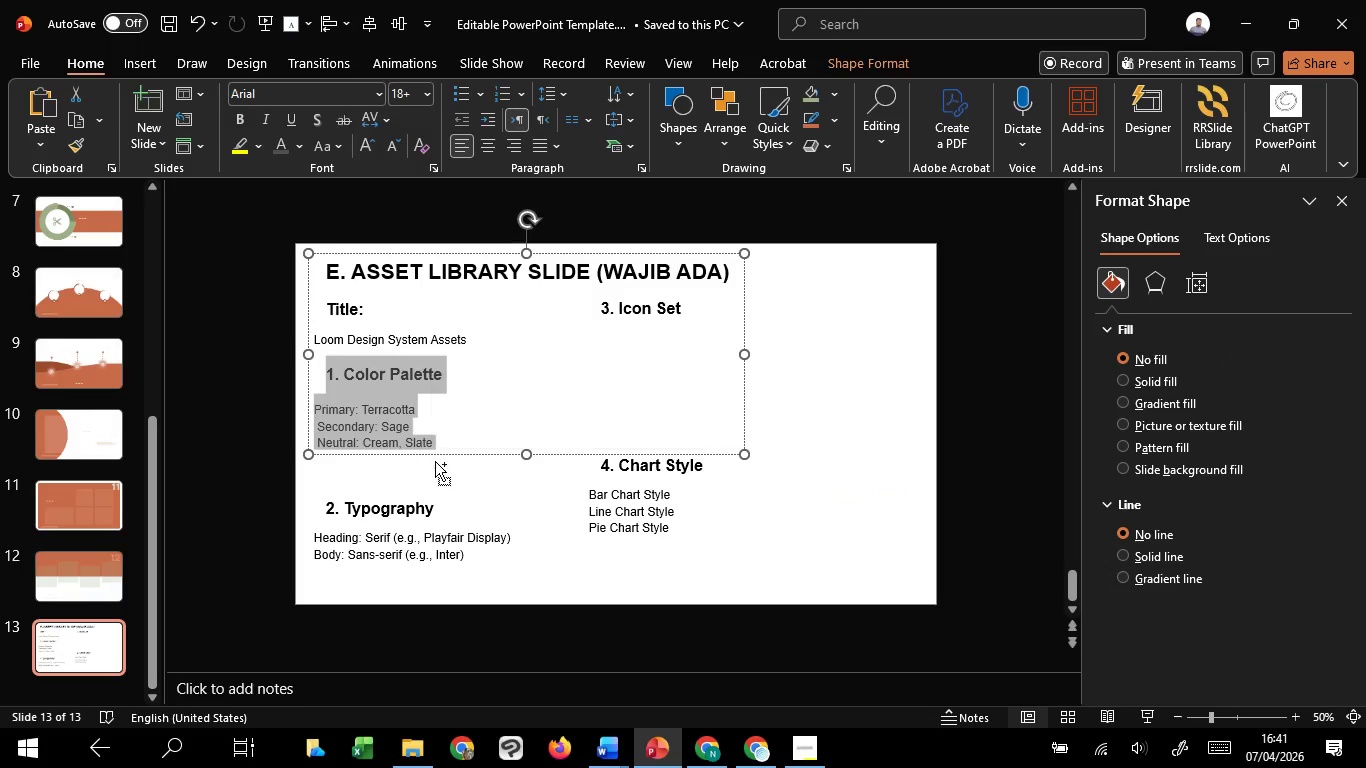 
key(Control+C)
 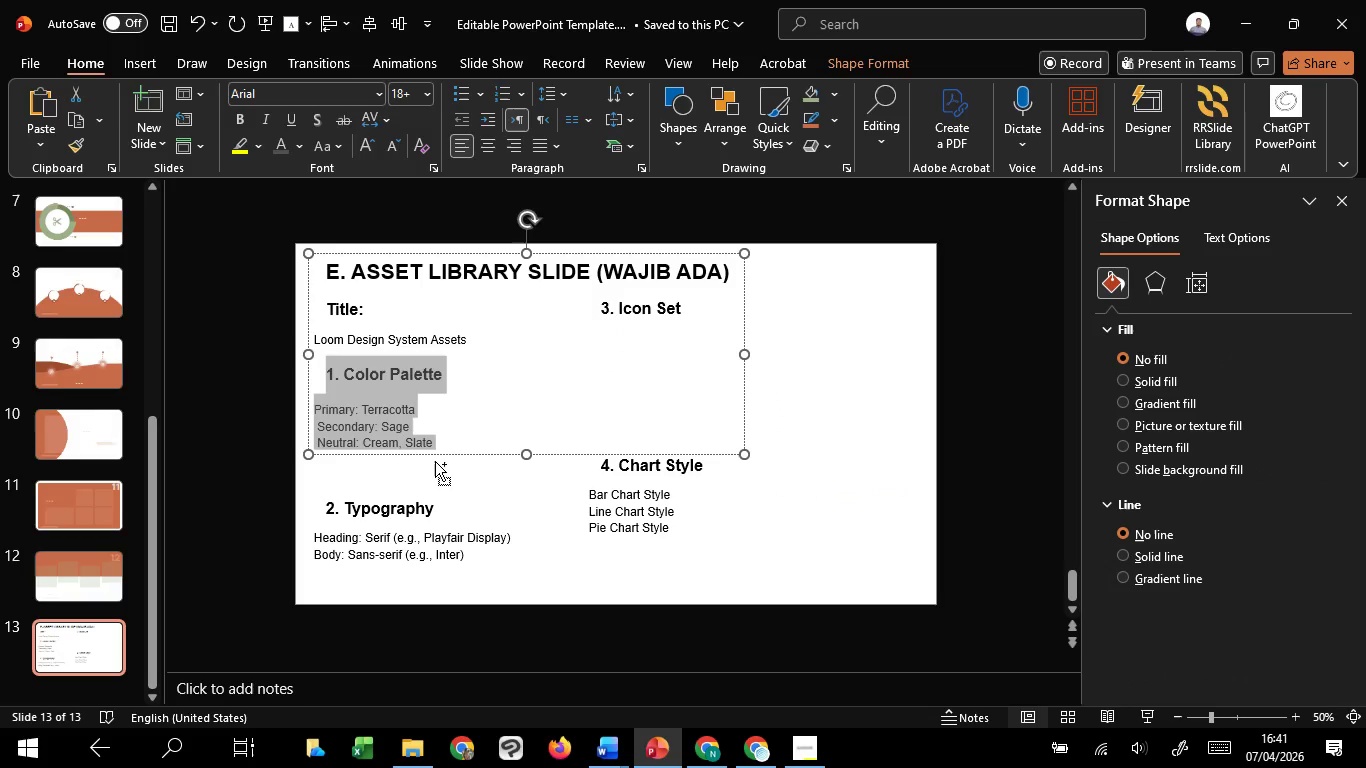 
key(Control+C)
 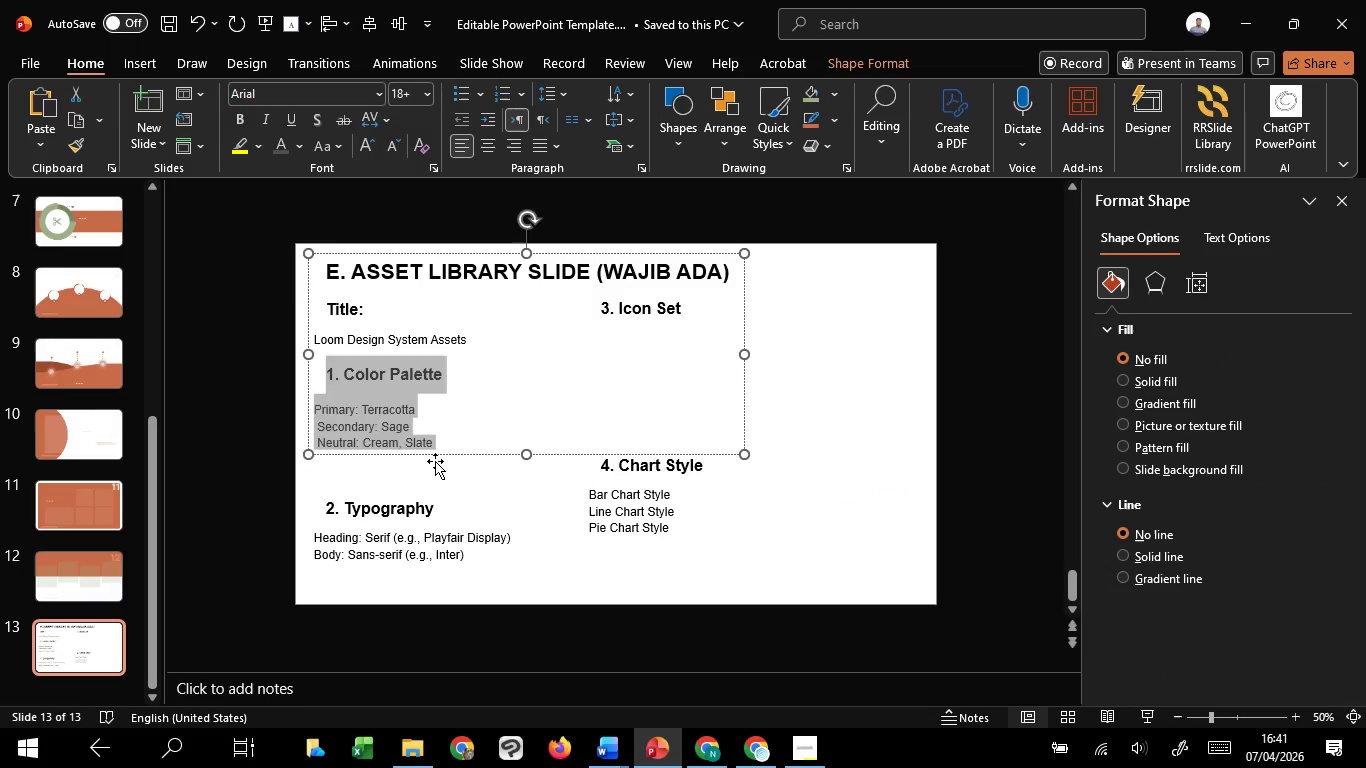 
key(Backspace)
 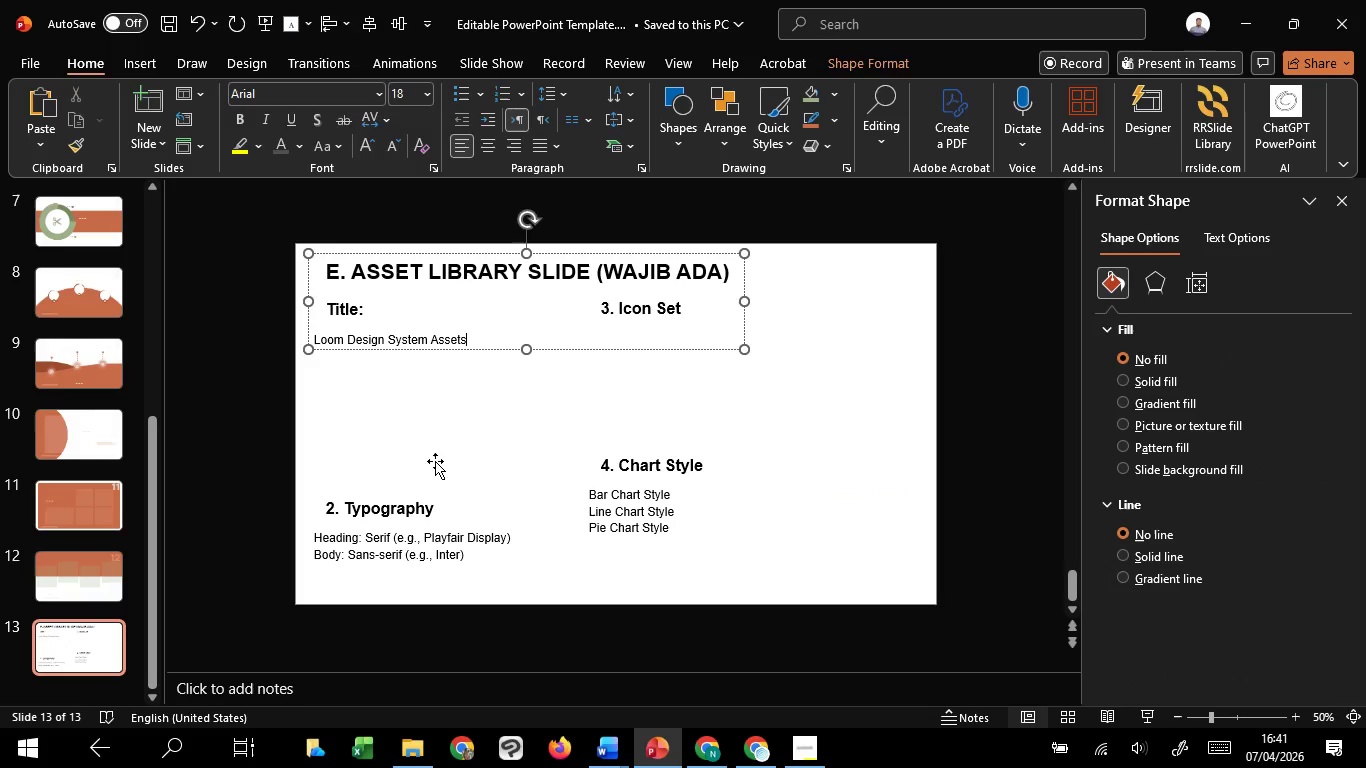 
left_click([435, 461])
 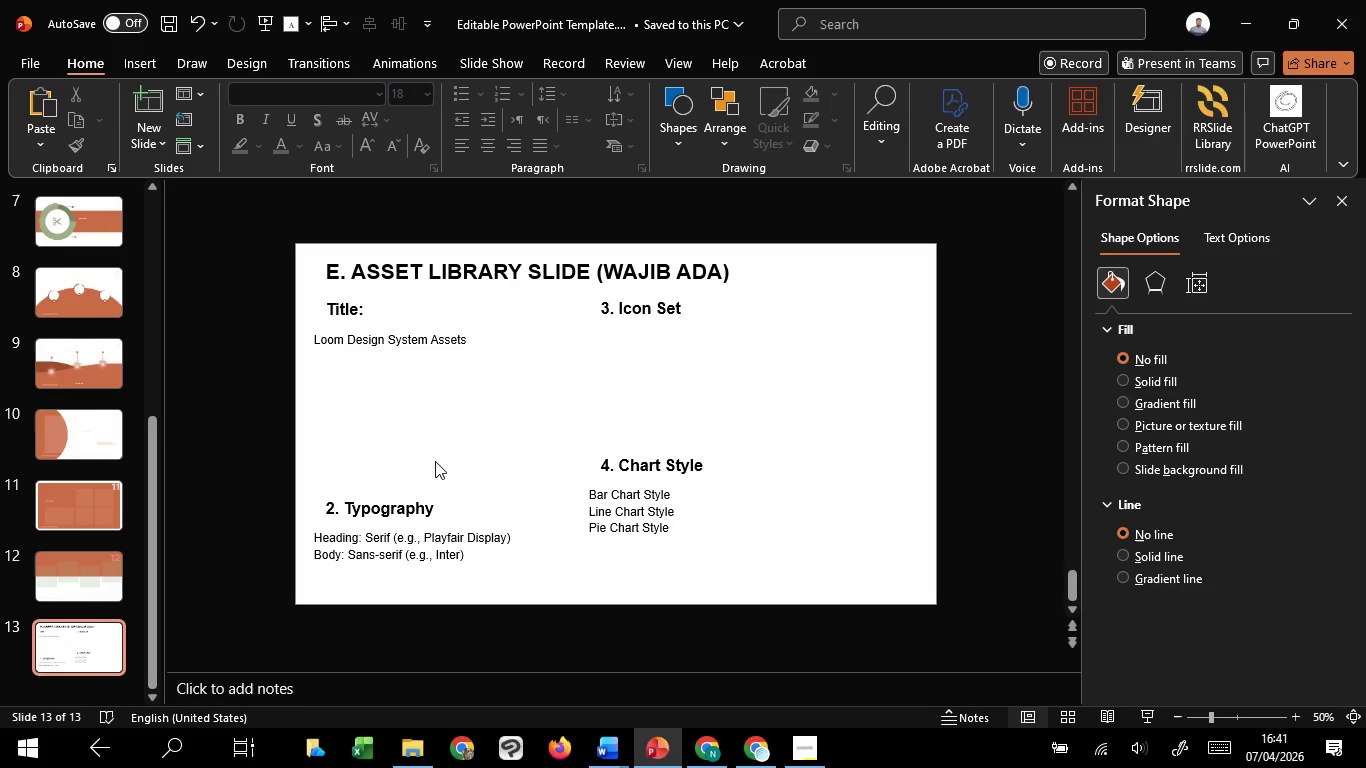 
key(Control+V)
 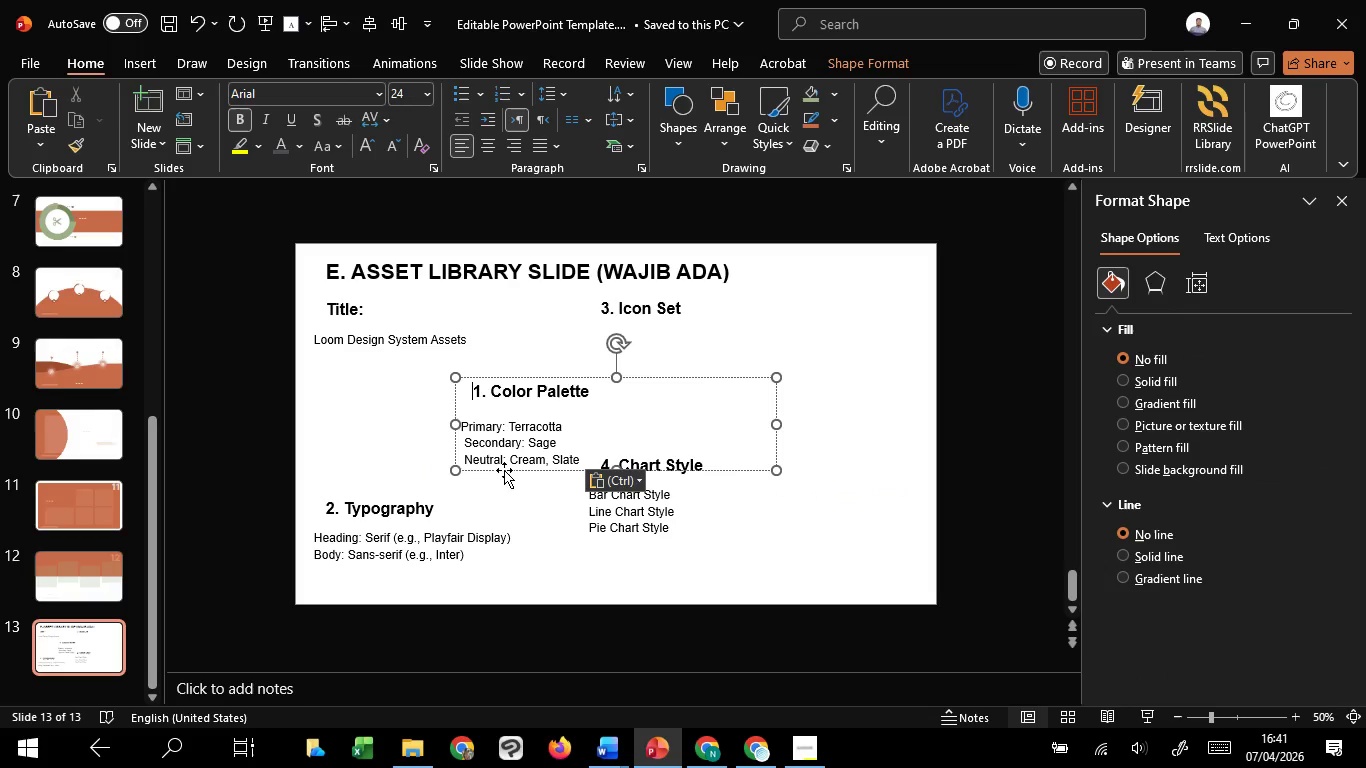 
left_click_drag(start_coordinate=[504, 470], to_coordinate=[360, 468])
 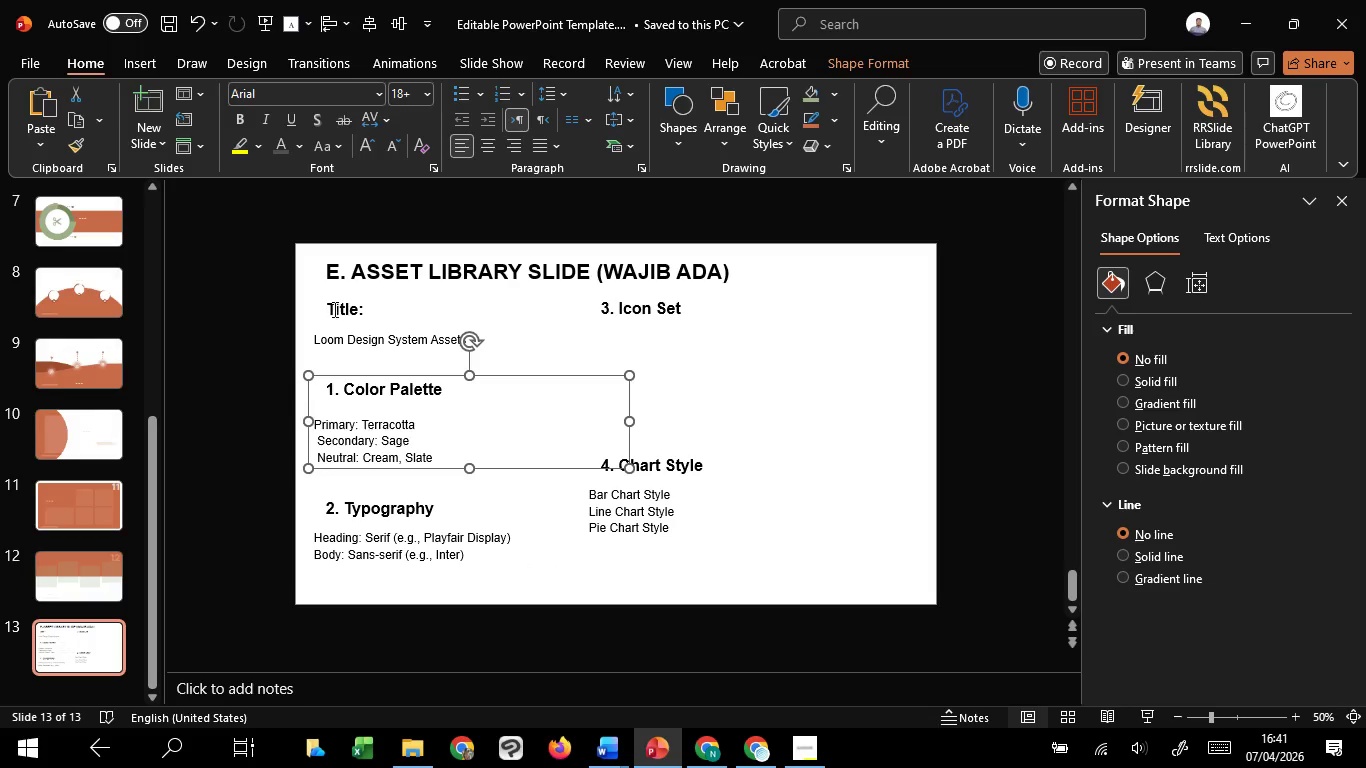 
left_click_drag(start_coordinate=[333, 309], to_coordinate=[512, 356])
 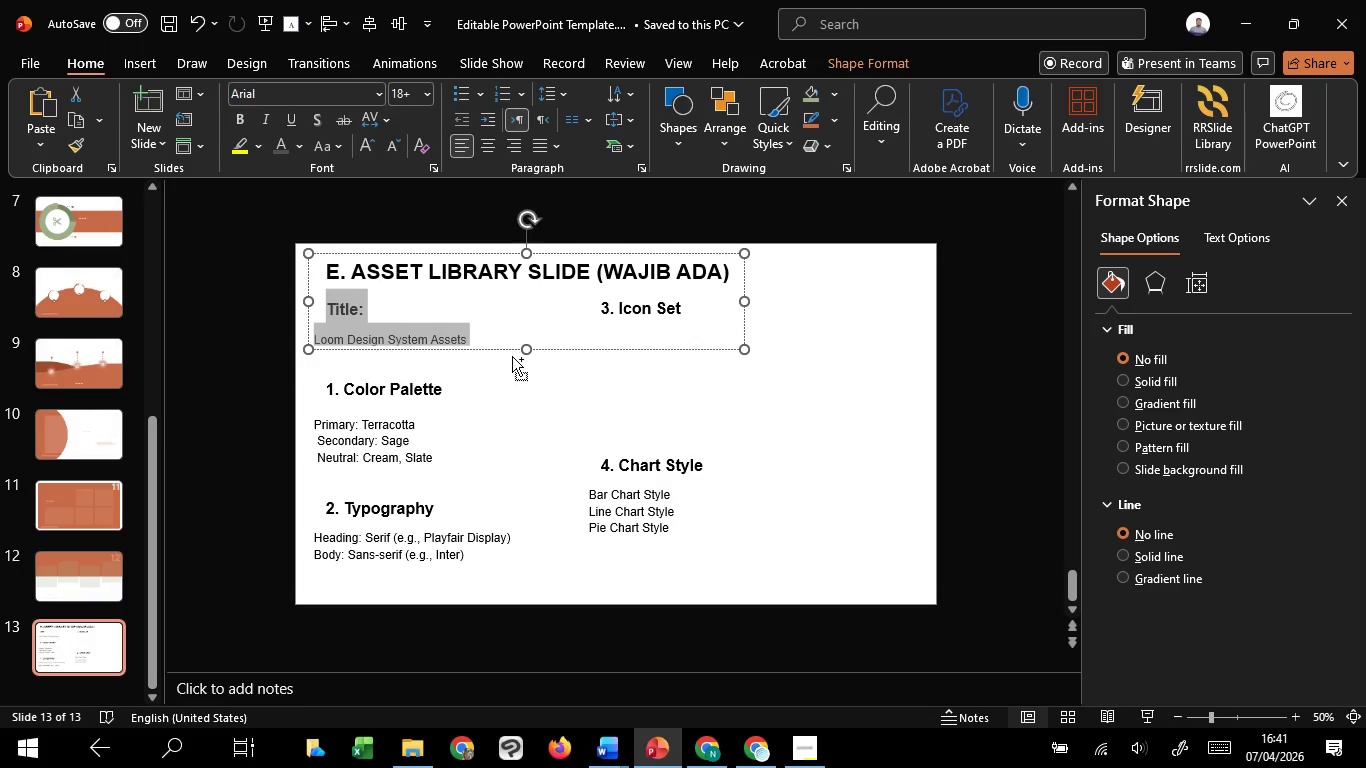 
key(Control+C)
 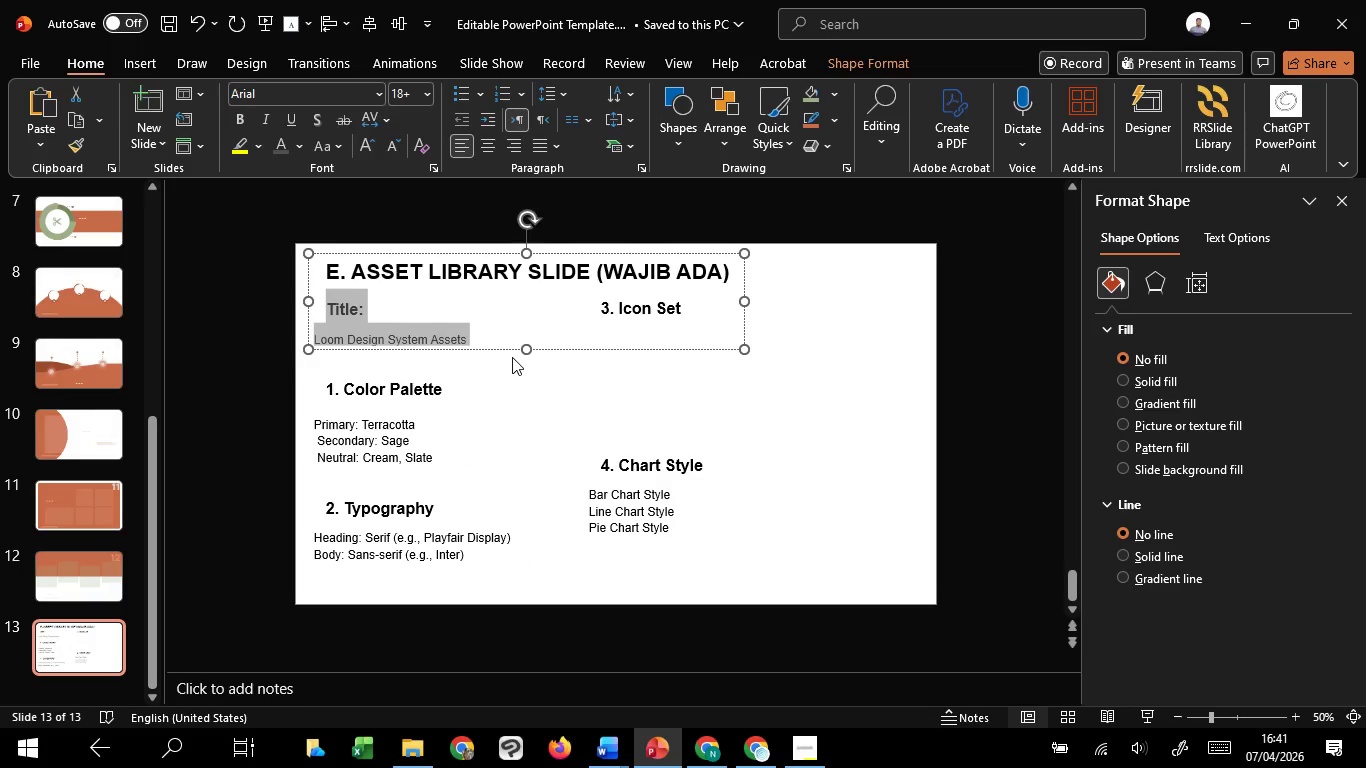 
key(Control+C)
 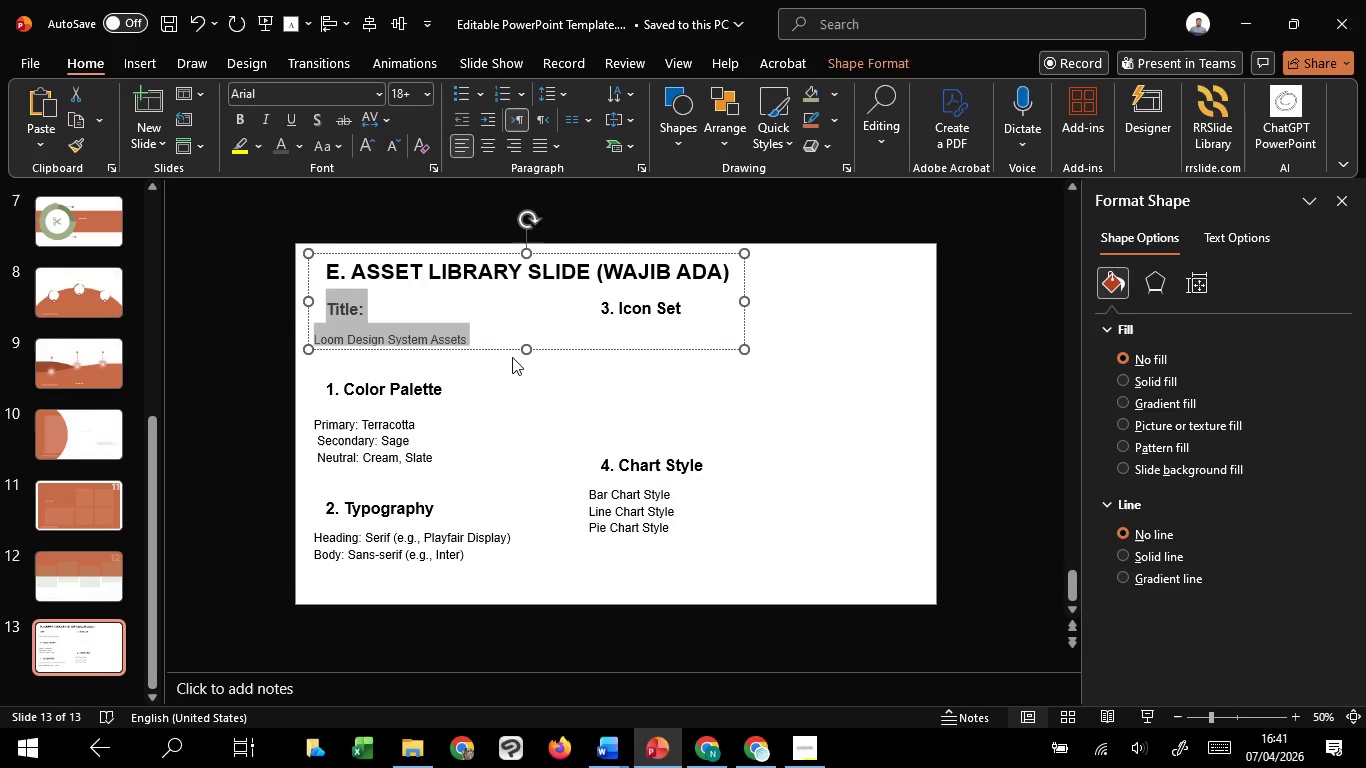 
key(Backspace)
 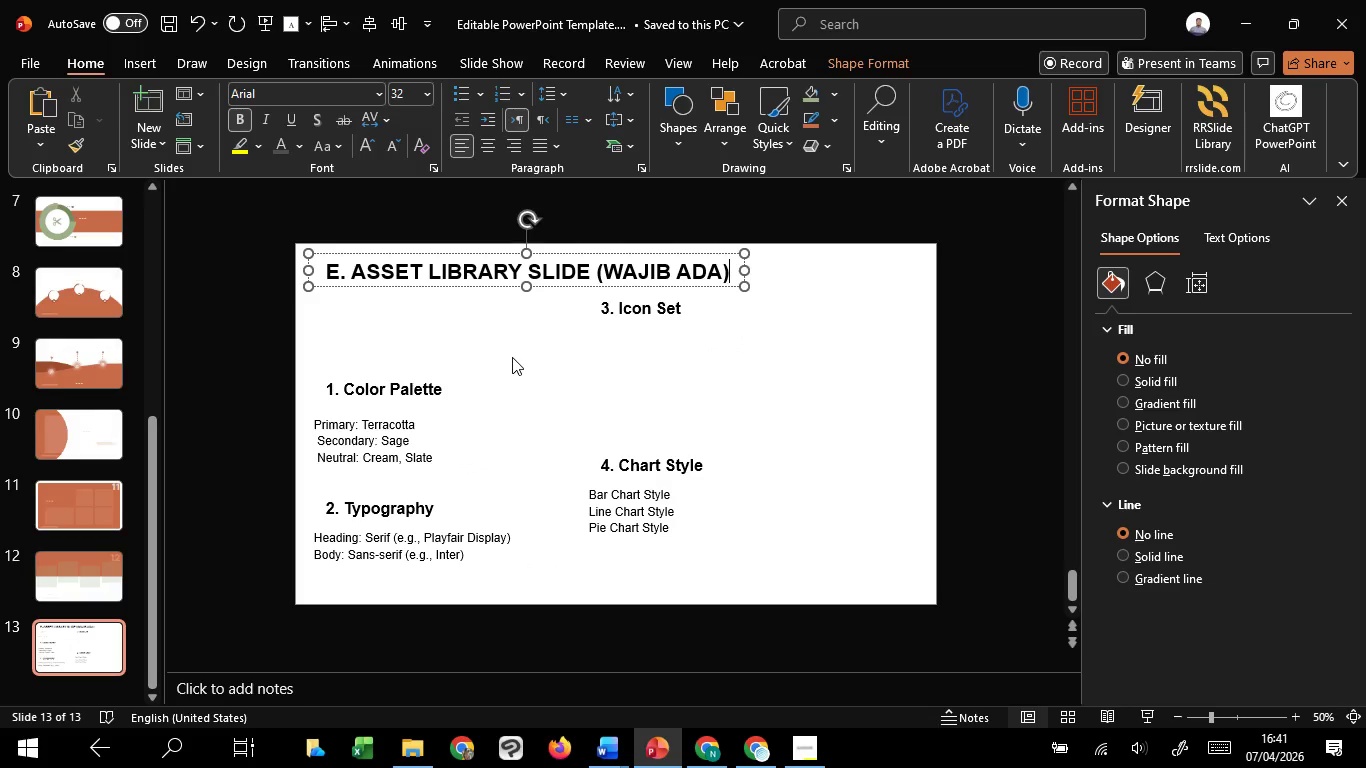 
hold_key(key=ControlLeft, duration=0.36)
 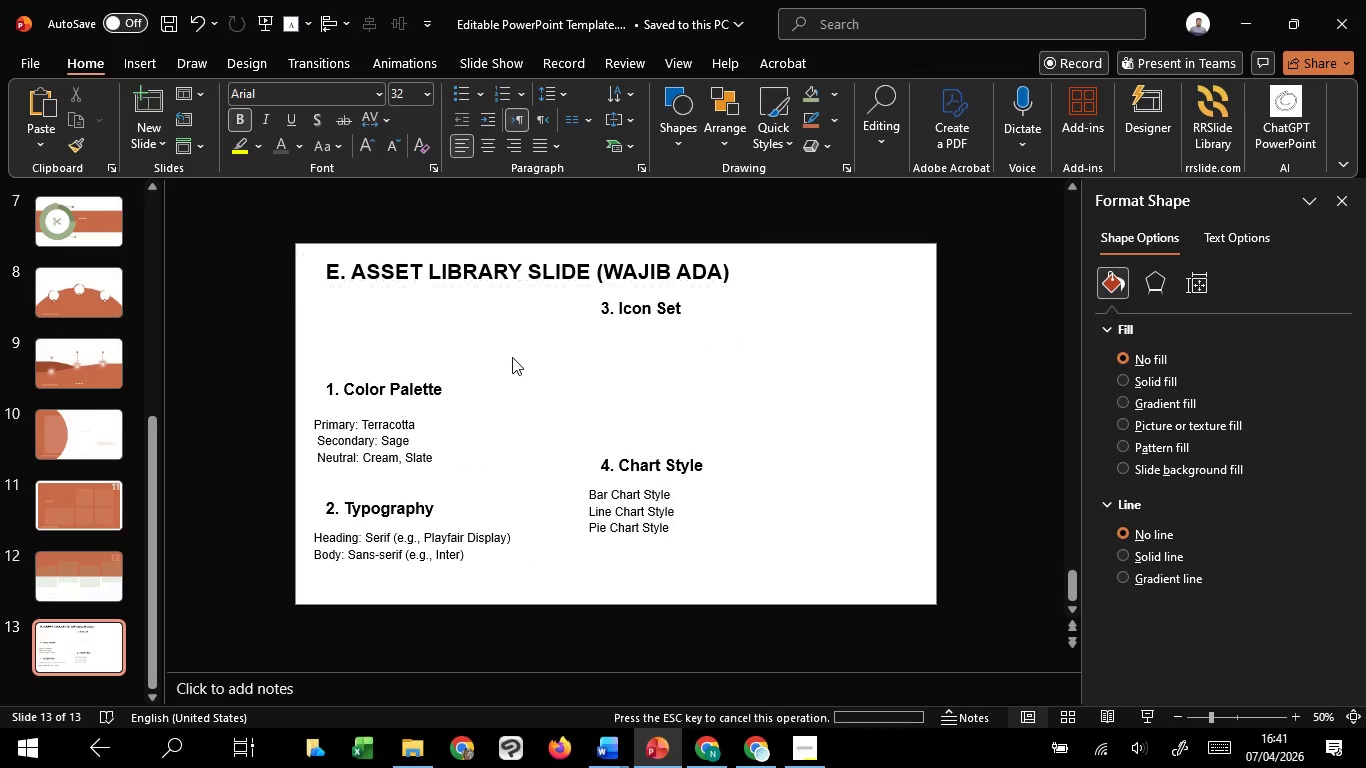 
left_click([512, 357])
 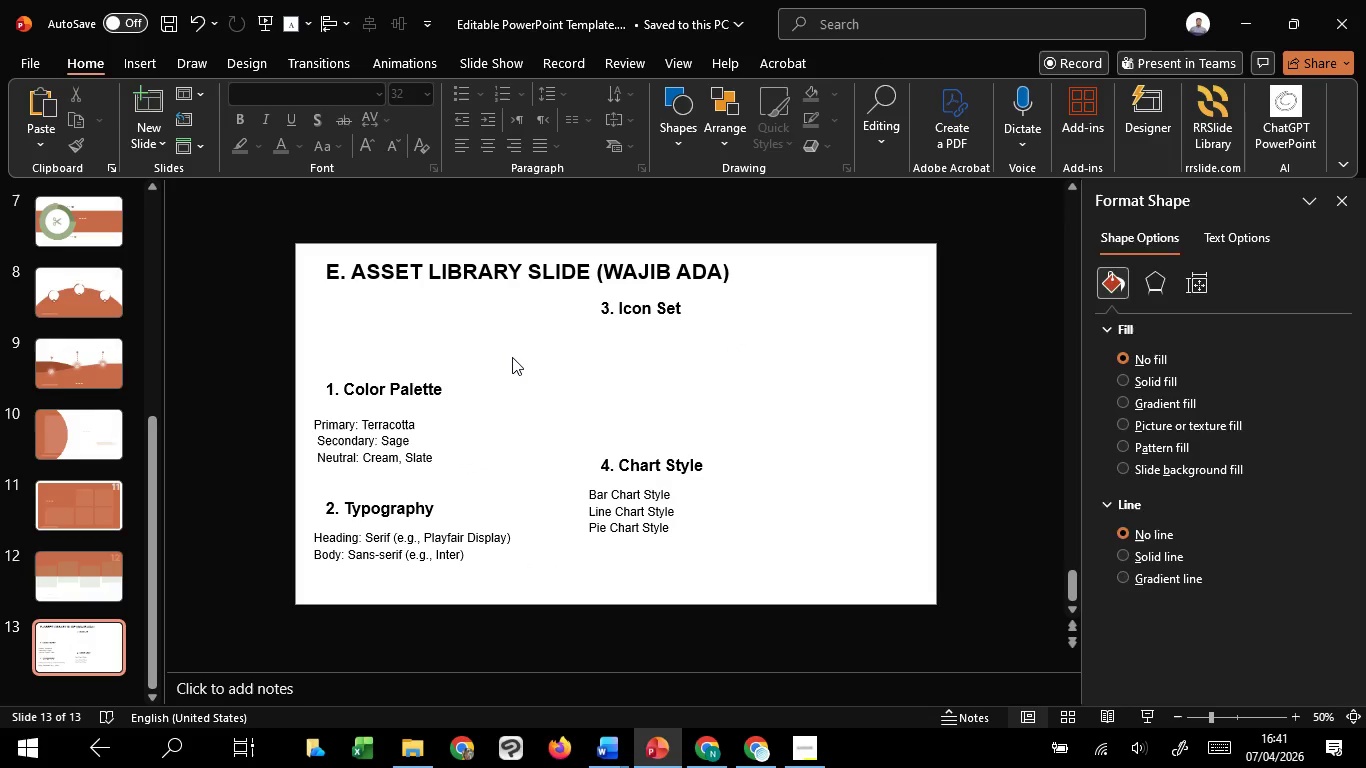 
key(Control+V)
 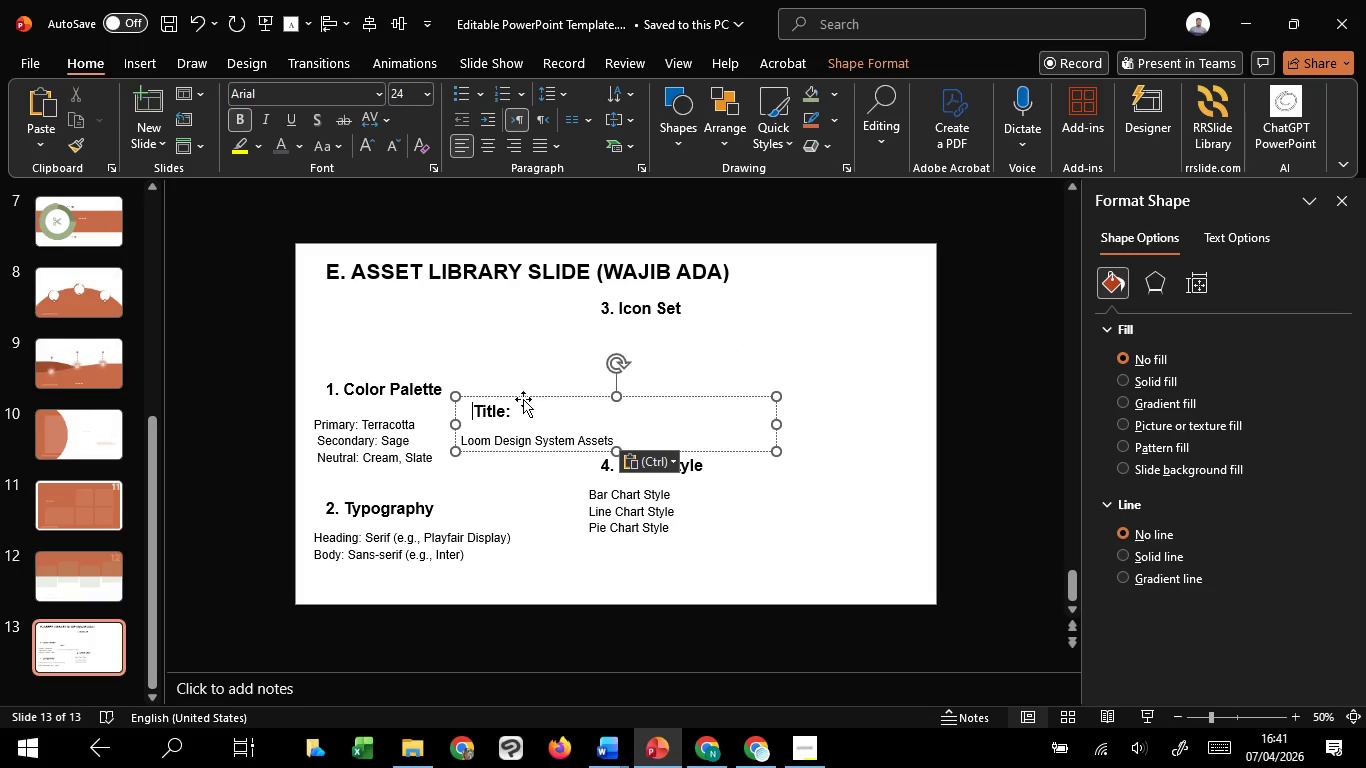 
left_click_drag(start_coordinate=[526, 398], to_coordinate=[384, 303])
 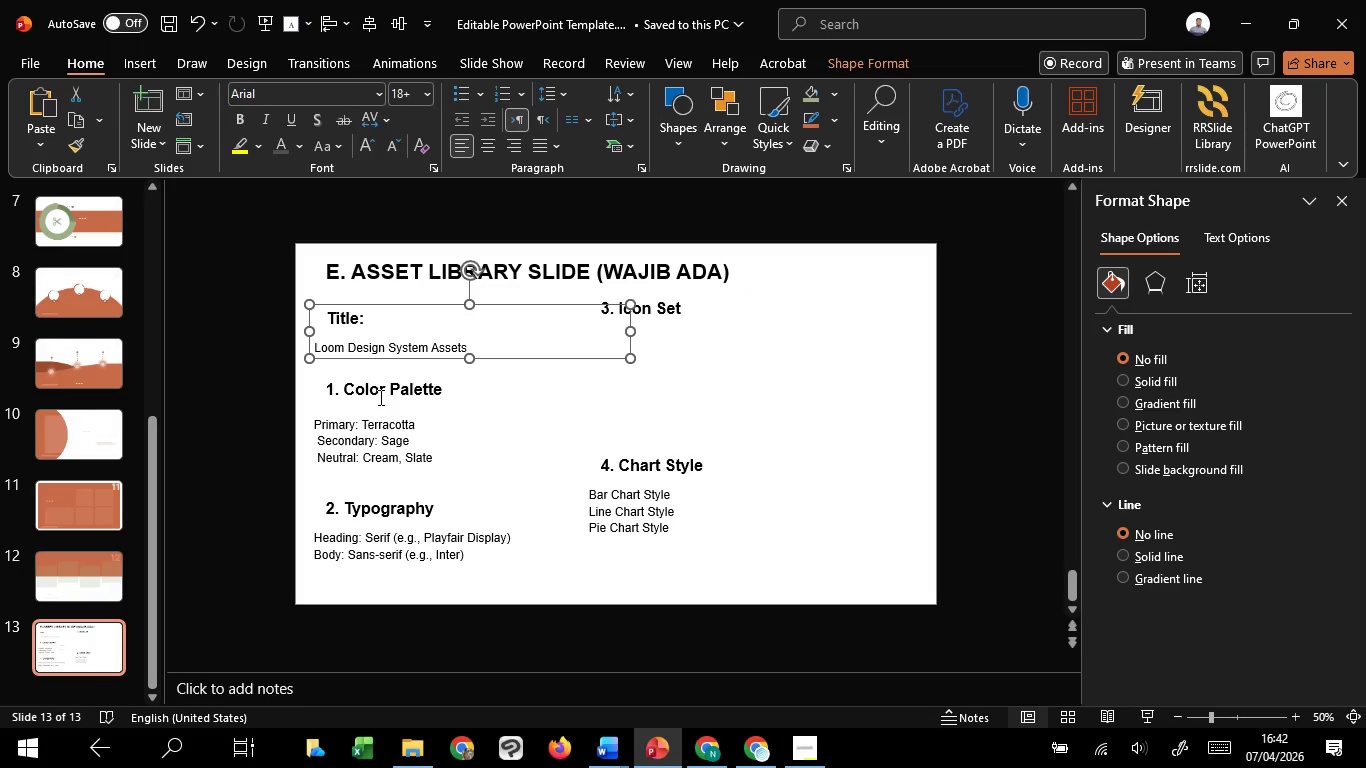 
left_click([379, 397])
 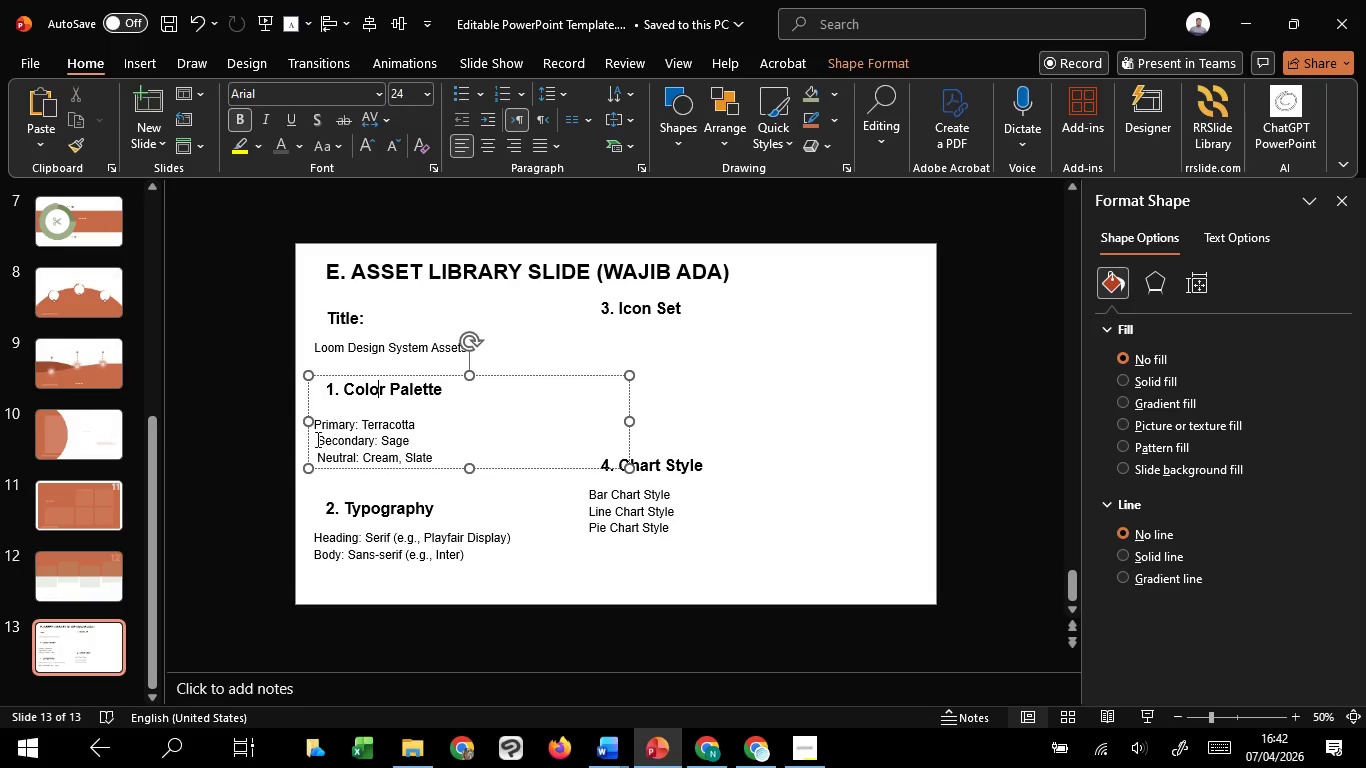 
left_click([315, 439])
 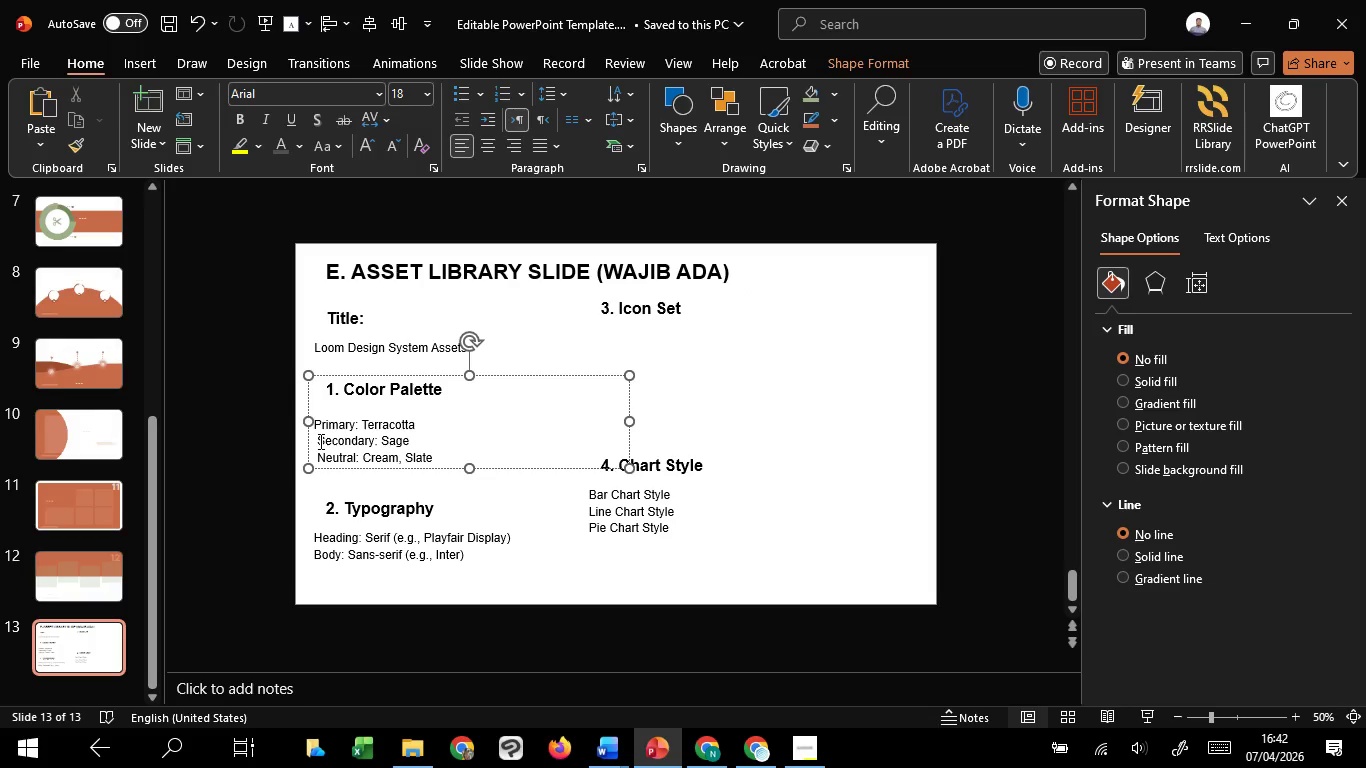 
left_click([319, 441])
 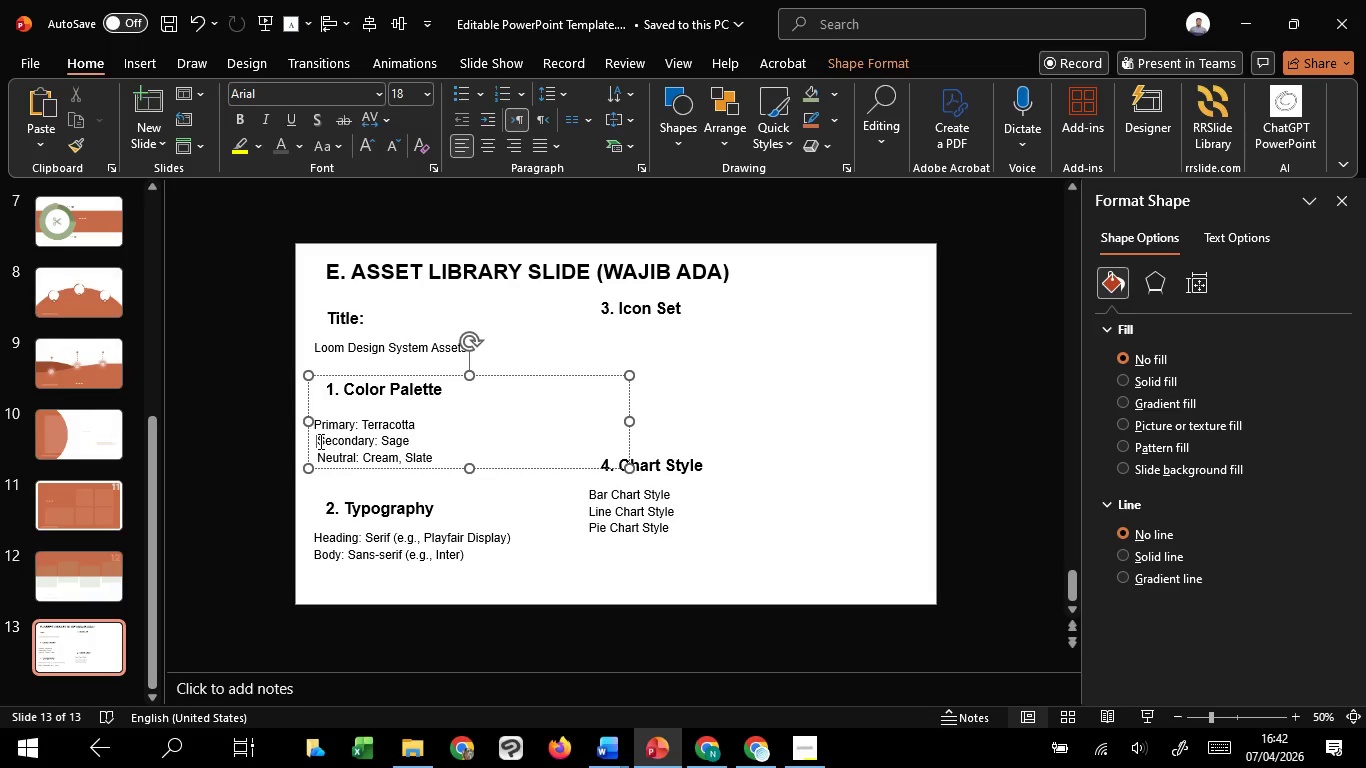 
key(Backspace)
 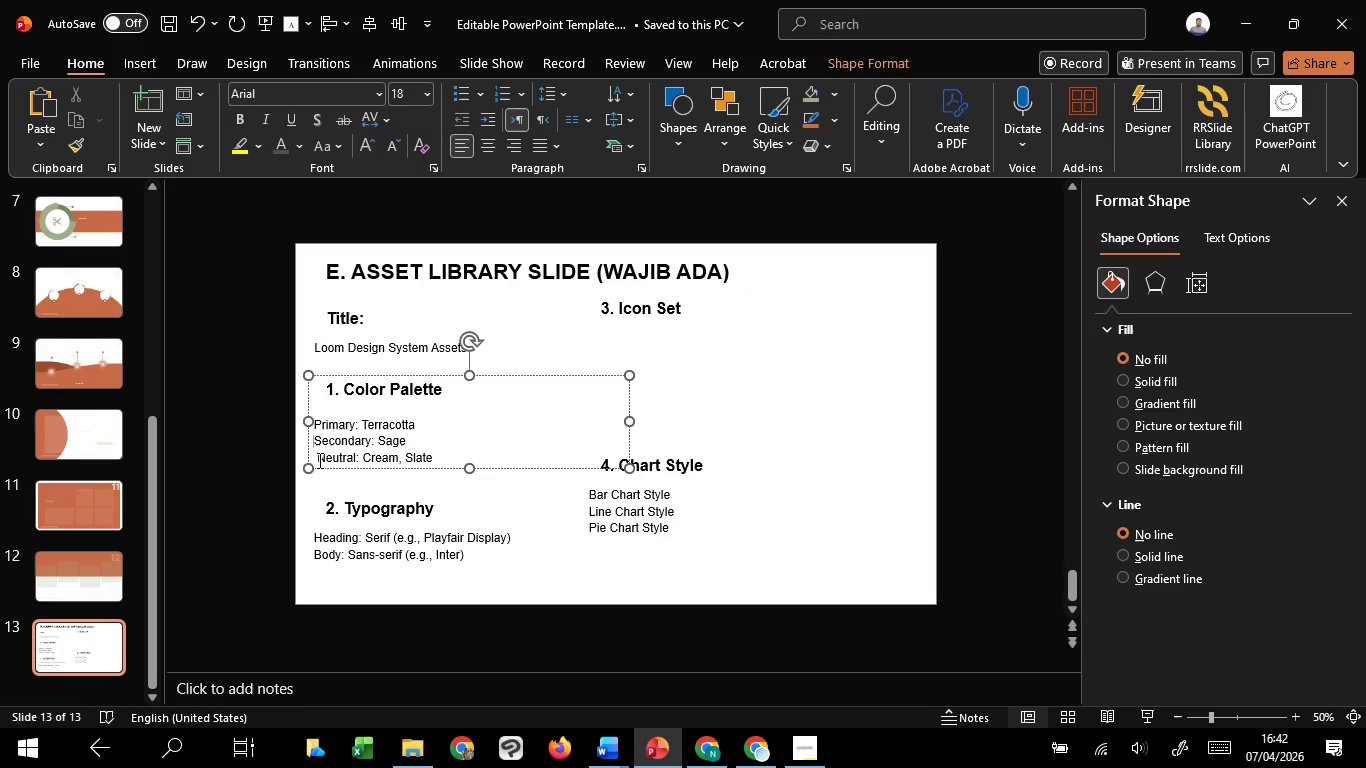 
left_click([318, 460])
 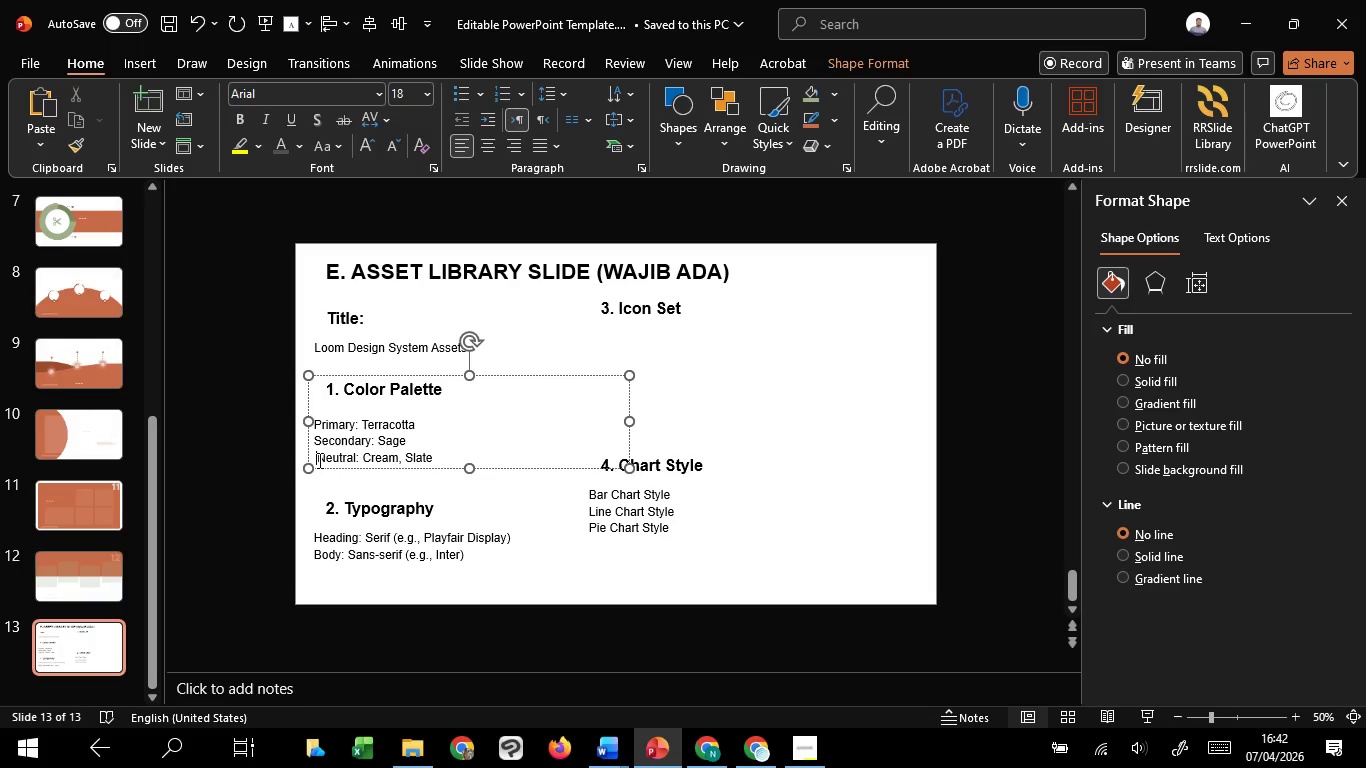 
key(Backspace)
 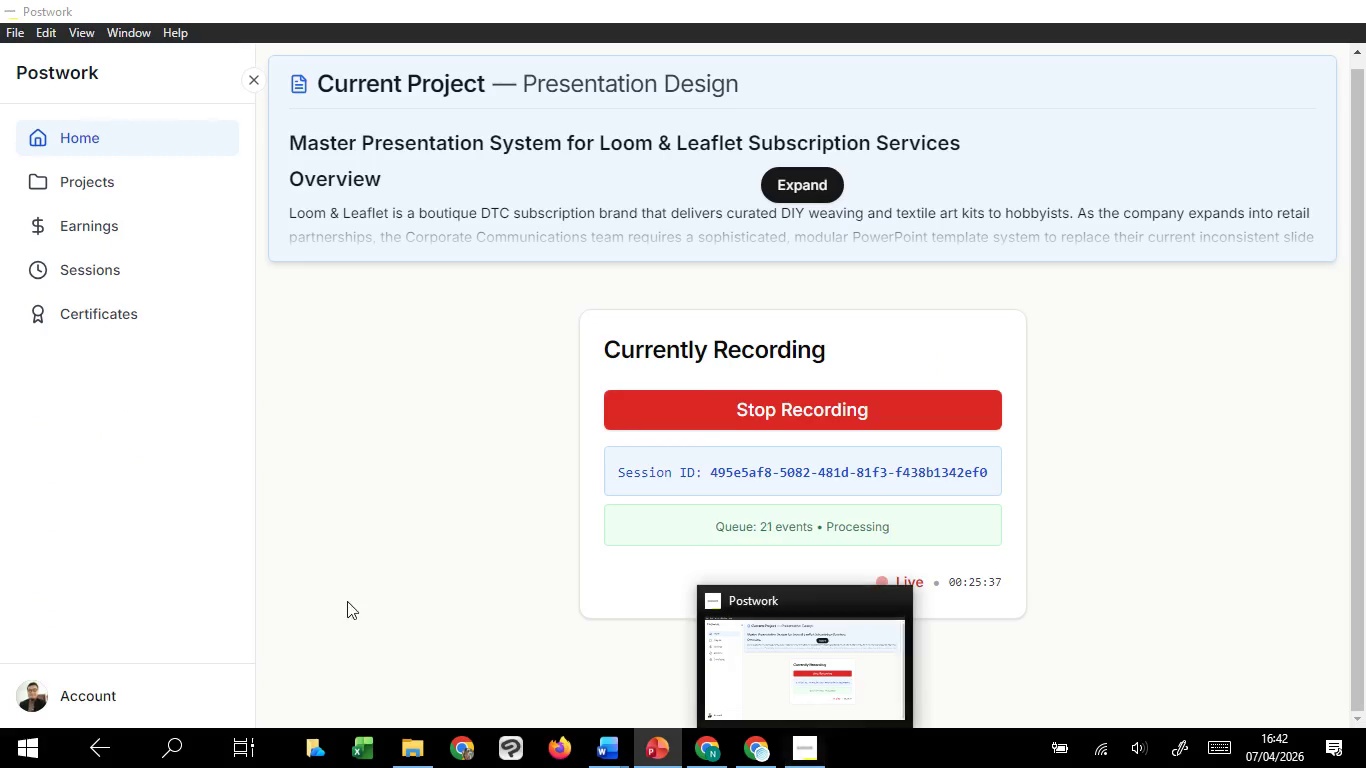 
wait(5.27)
 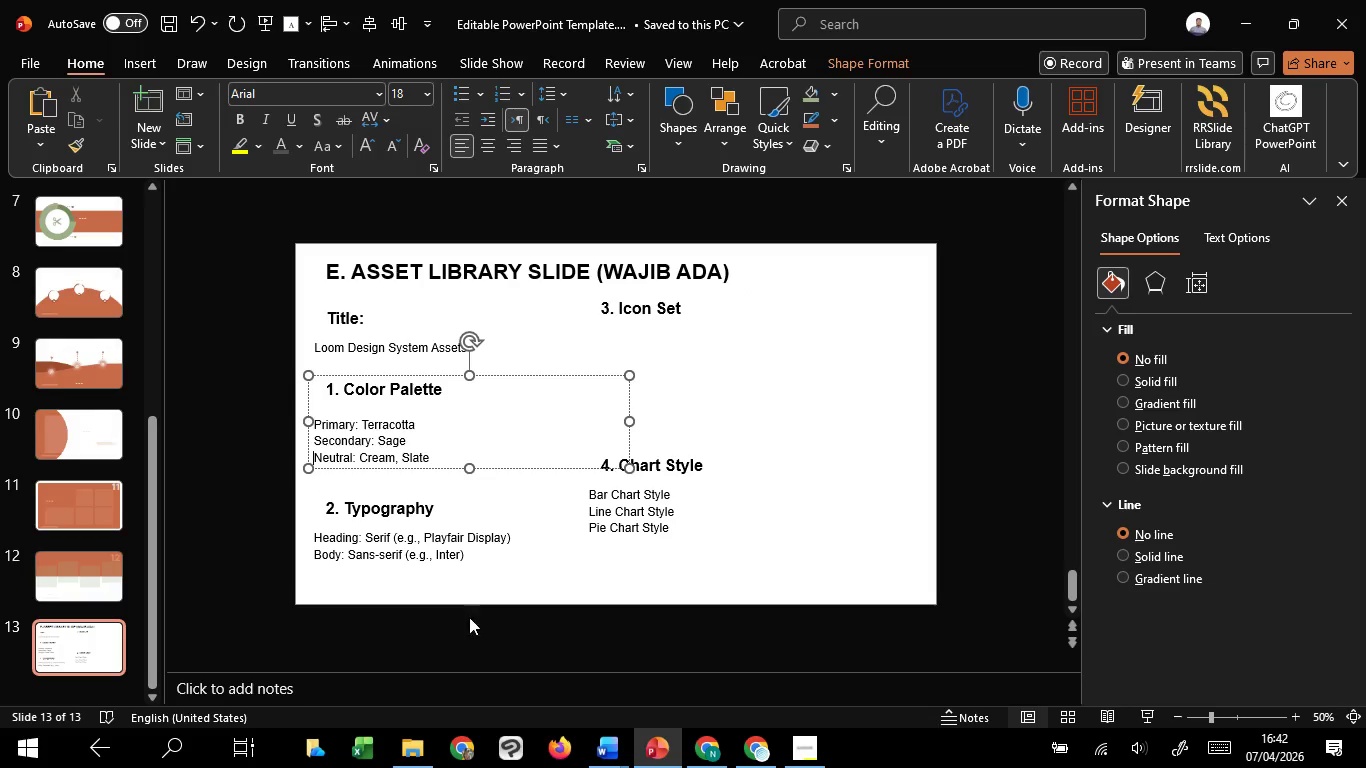 
left_click([320, 538])
 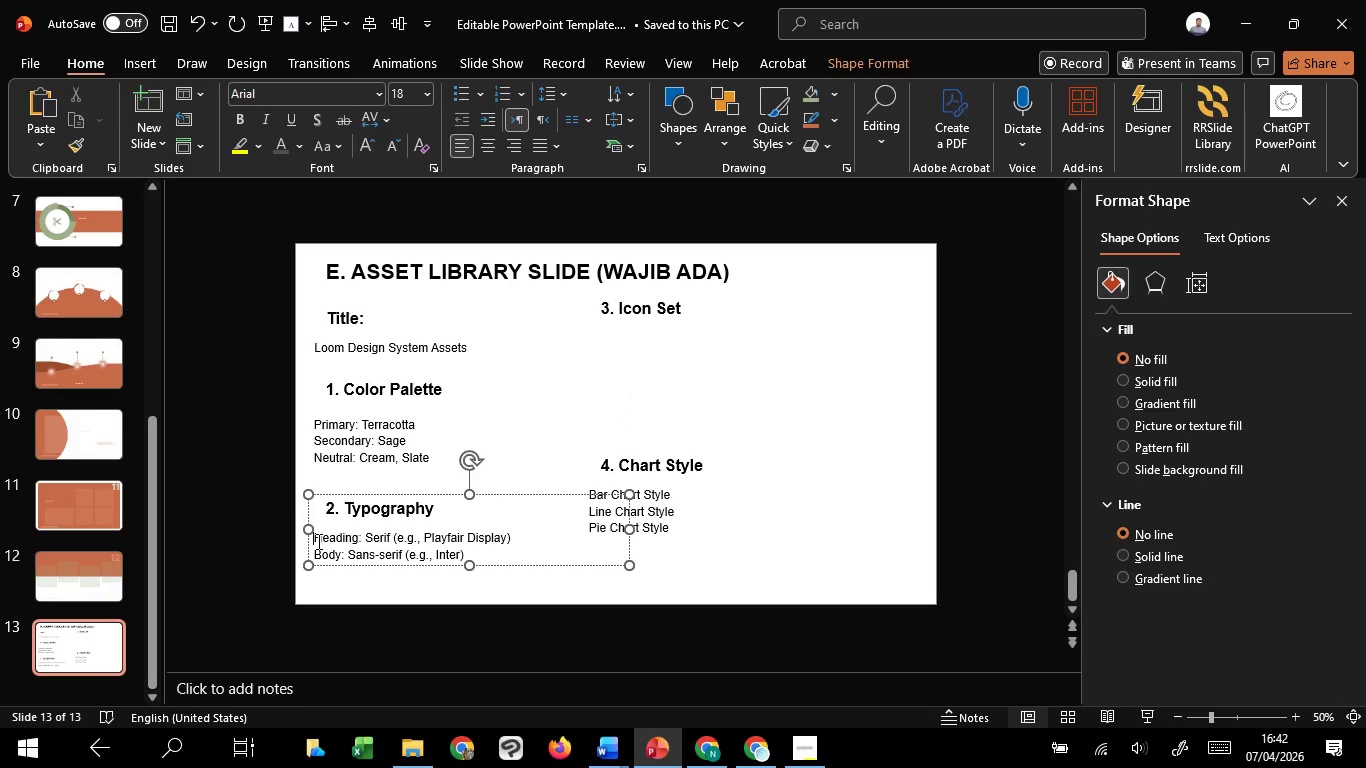 
left_click([317, 541])
 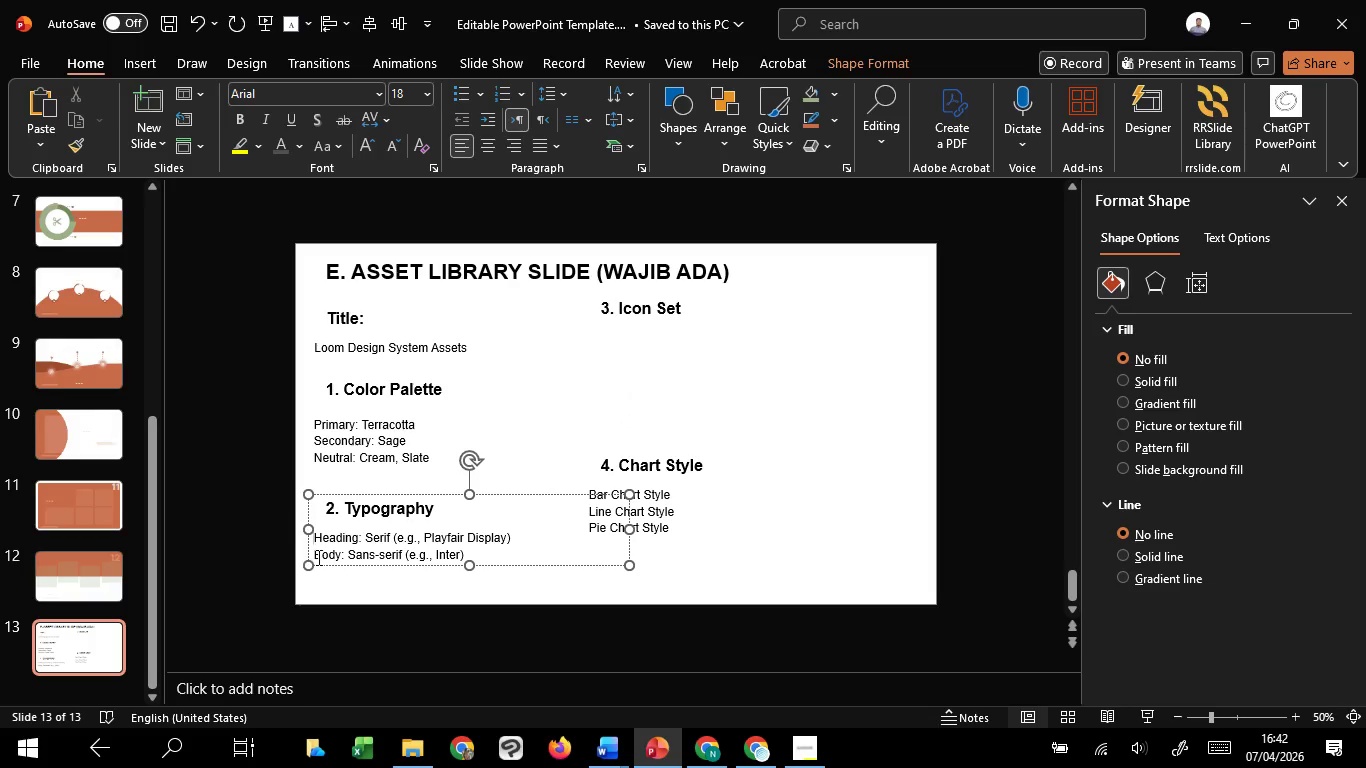 
left_click([315, 555])
 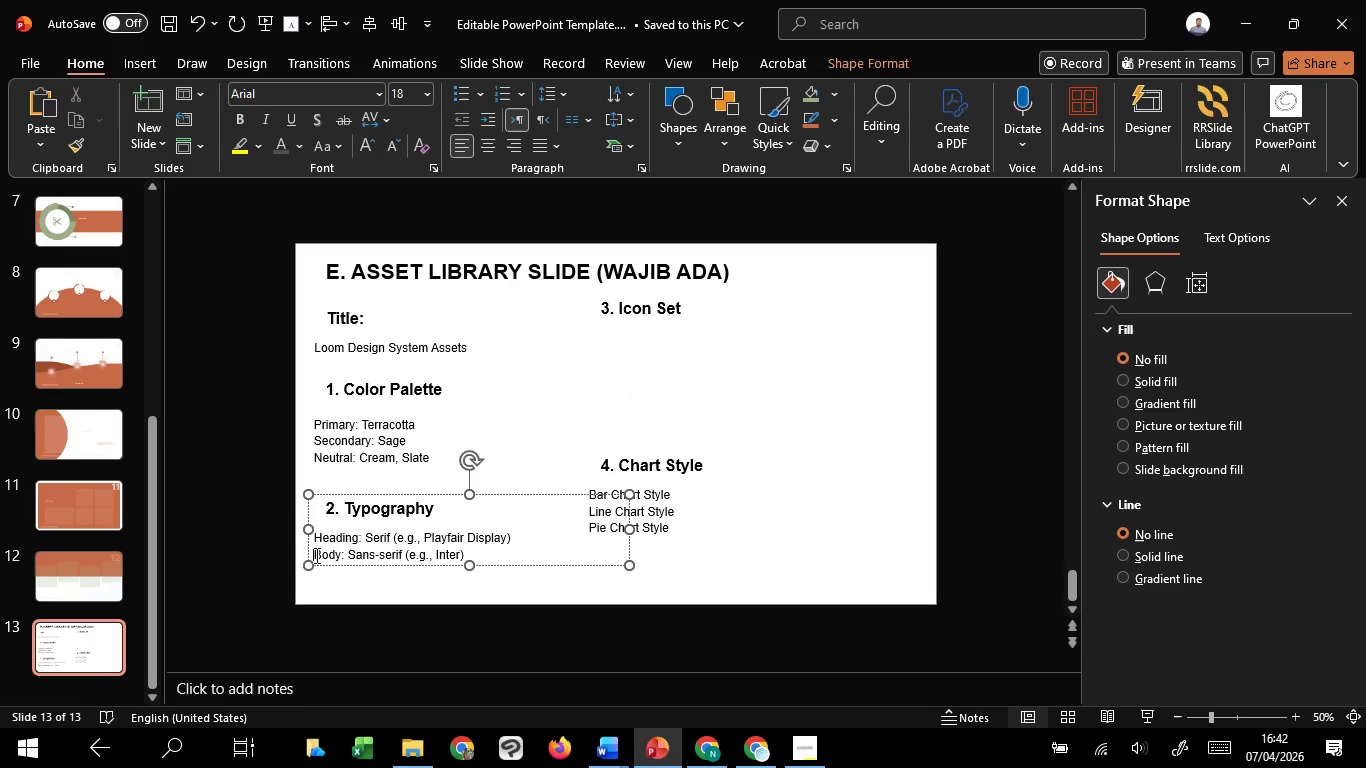 
key(Backspace)
 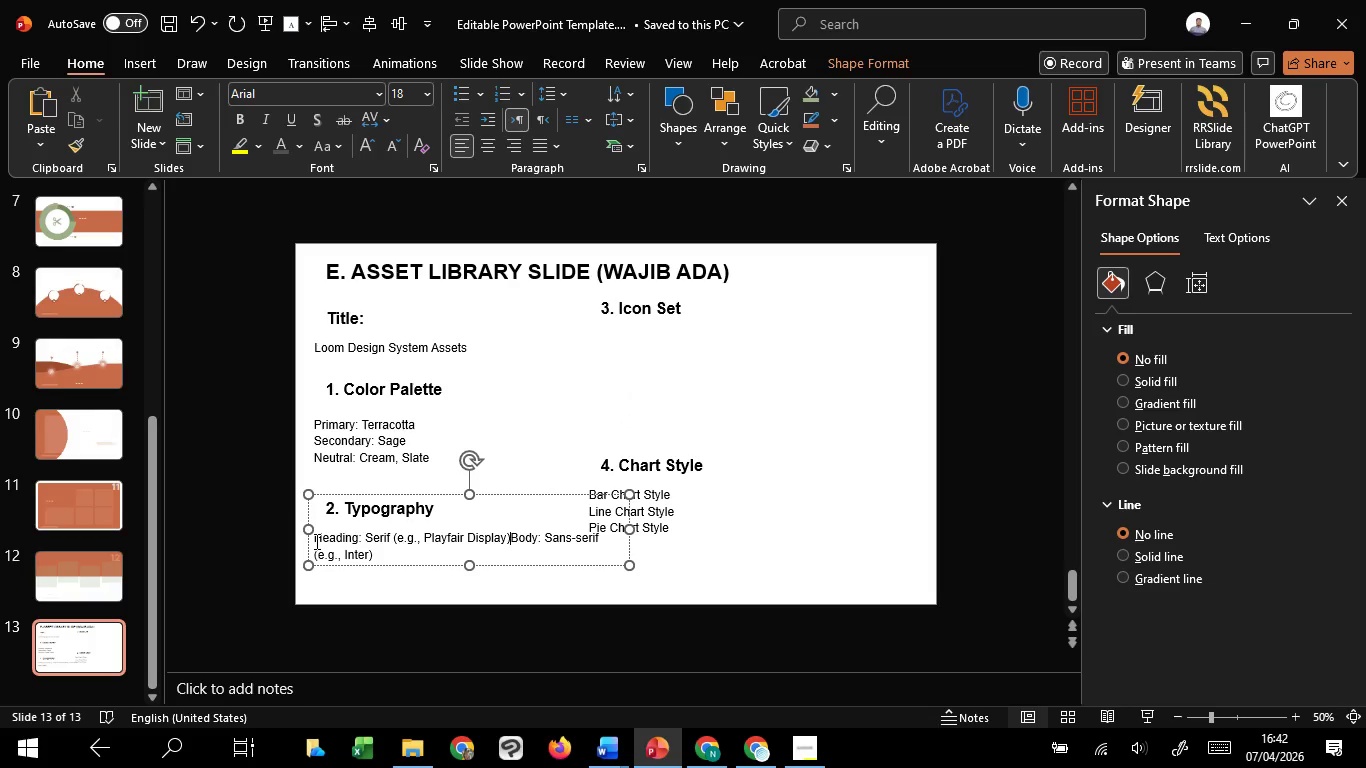 
hold_key(key=ShiftLeft, duration=0.44)
 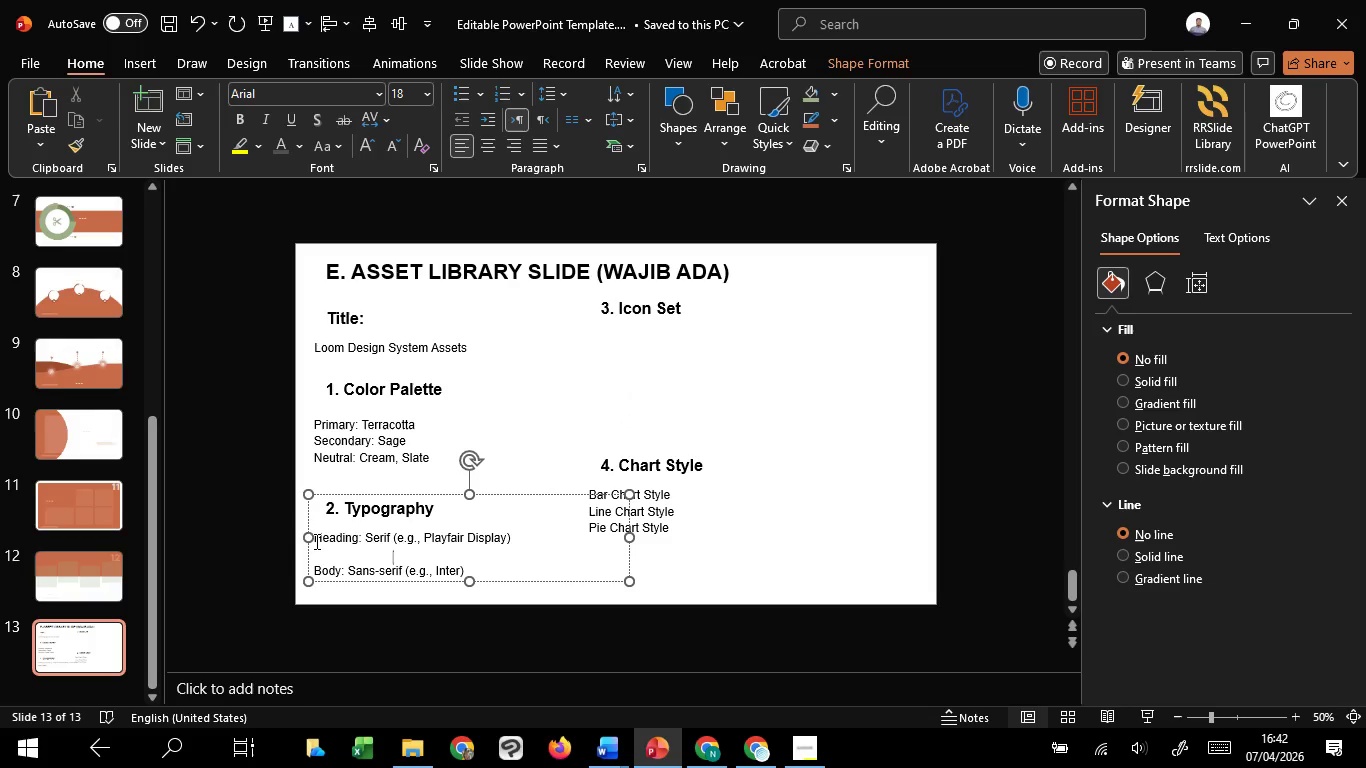 
key(Enter)
 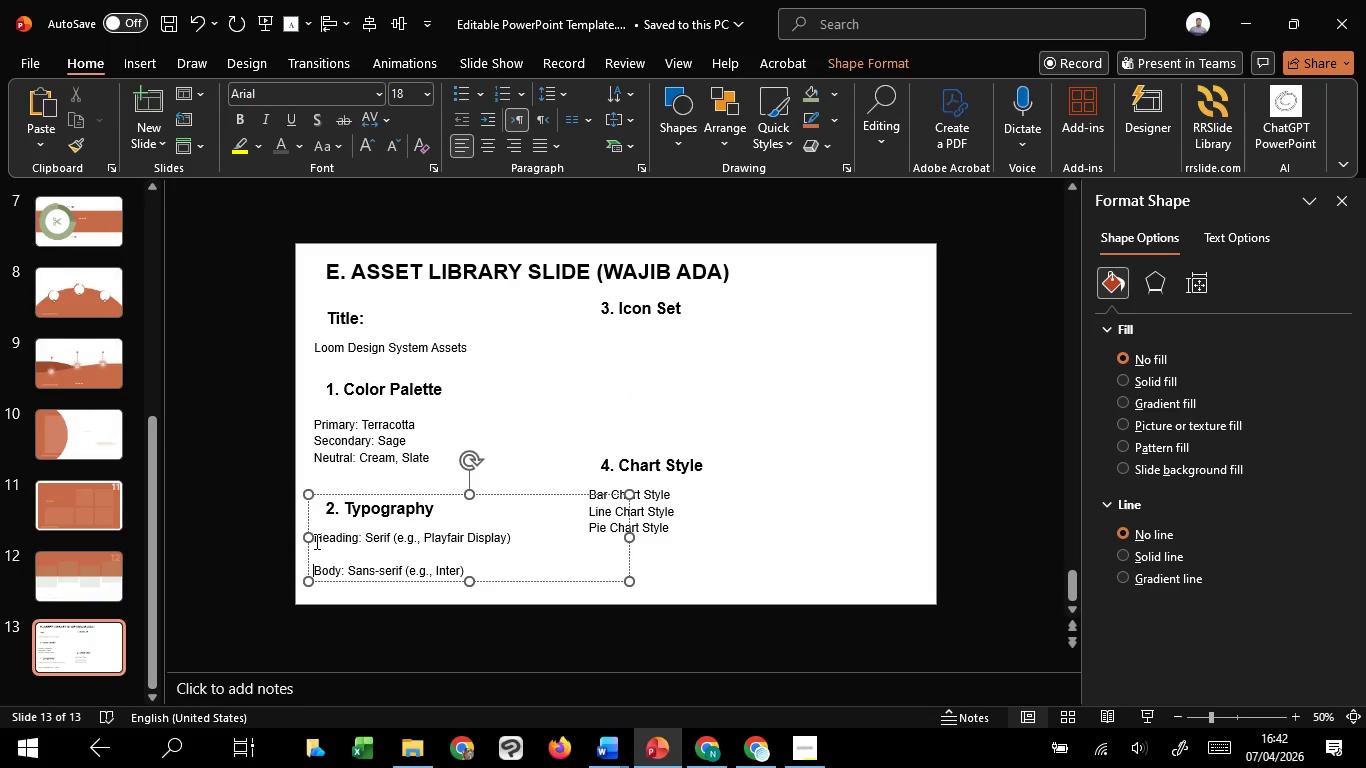 
key(Backspace)
 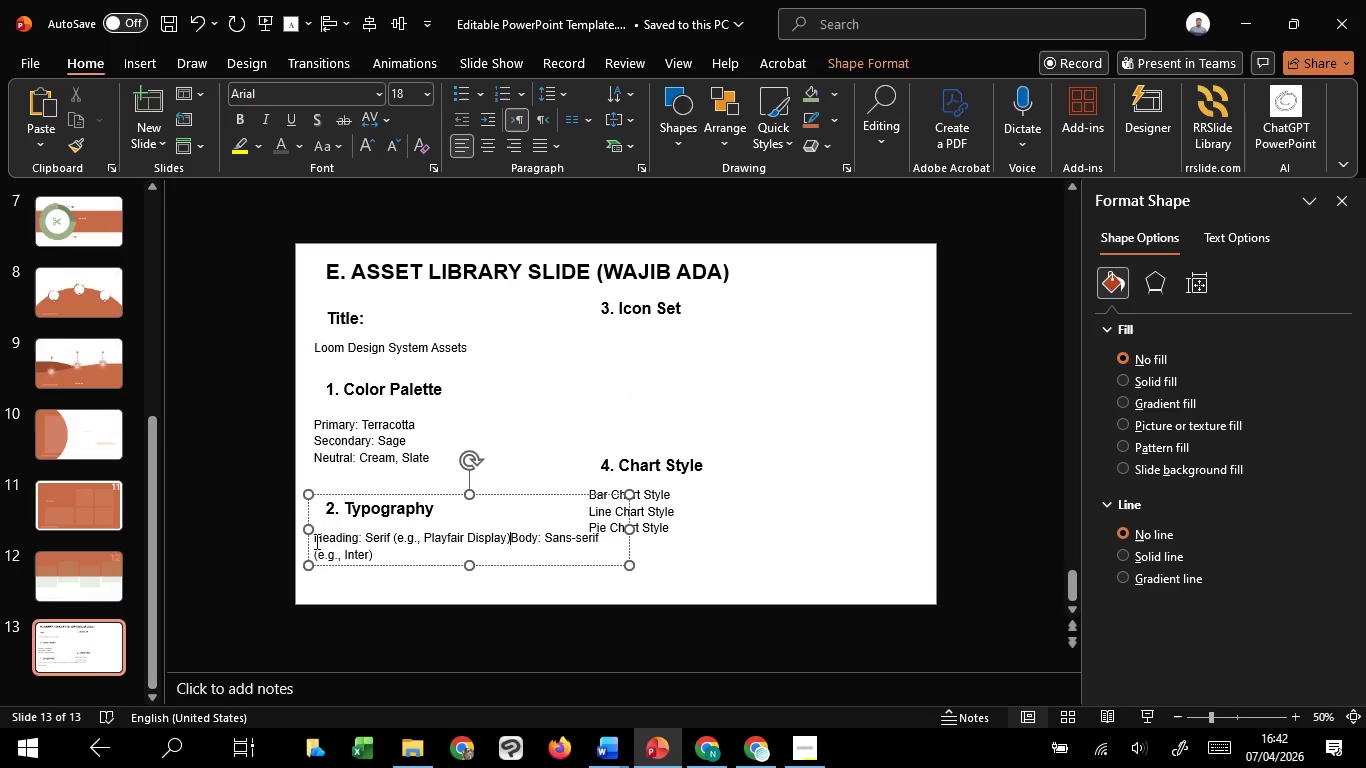 
key(Space)
 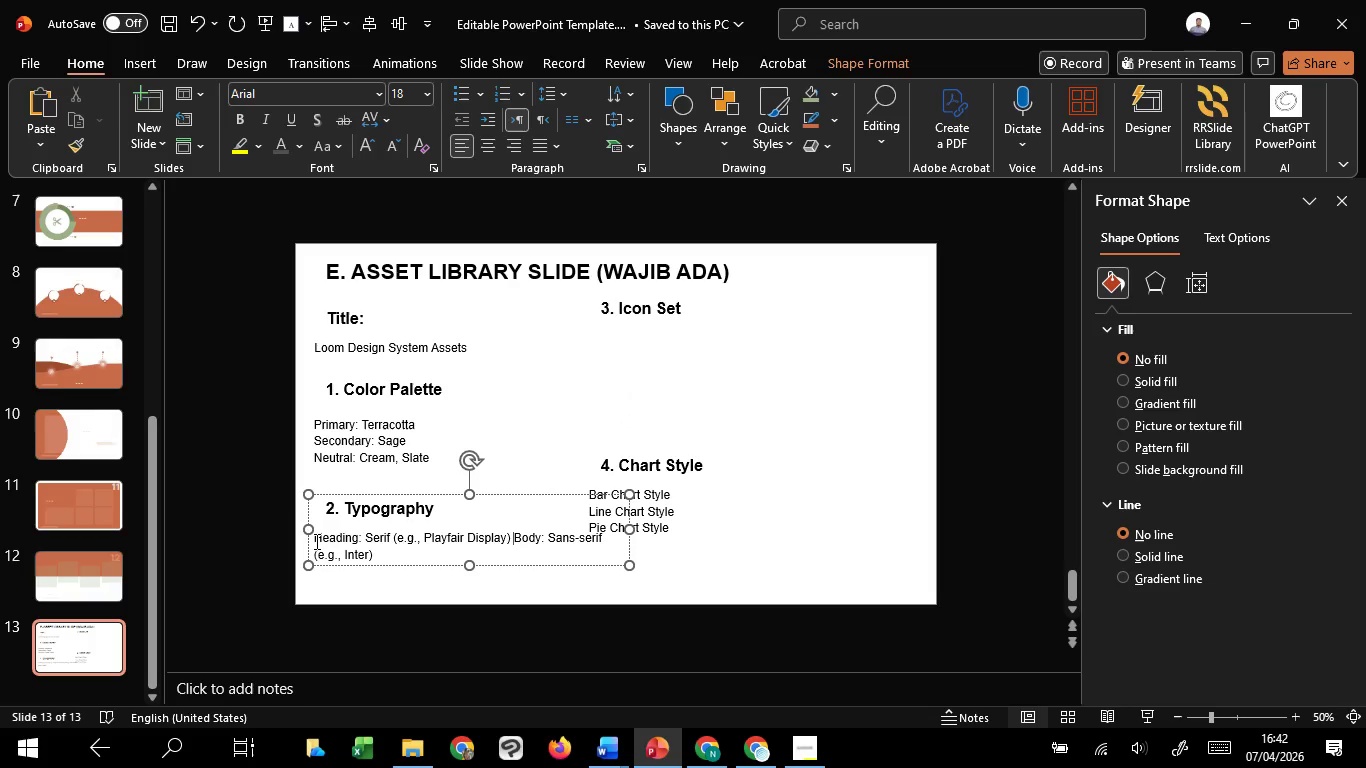 
key(Backspace)
 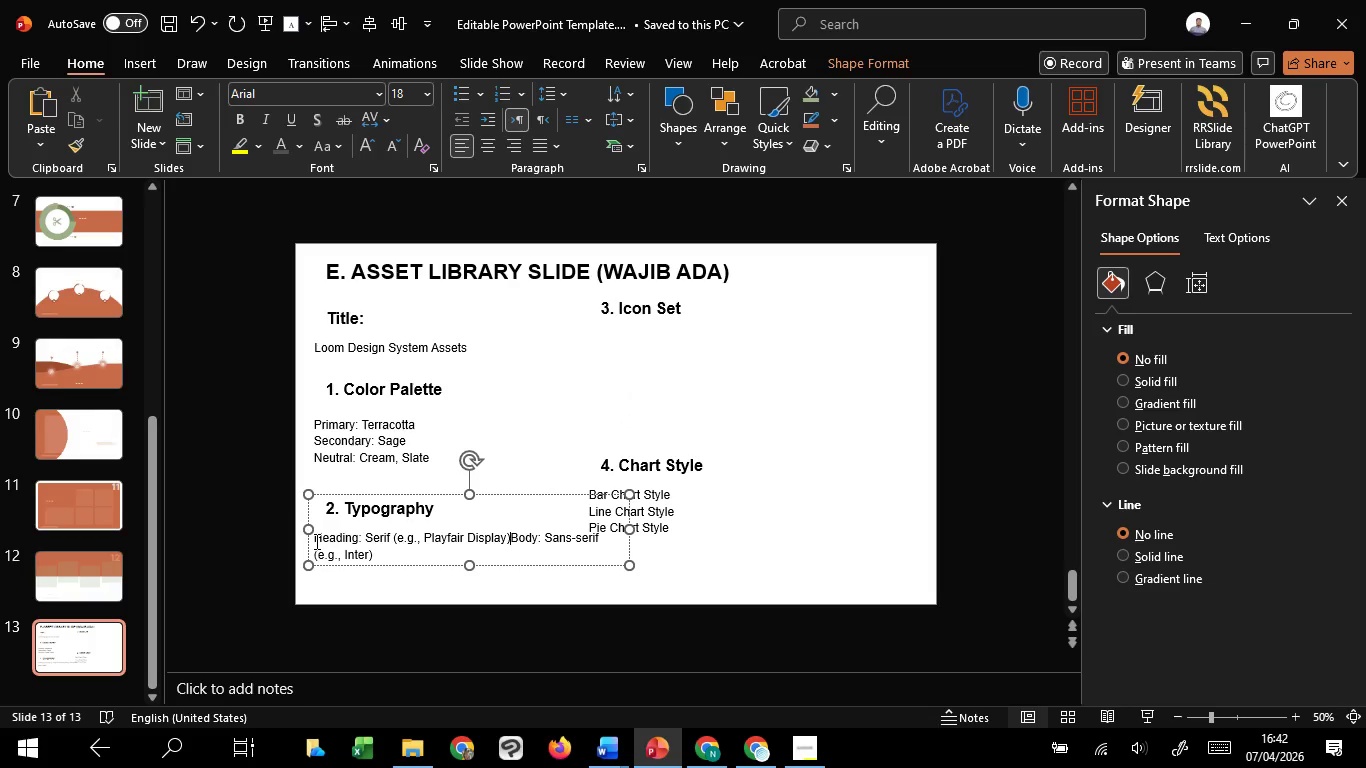 
key(Backspace)
 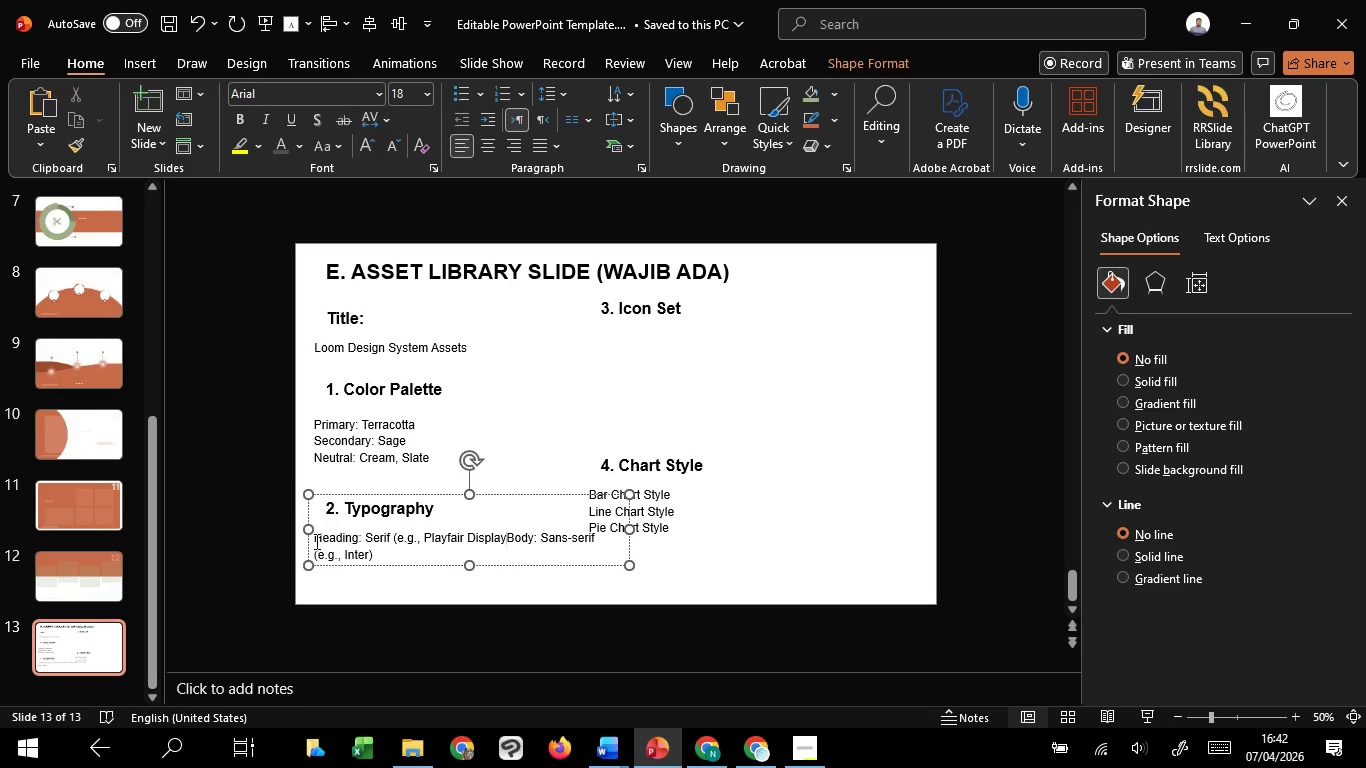 
key(Control+Z)
 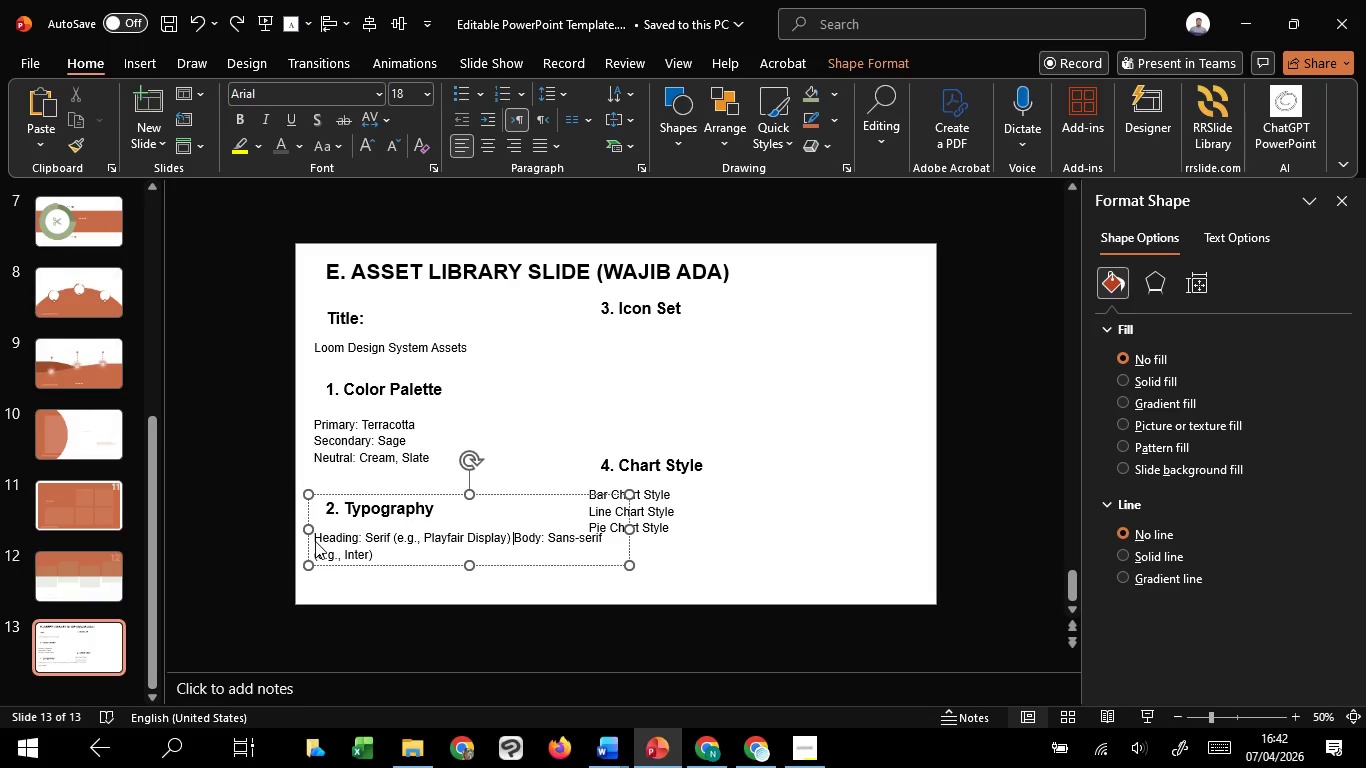 
key(Control+Z)
 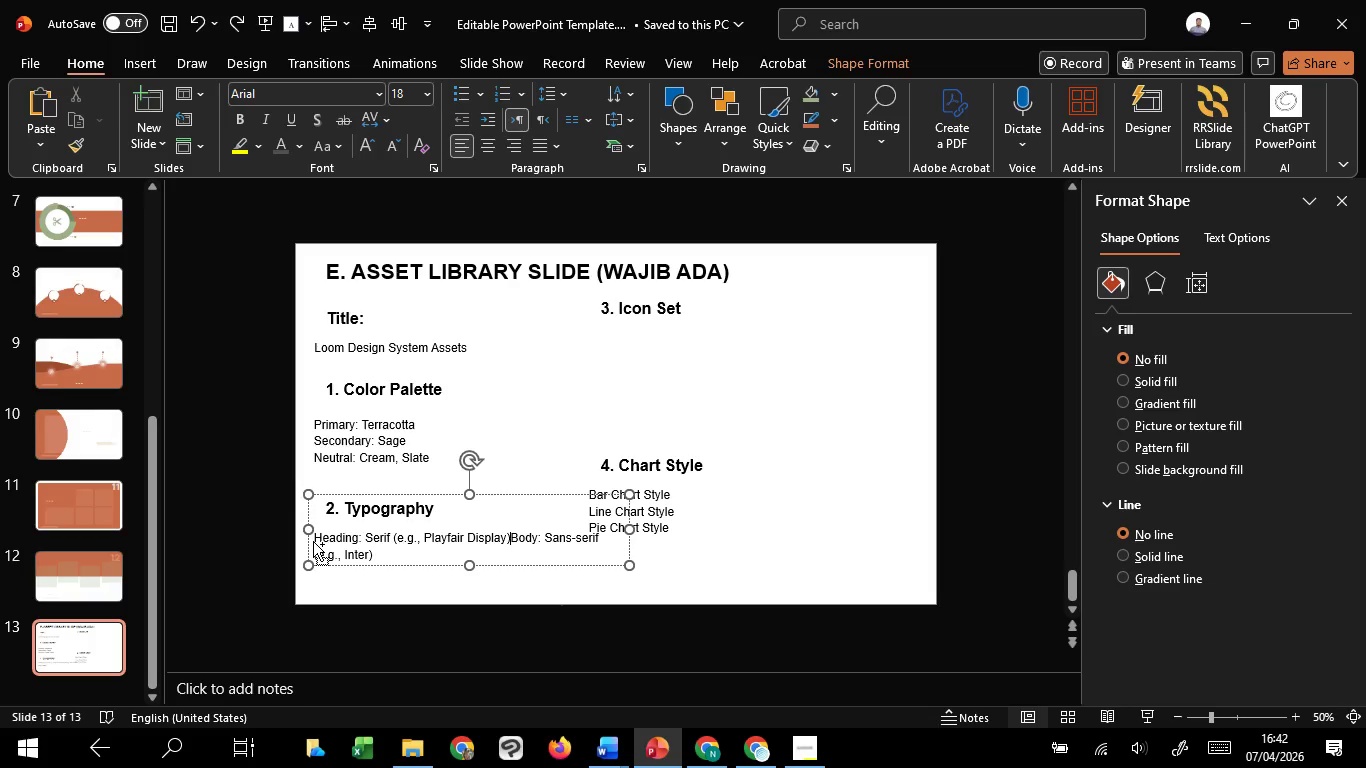 
key(Control+Z)
 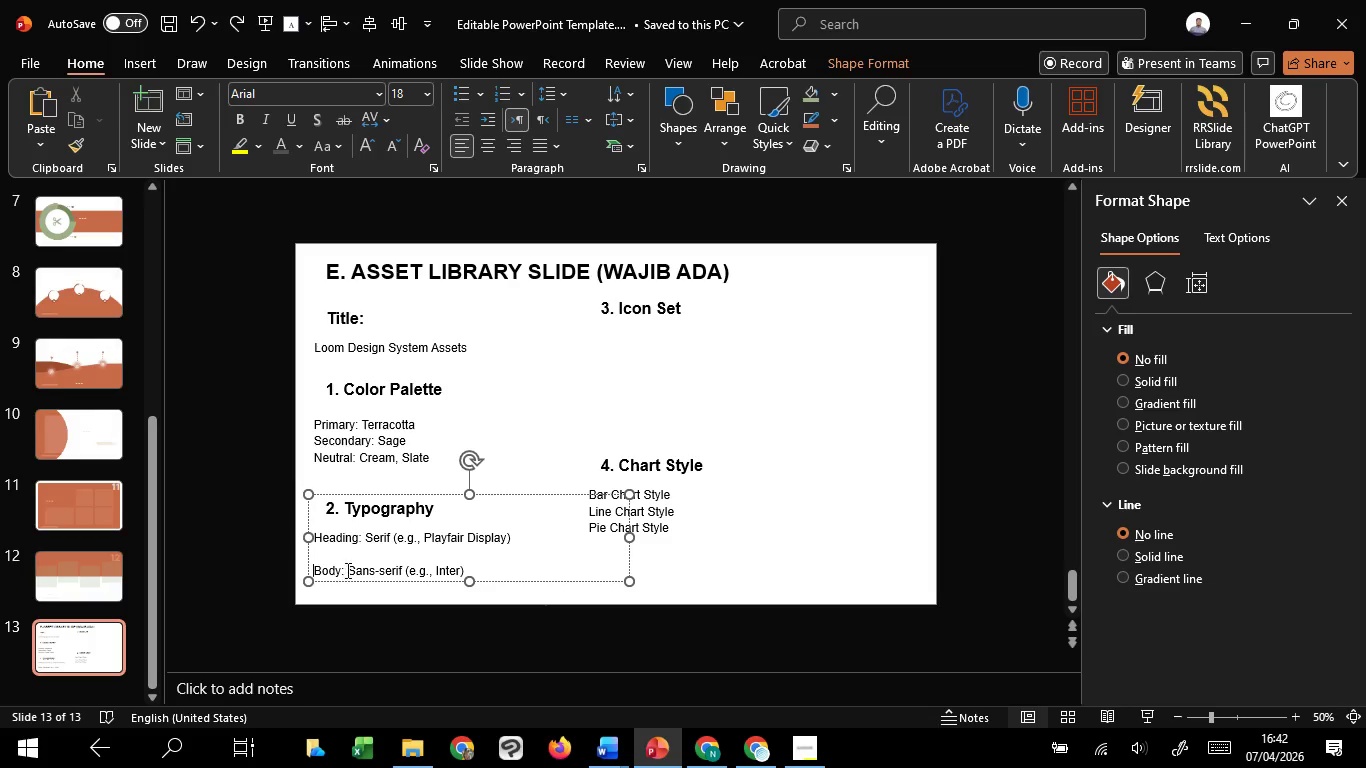 
key(Control+Z)
 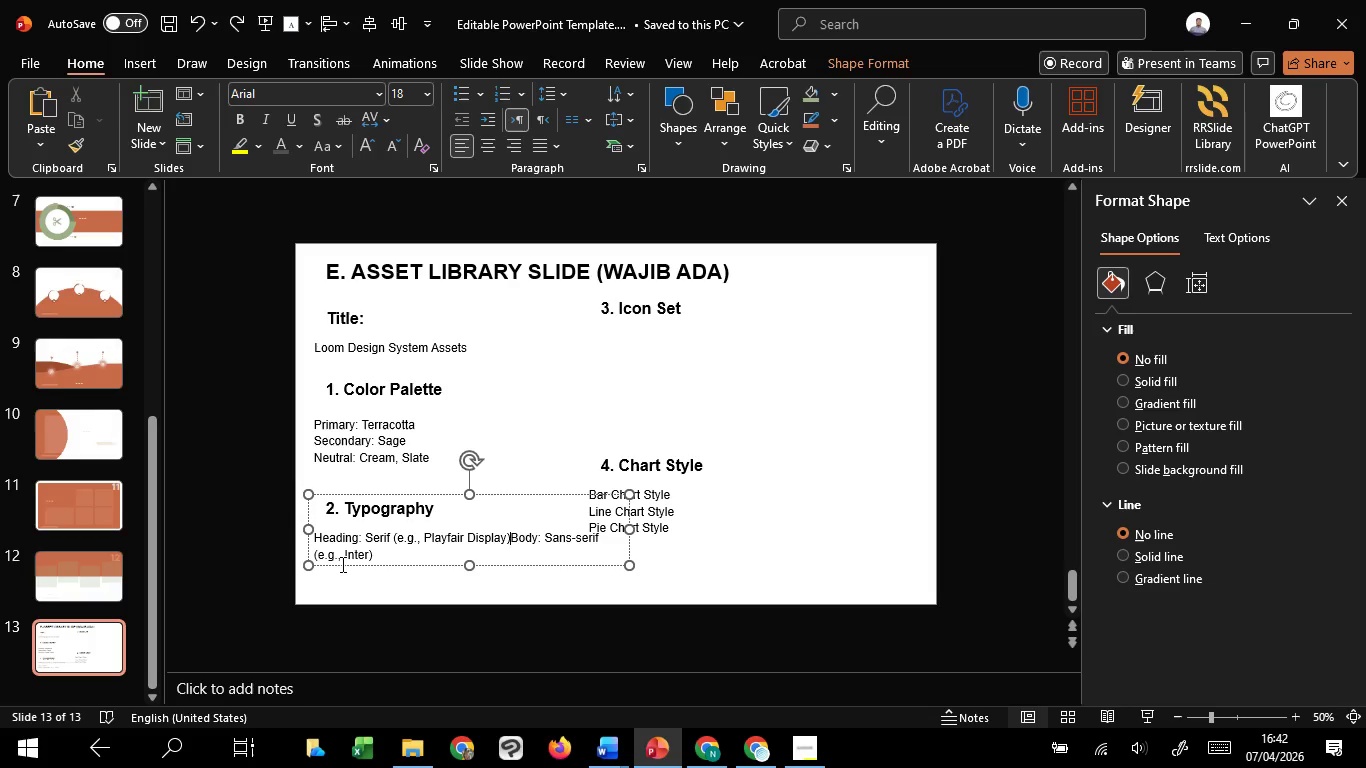 
key(Control+Z)
 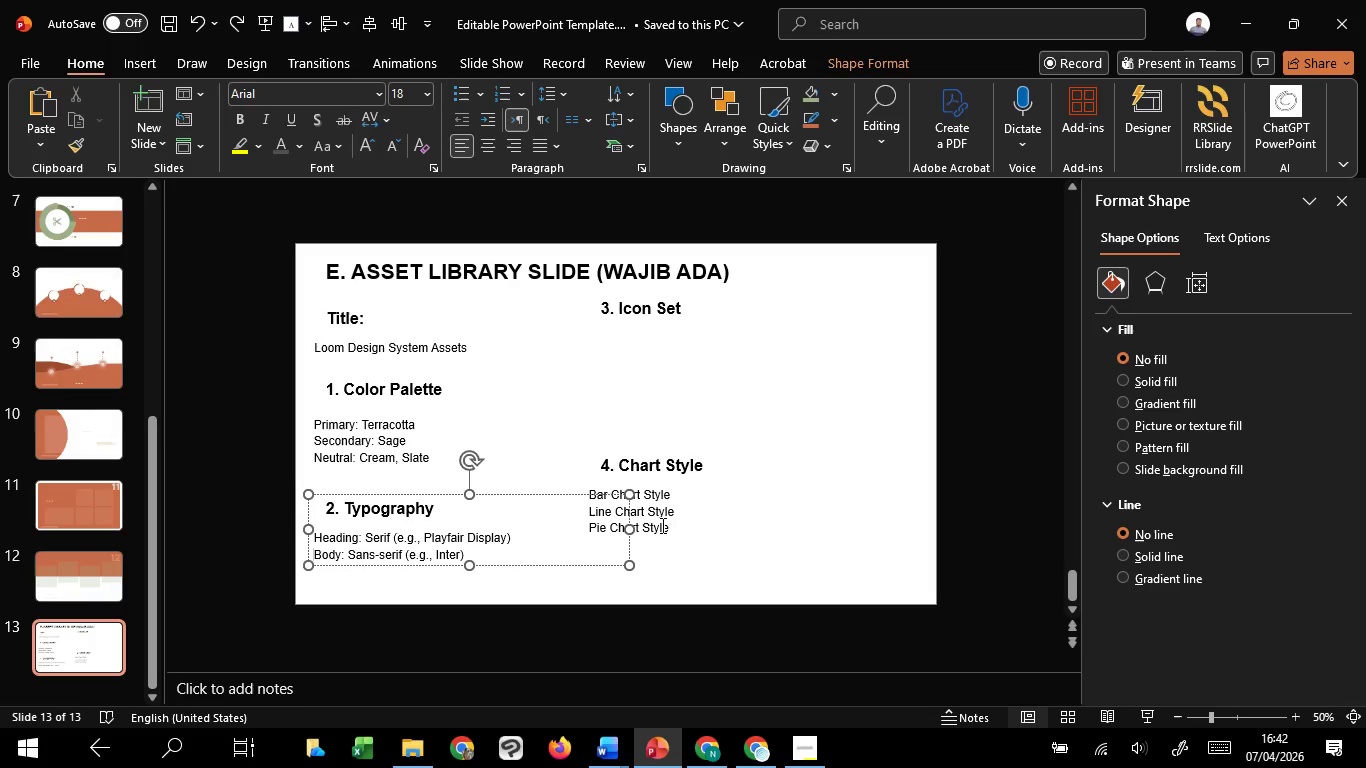 
left_click([681, 506])
 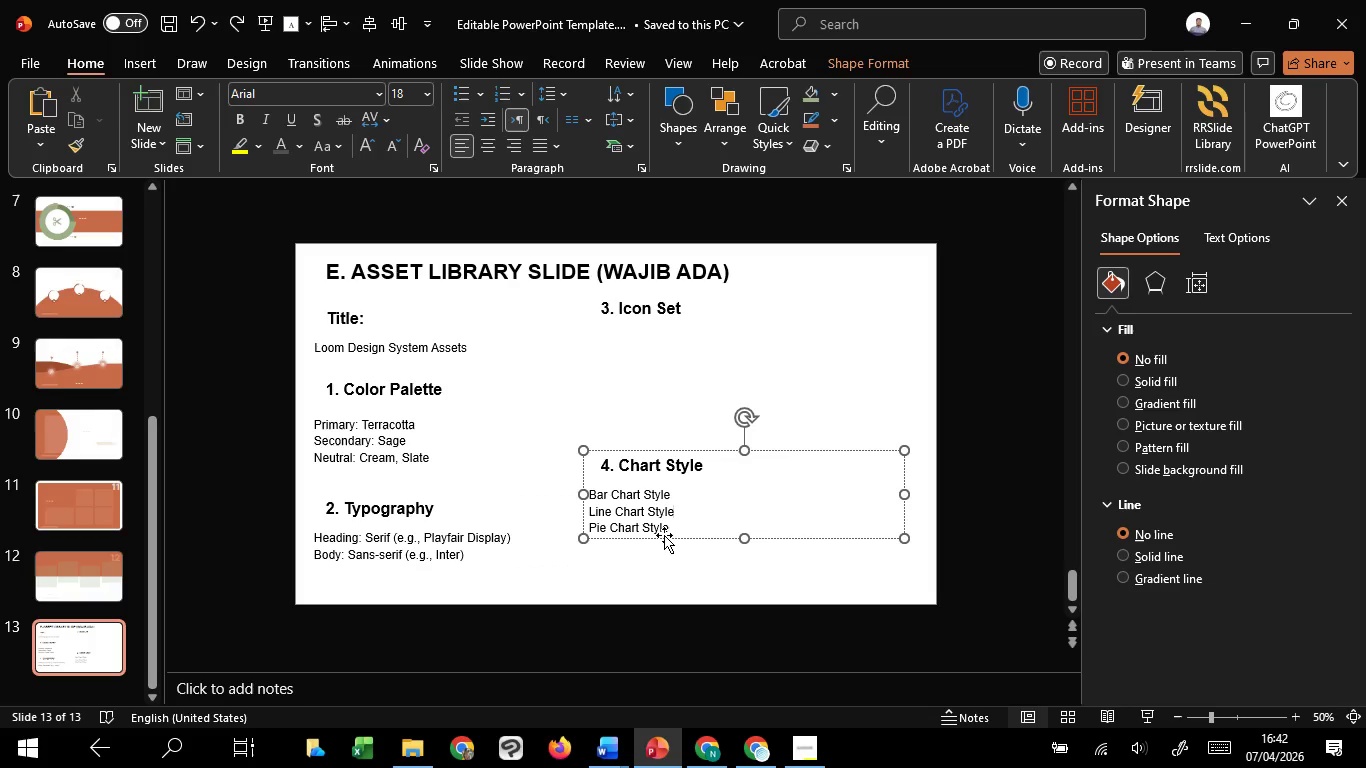 
left_click_drag(start_coordinate=[664, 537], to_coordinate=[667, 579])
 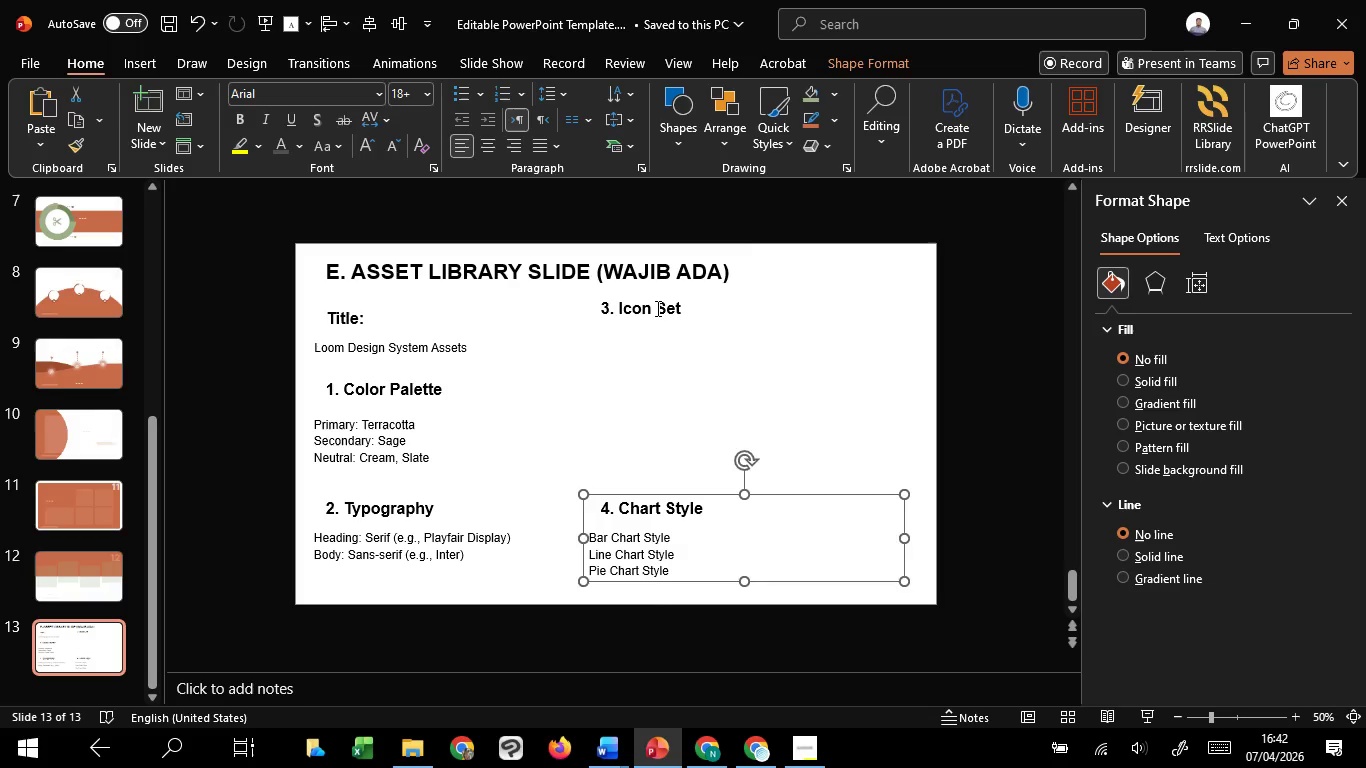 
hold_key(key=ShiftLeft, duration=1.5)
 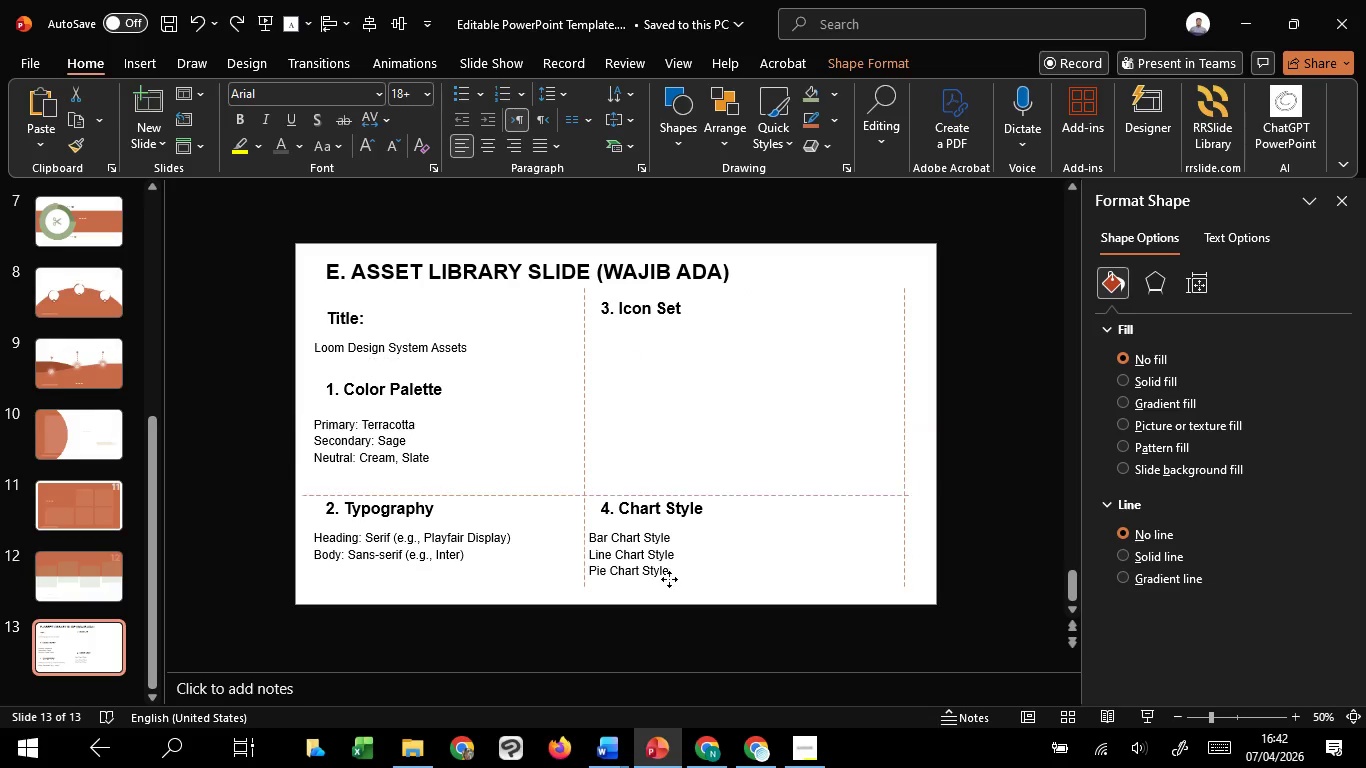 
hold_key(key=ShiftLeft, duration=1.5)
 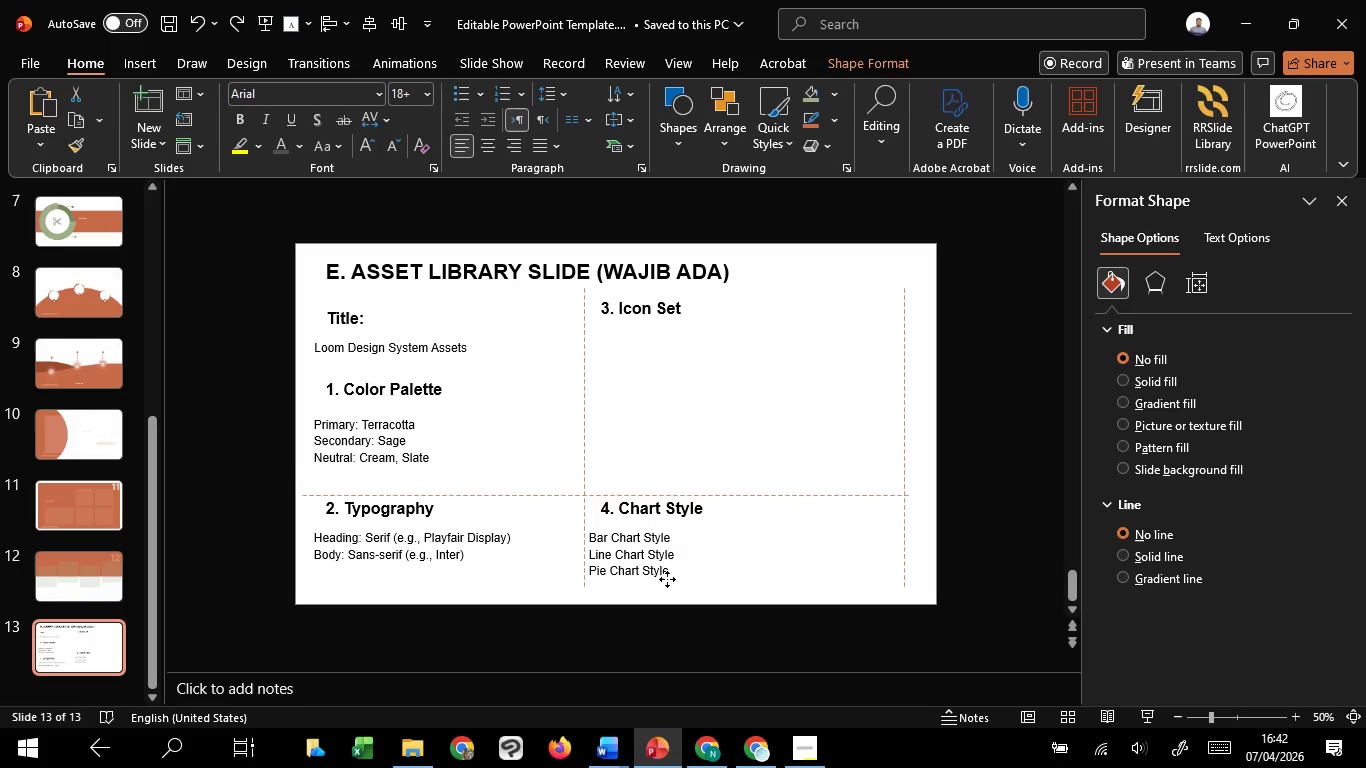 
hold_key(key=ShiftLeft, duration=1.5)
 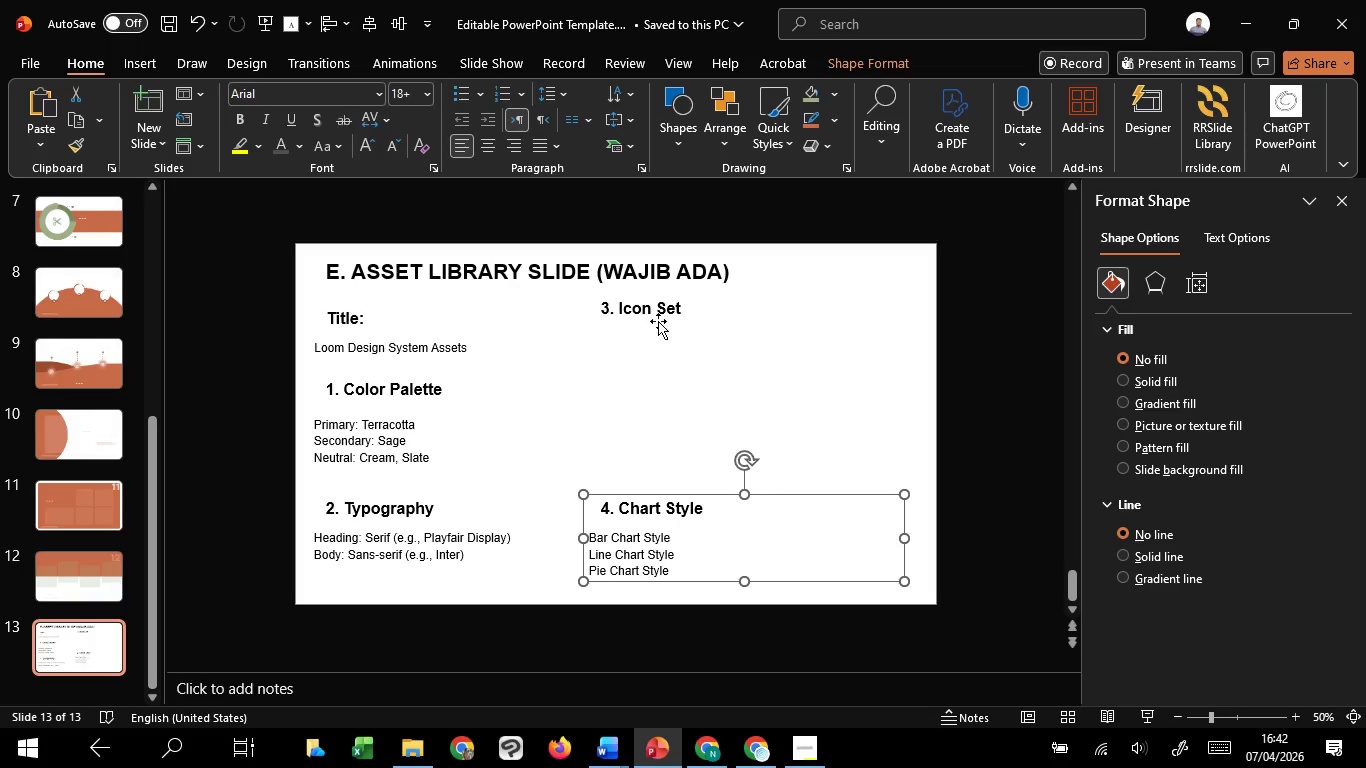 
hold_key(key=ShiftLeft, duration=0.36)
 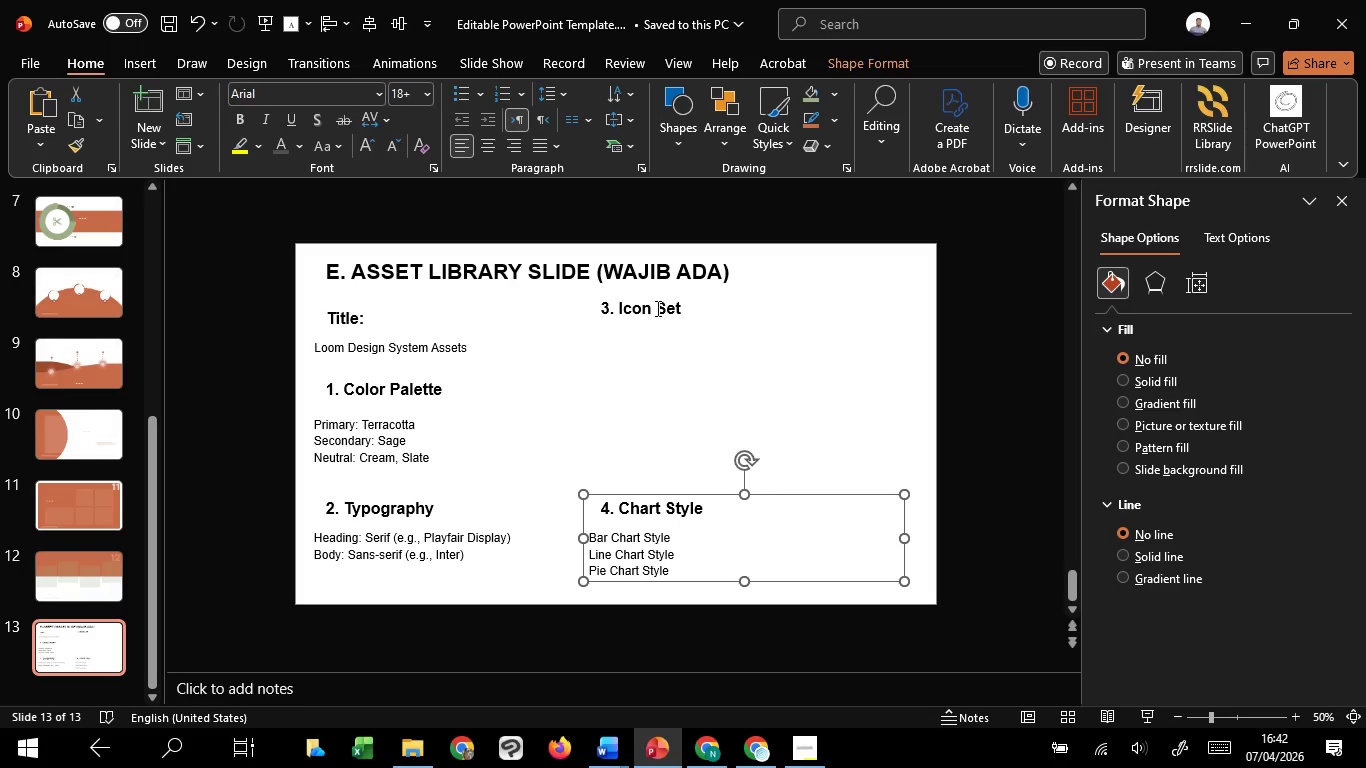 
left_click([656, 308])
 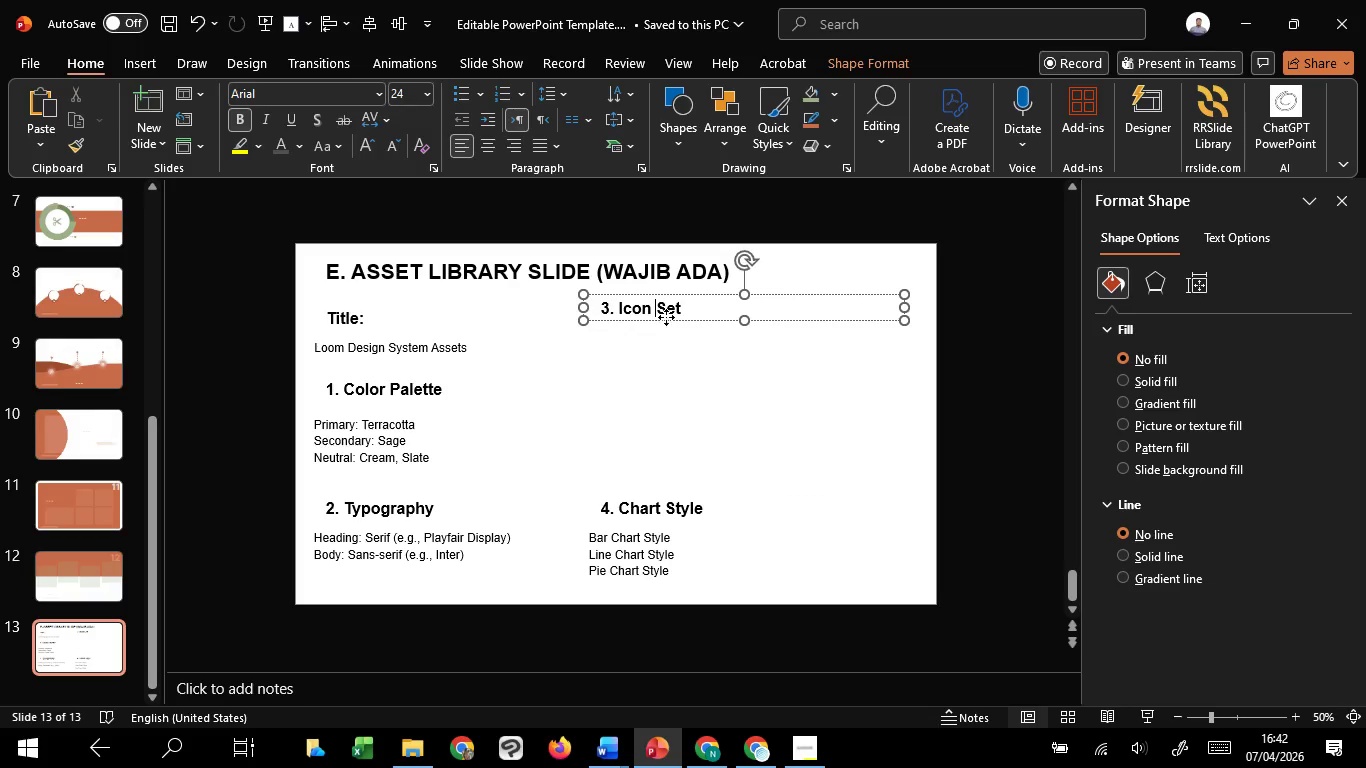 
left_click_drag(start_coordinate=[666, 317], to_coordinate=[666, 327])
 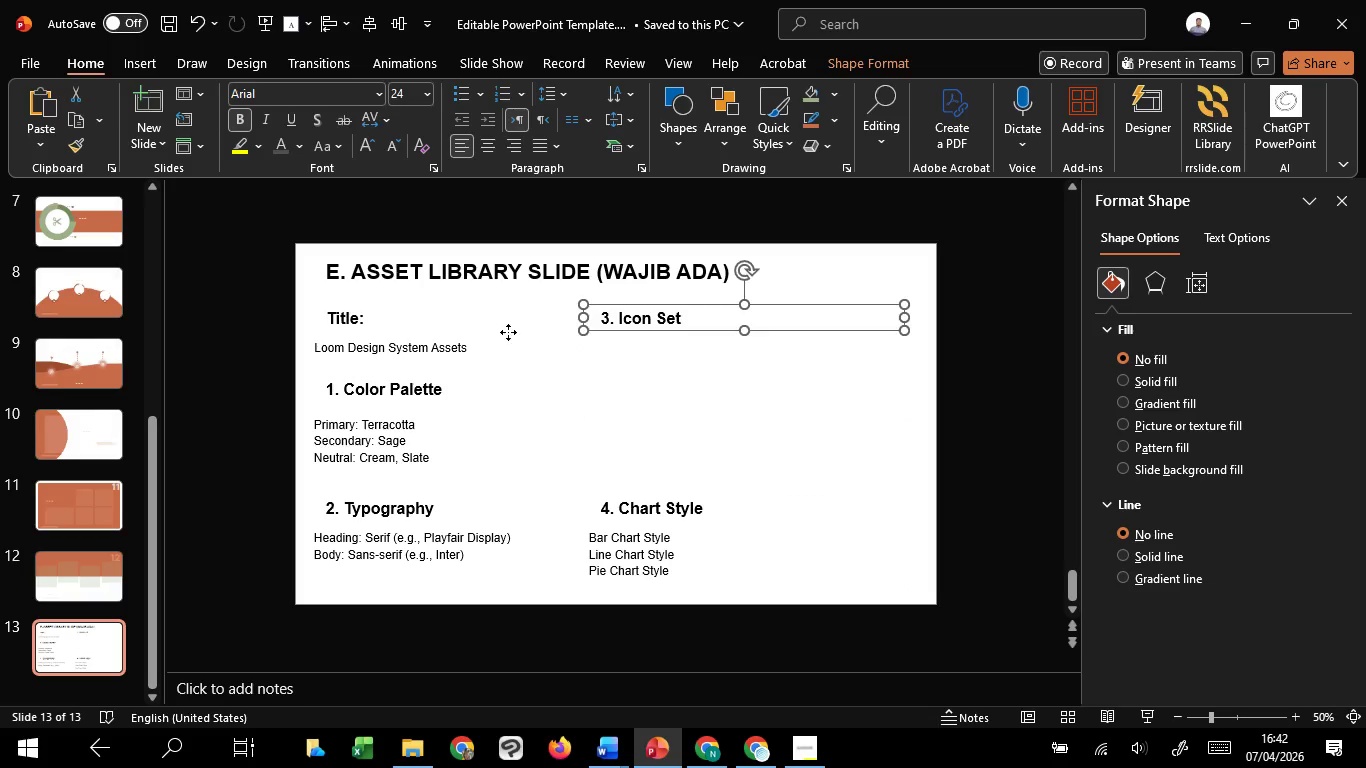 
hold_key(key=ShiftLeft, duration=1.14)
 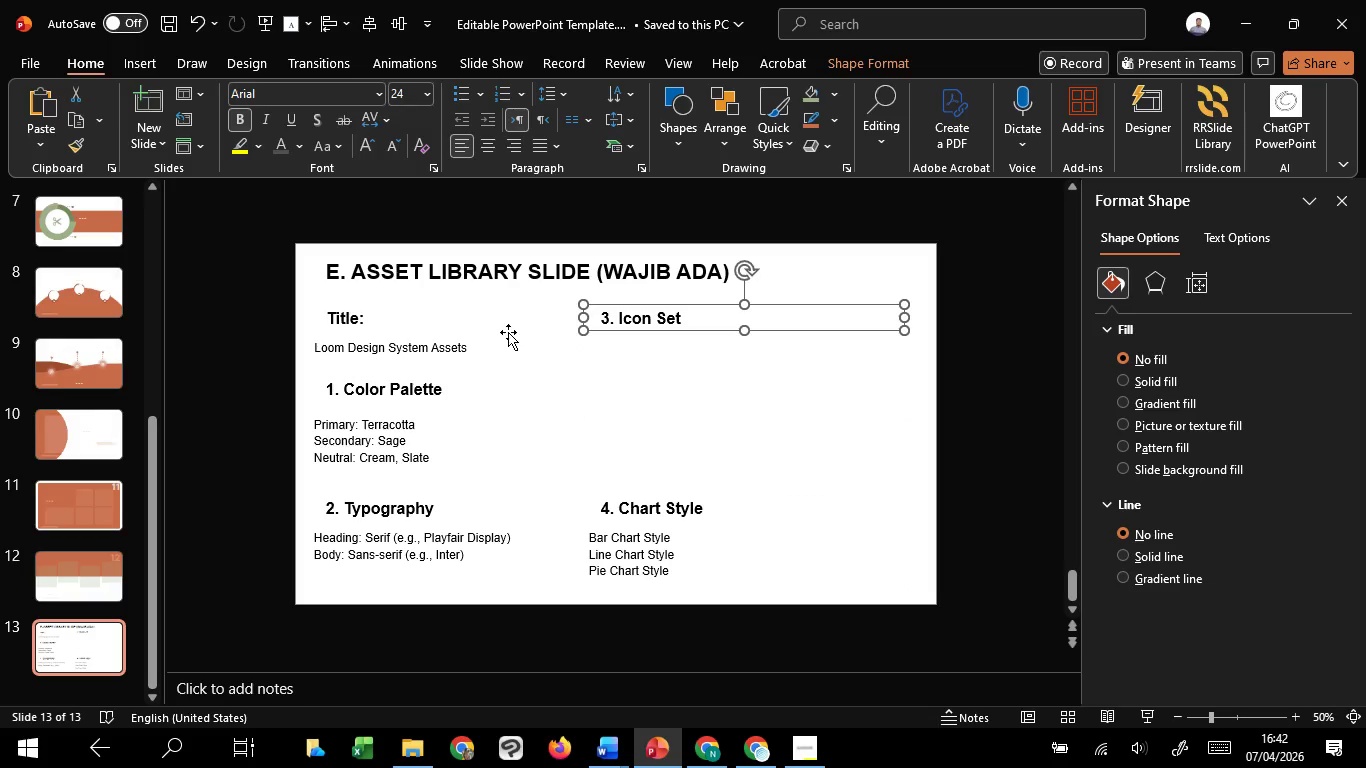 
left_click([508, 332])
 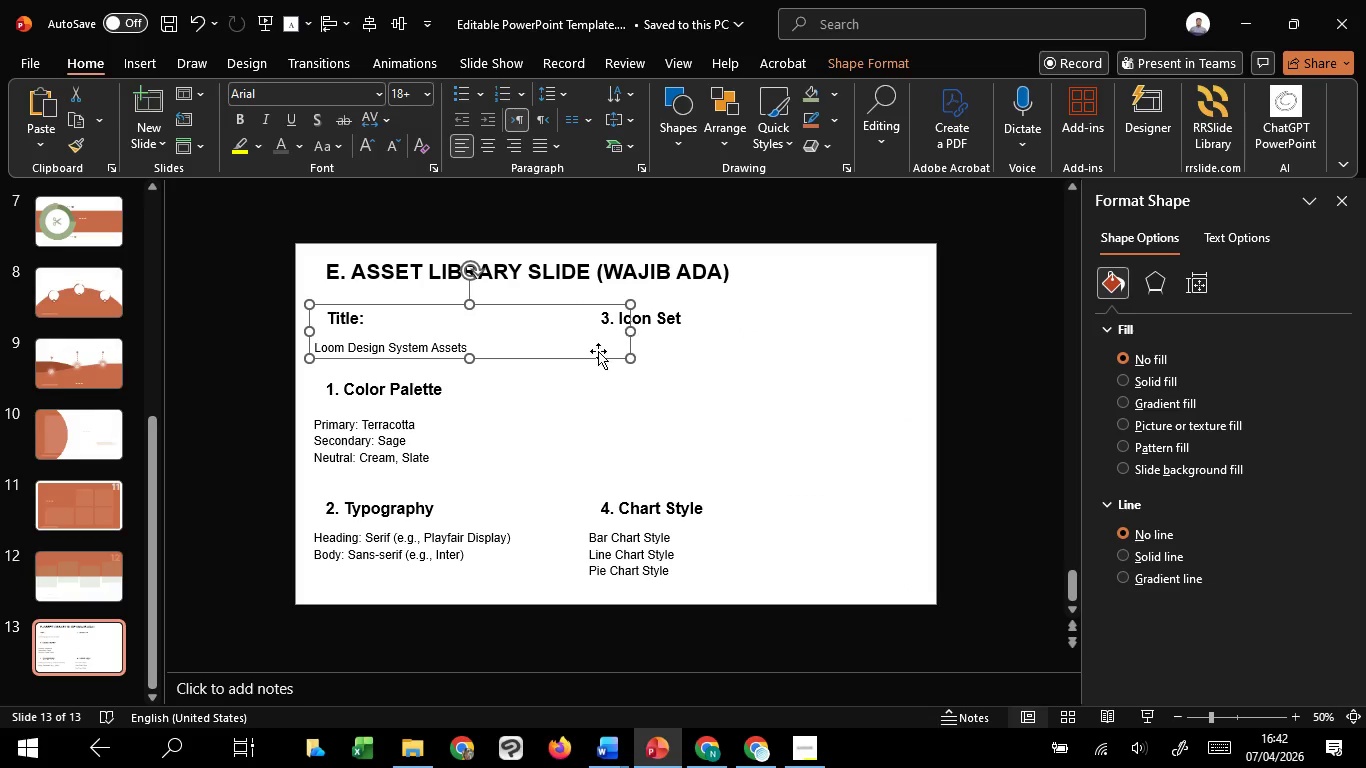 
hold_key(key=ShiftLeft, duration=1.51)
left_click([489, 439])
 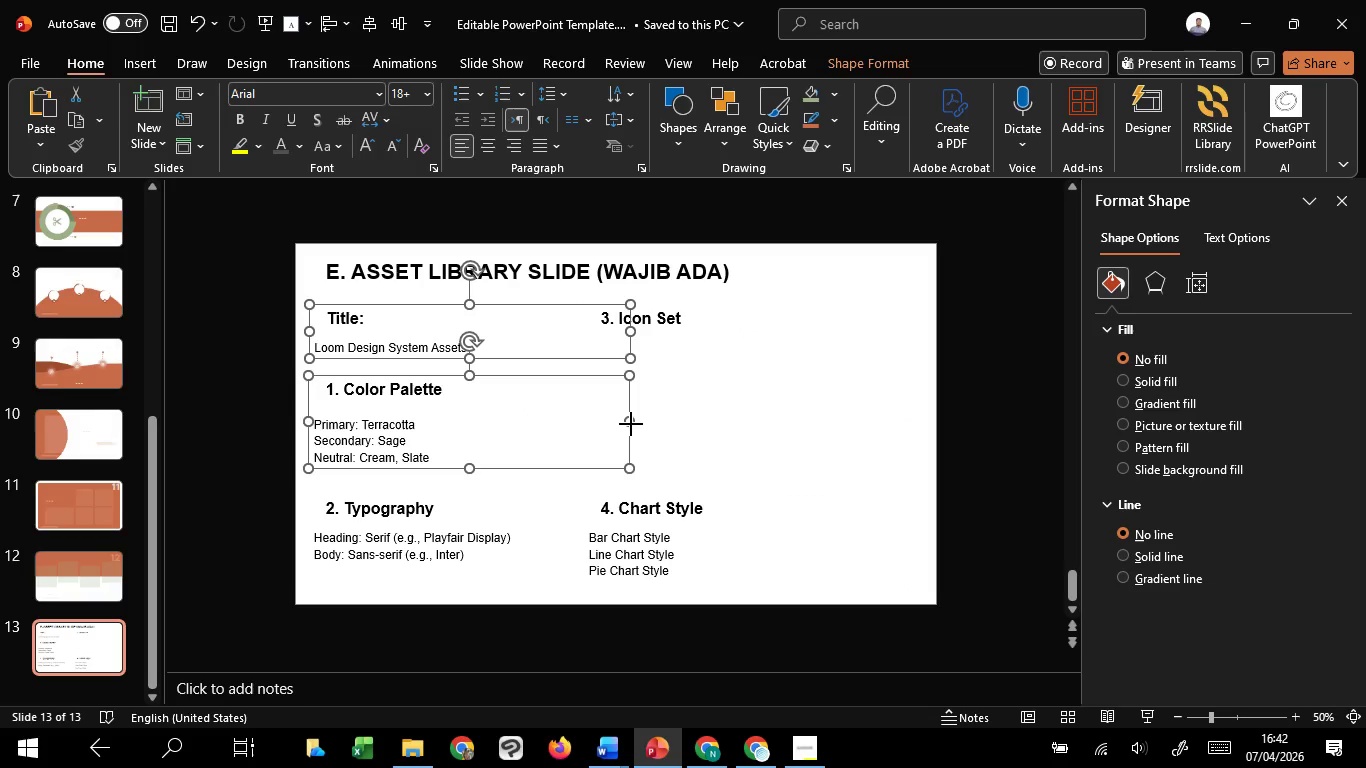 
left_click_drag(start_coordinate=[631, 424], to_coordinate=[556, 429])
 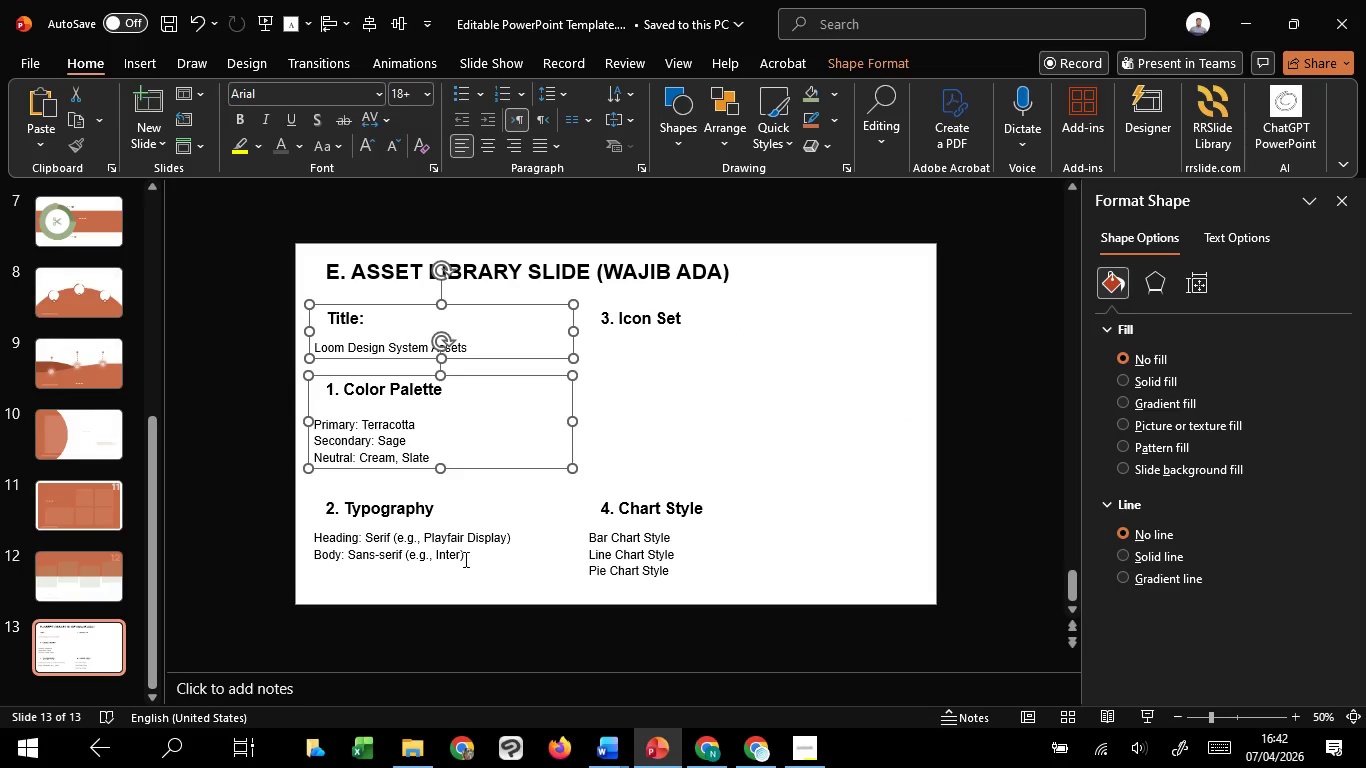 
hold_key(key=ShiftLeft, duration=0.5)
 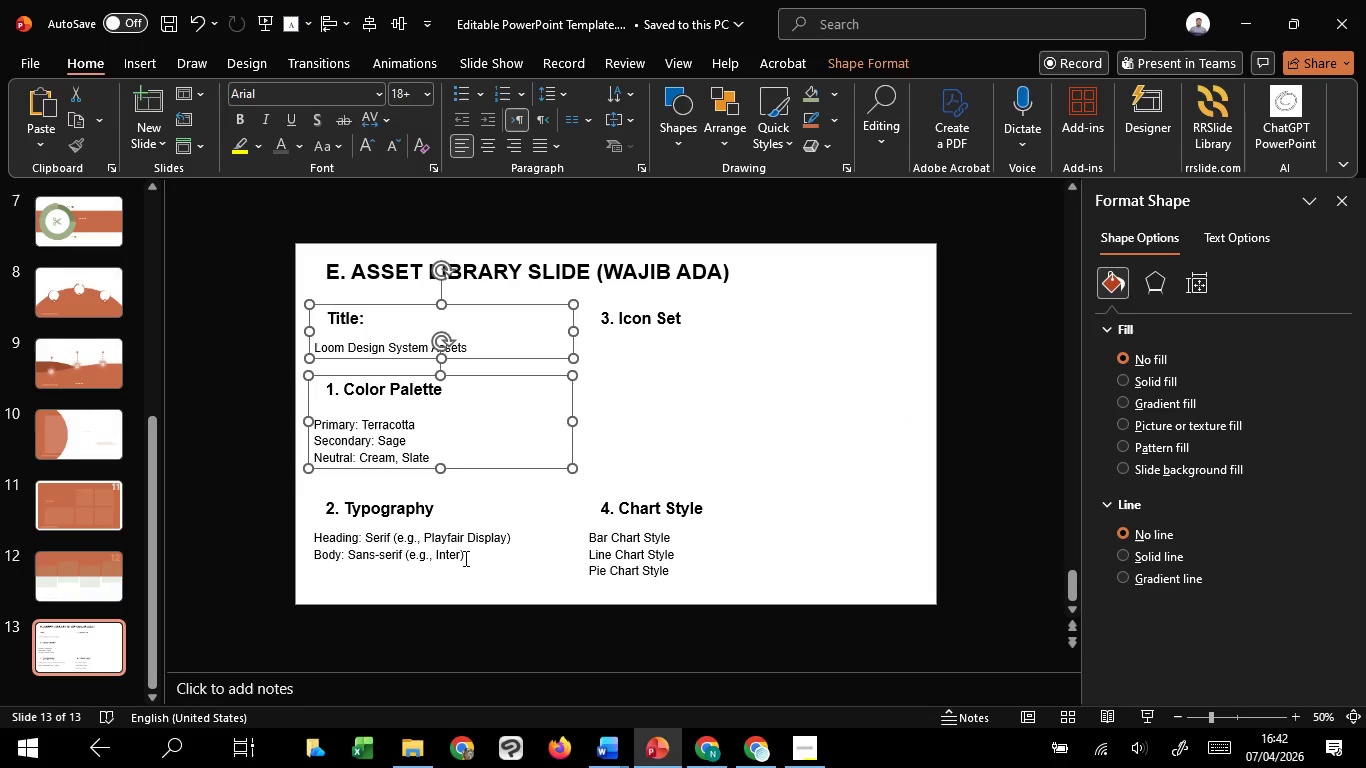 
left_click([463, 558])
 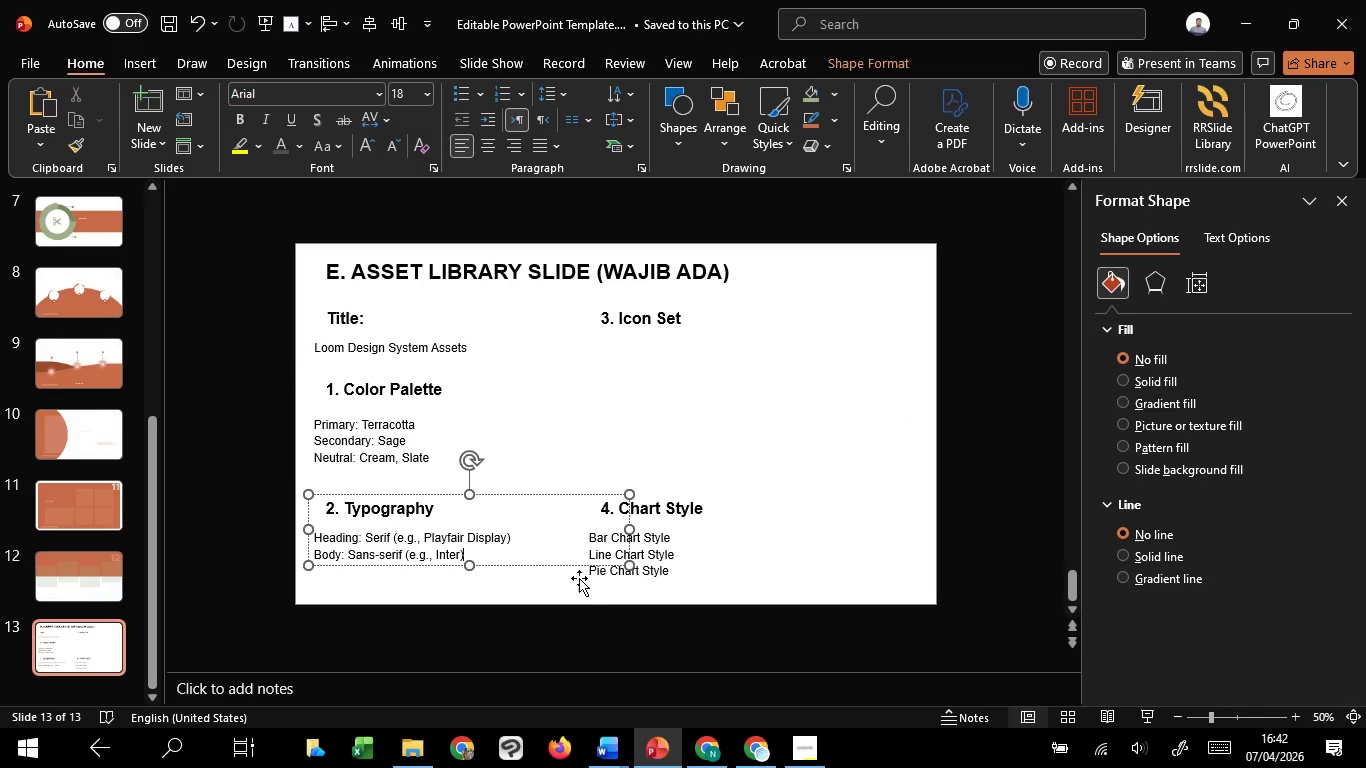 
hold_key(key=ShiftLeft, duration=1.52)
left_click_drag(start_coordinate=[631, 529], to_coordinate=[569, 527])
 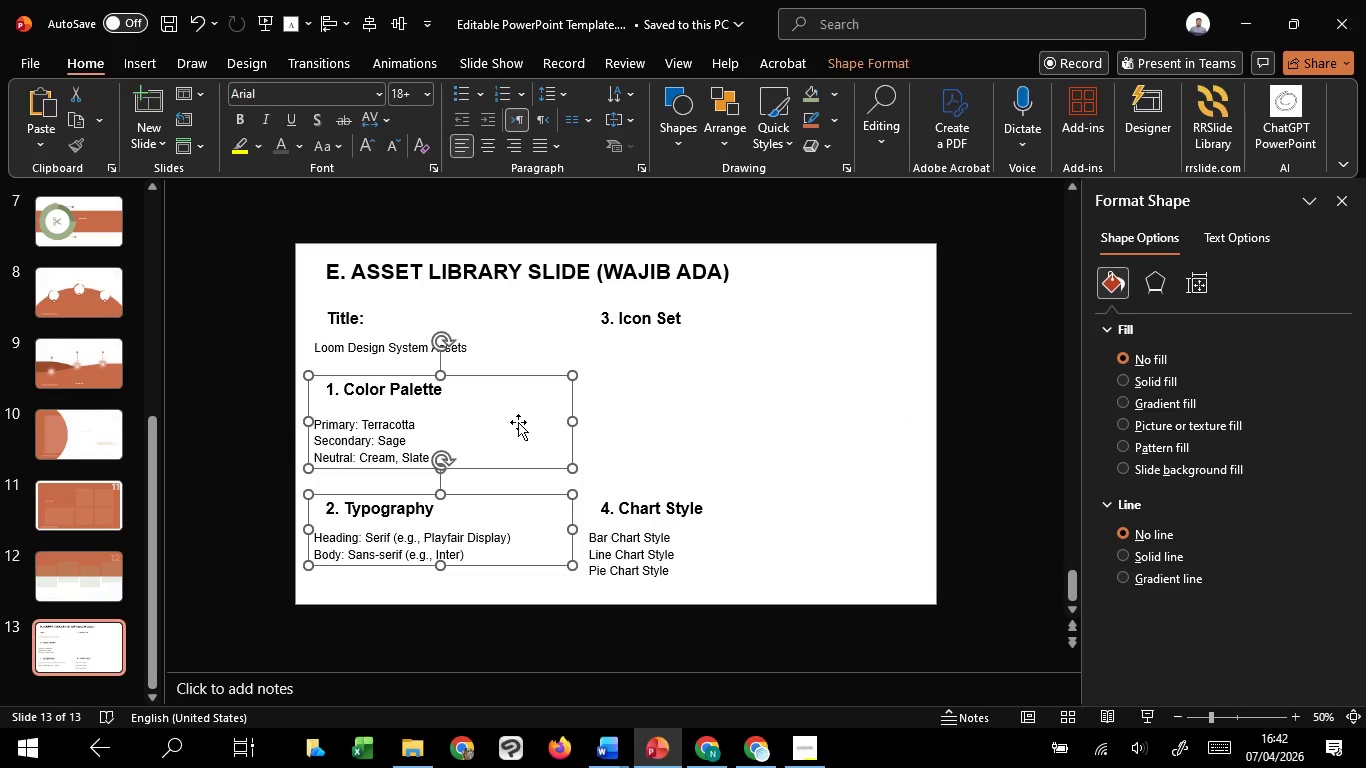 
hold_key(key=ShiftLeft, duration=1.5)
left_click([518, 422])
 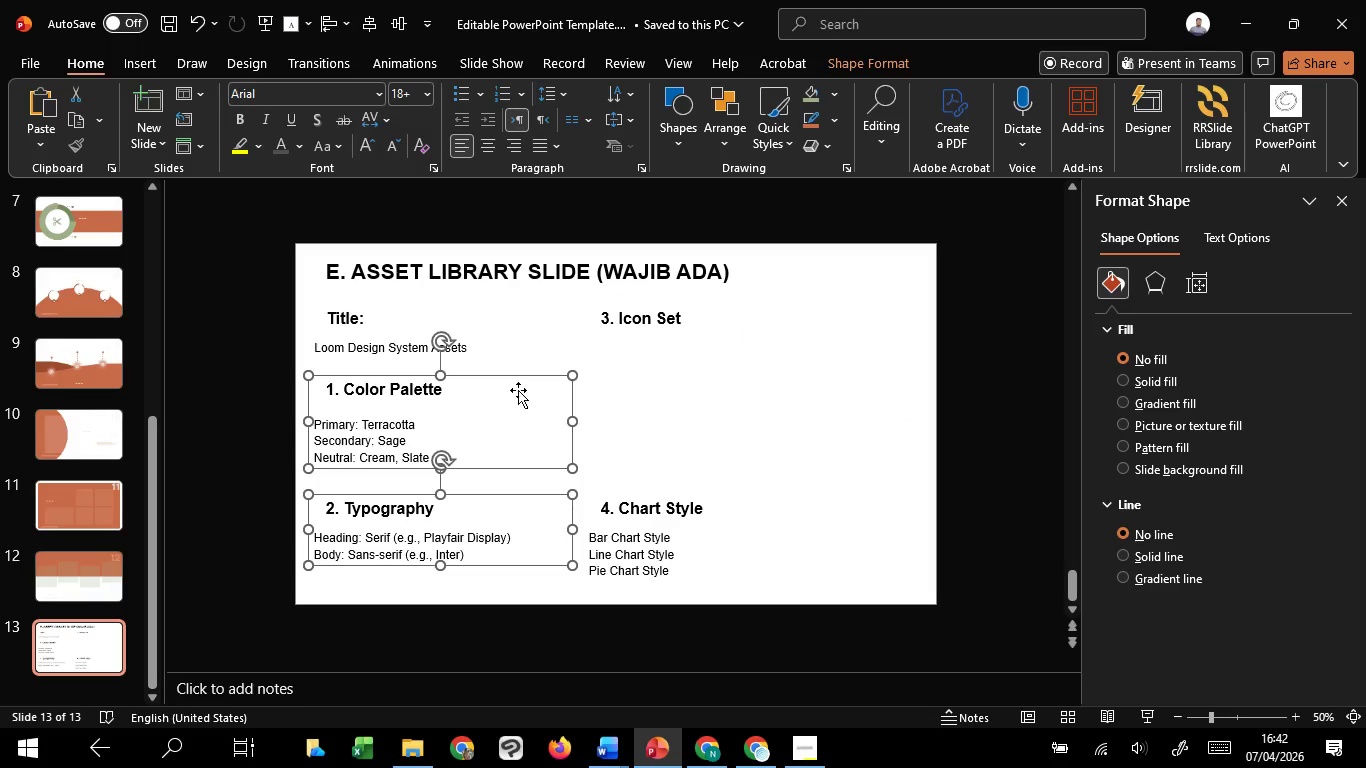 
hold_key(key=ShiftLeft, duration=1.27)
left_click([529, 324])
 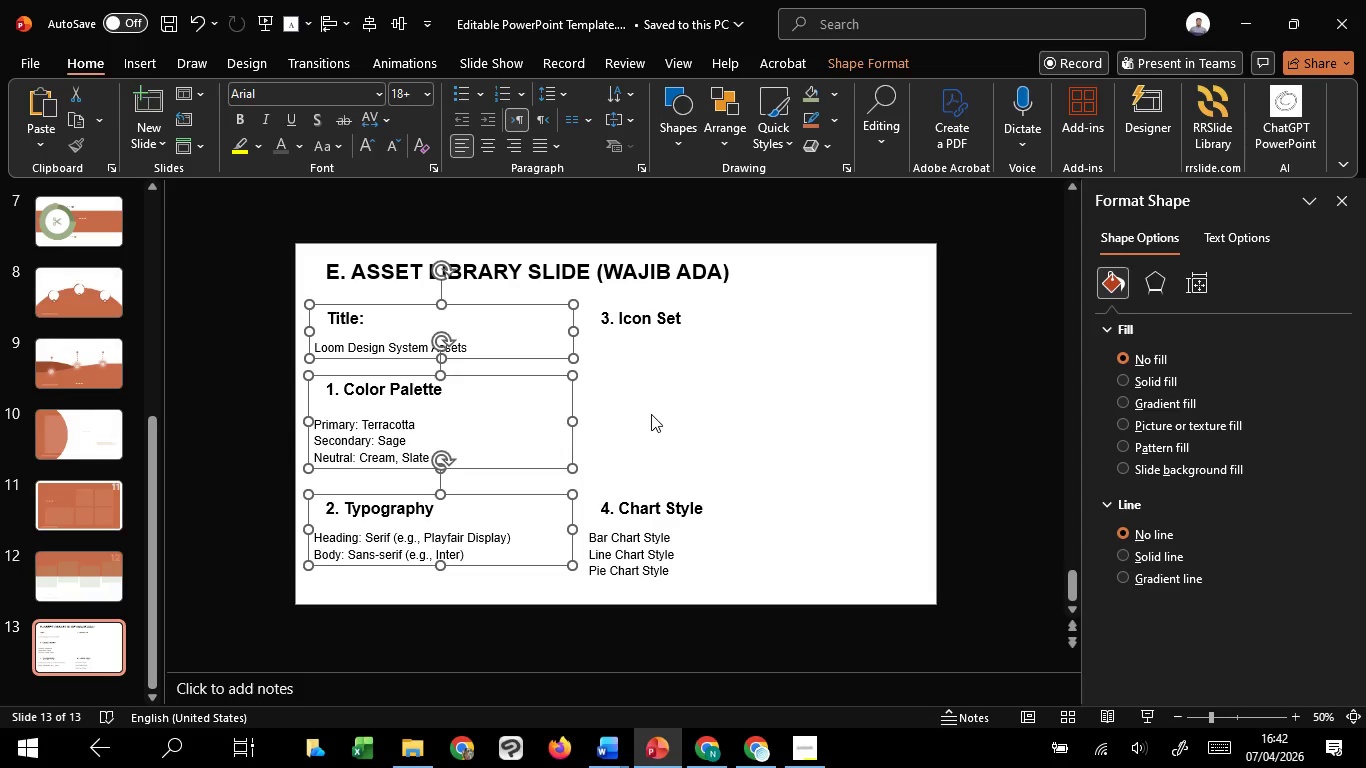 
left_click_drag(start_coordinate=[651, 414], to_coordinate=[524, 536])
 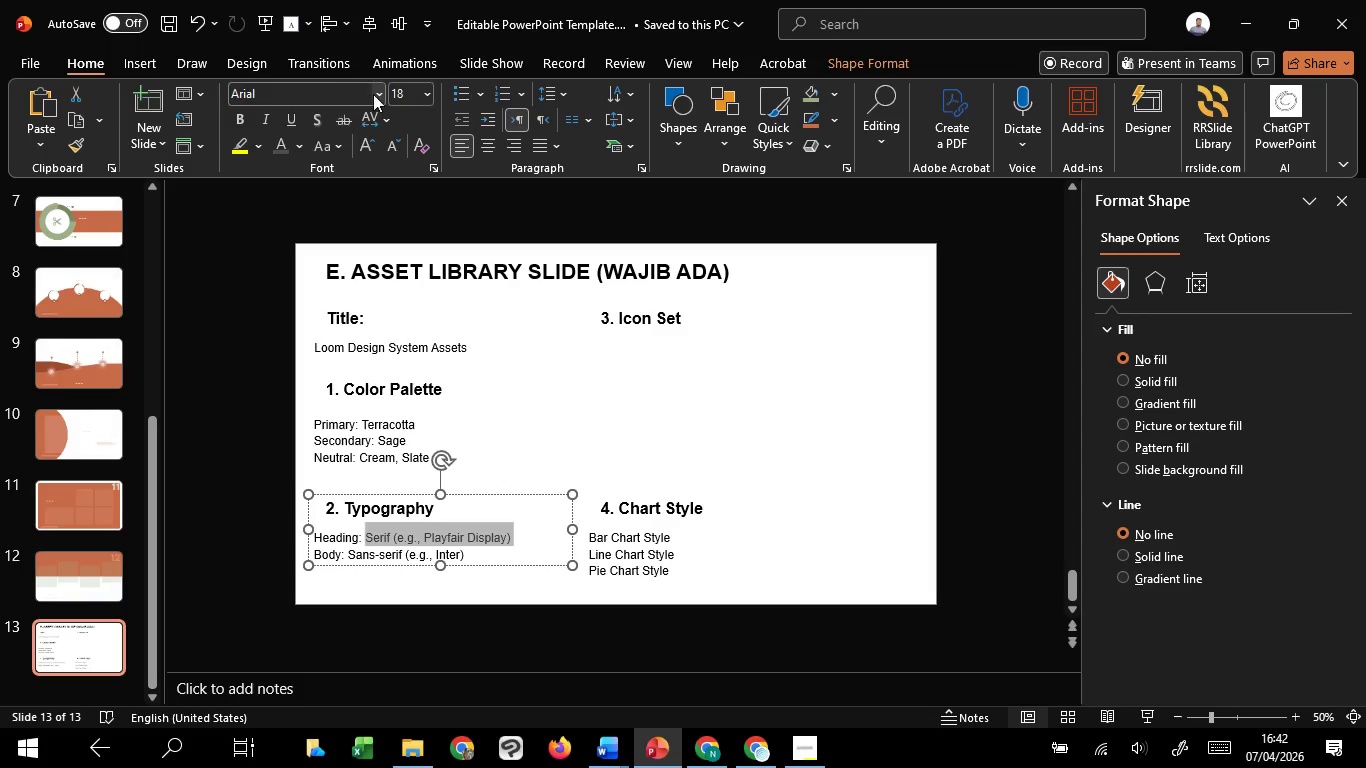 
left_click([376, 94])
 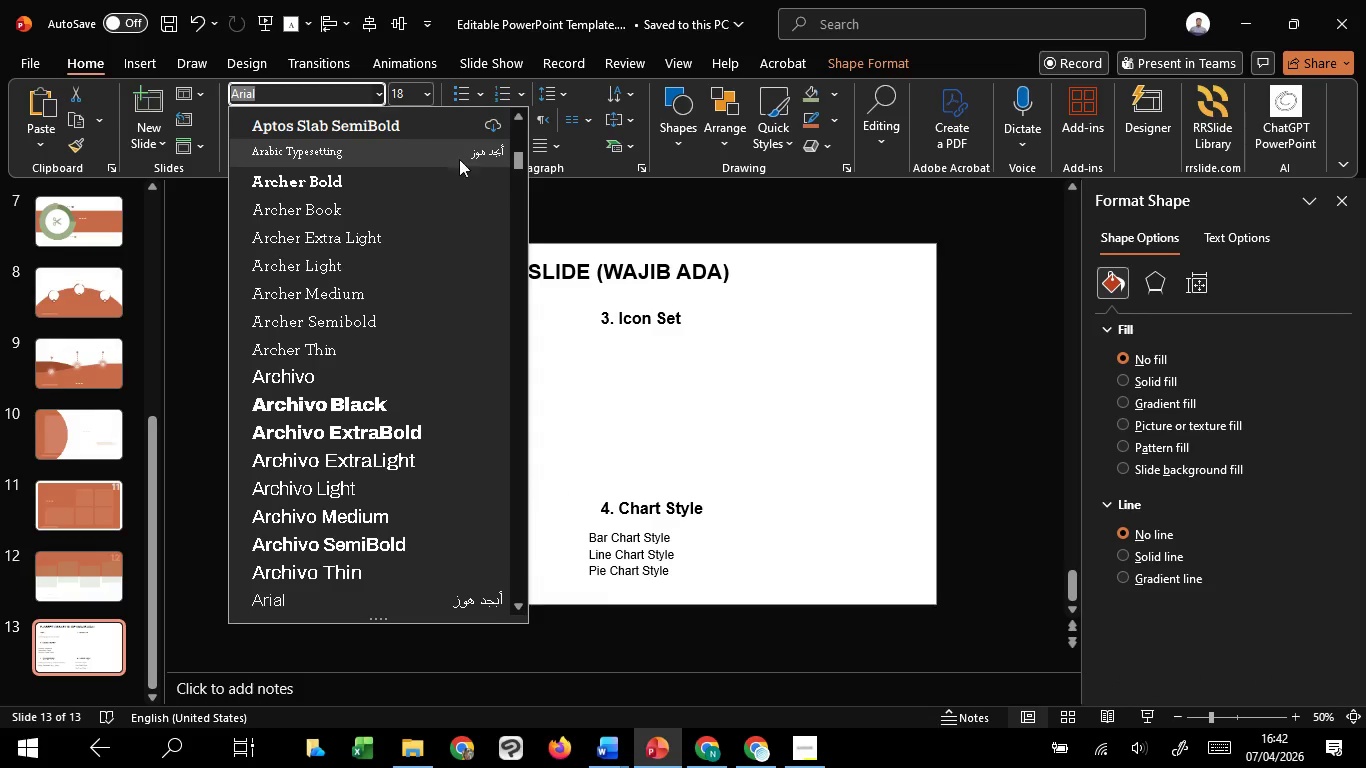 
left_click_drag(start_coordinate=[517, 163], to_coordinate=[516, 113])
 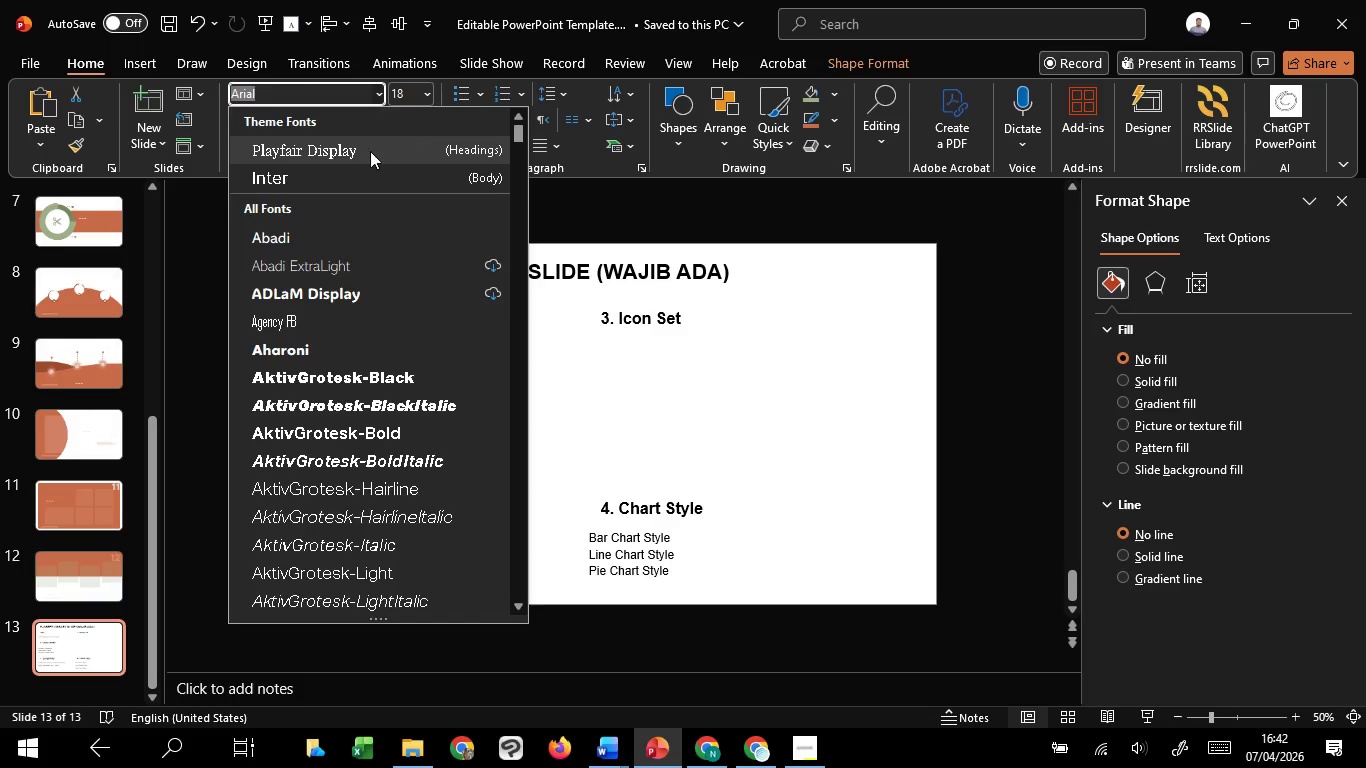 
left_click([367, 152])
 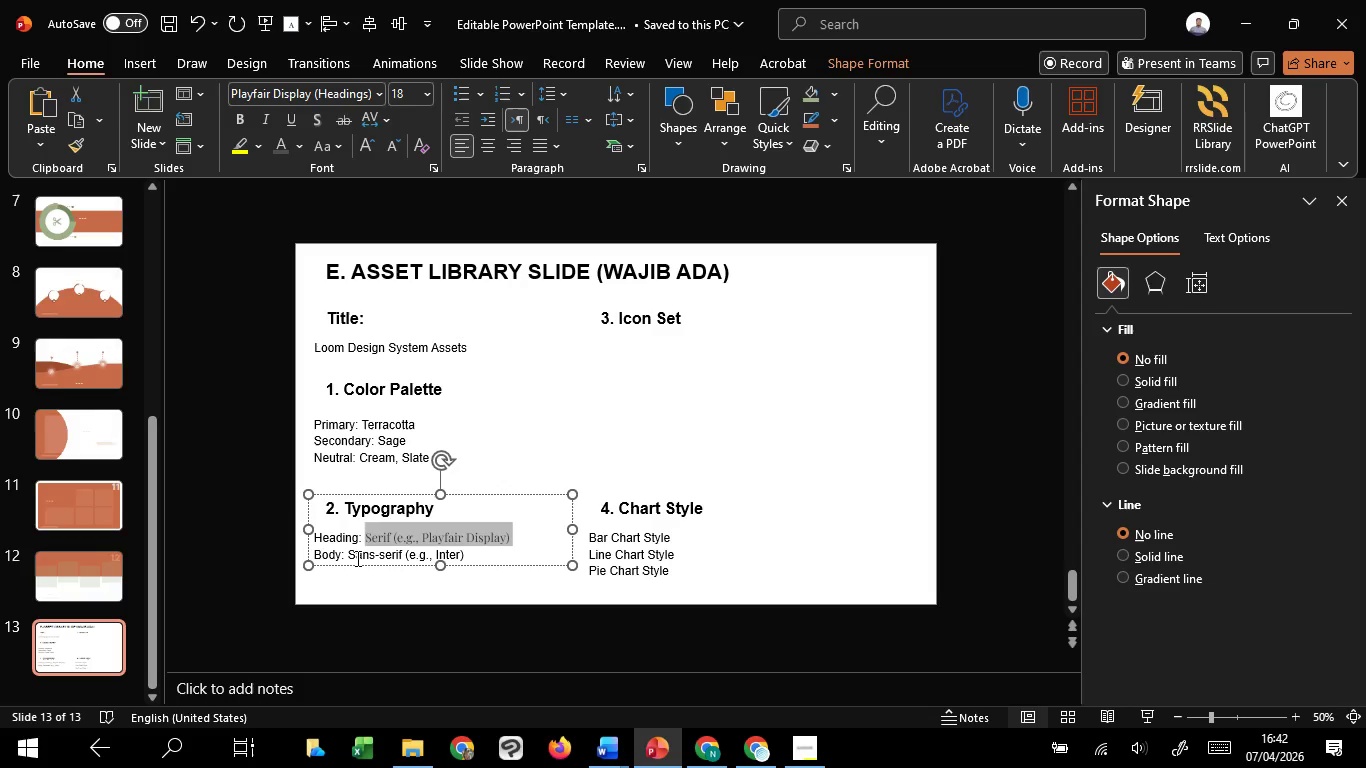 
left_click_drag(start_coordinate=[353, 558], to_coordinate=[466, 562])
 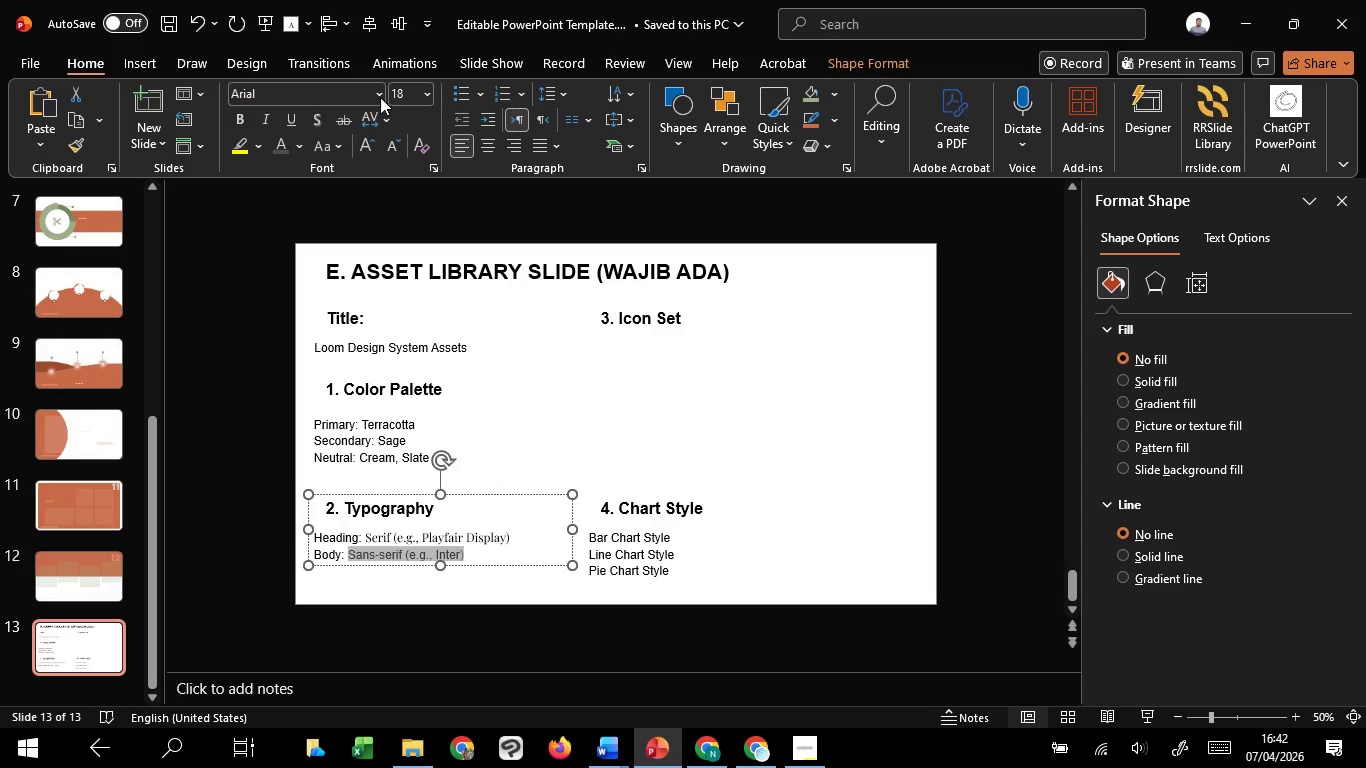 
left_click([379, 92])
 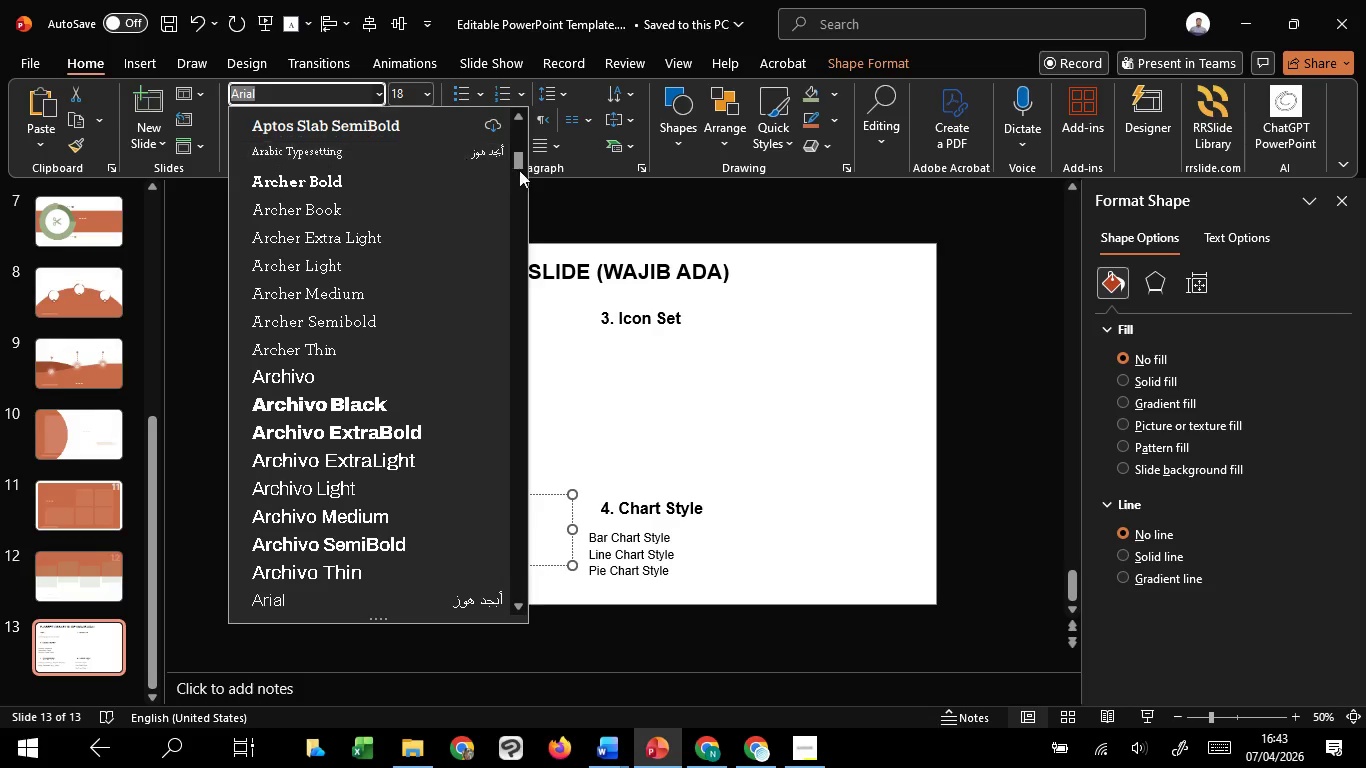 
left_click_drag(start_coordinate=[517, 160], to_coordinate=[530, 94])
 